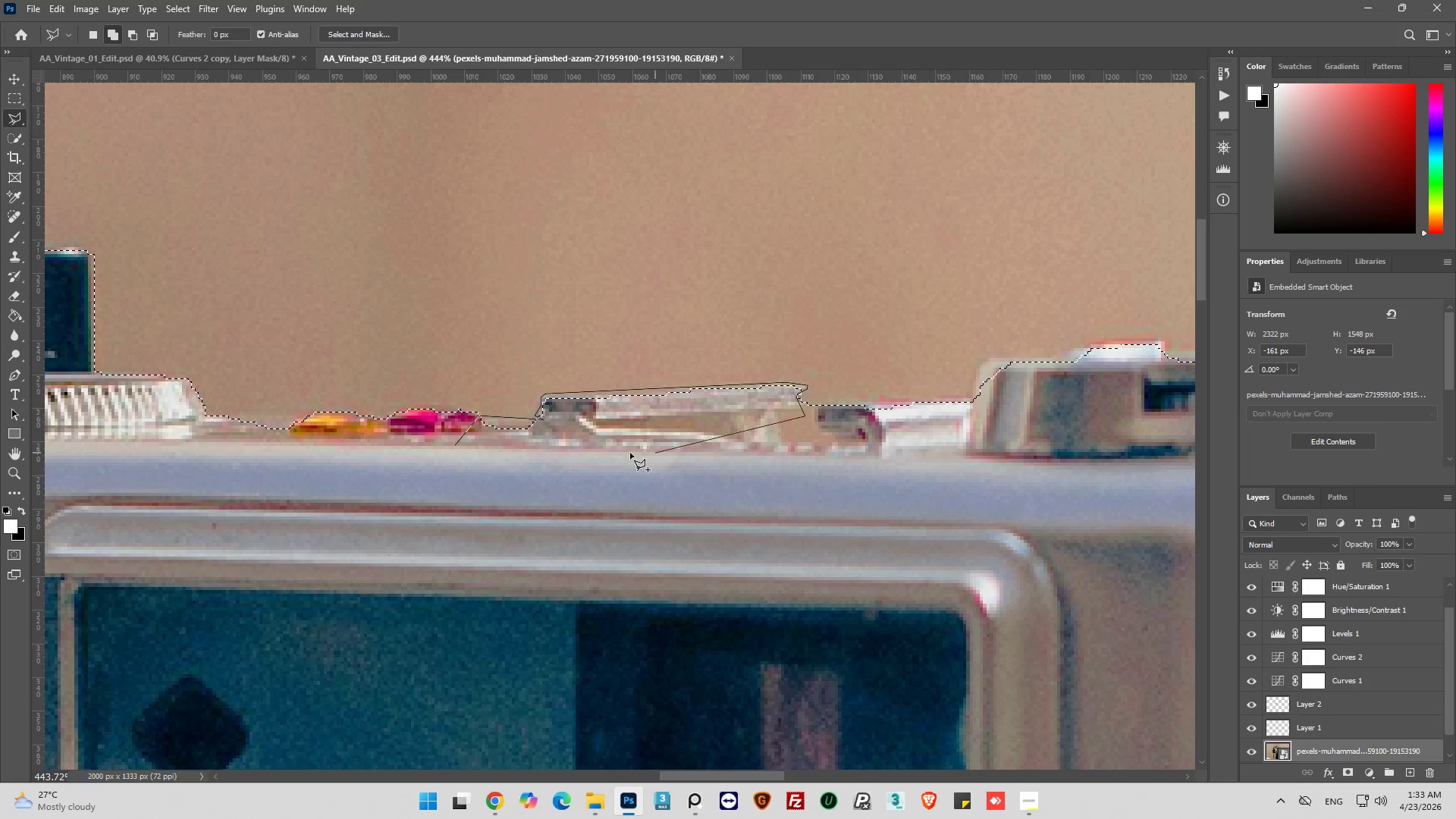 
left_click_drag(start_coordinate=[629, 453], to_coordinate=[625, 453])
 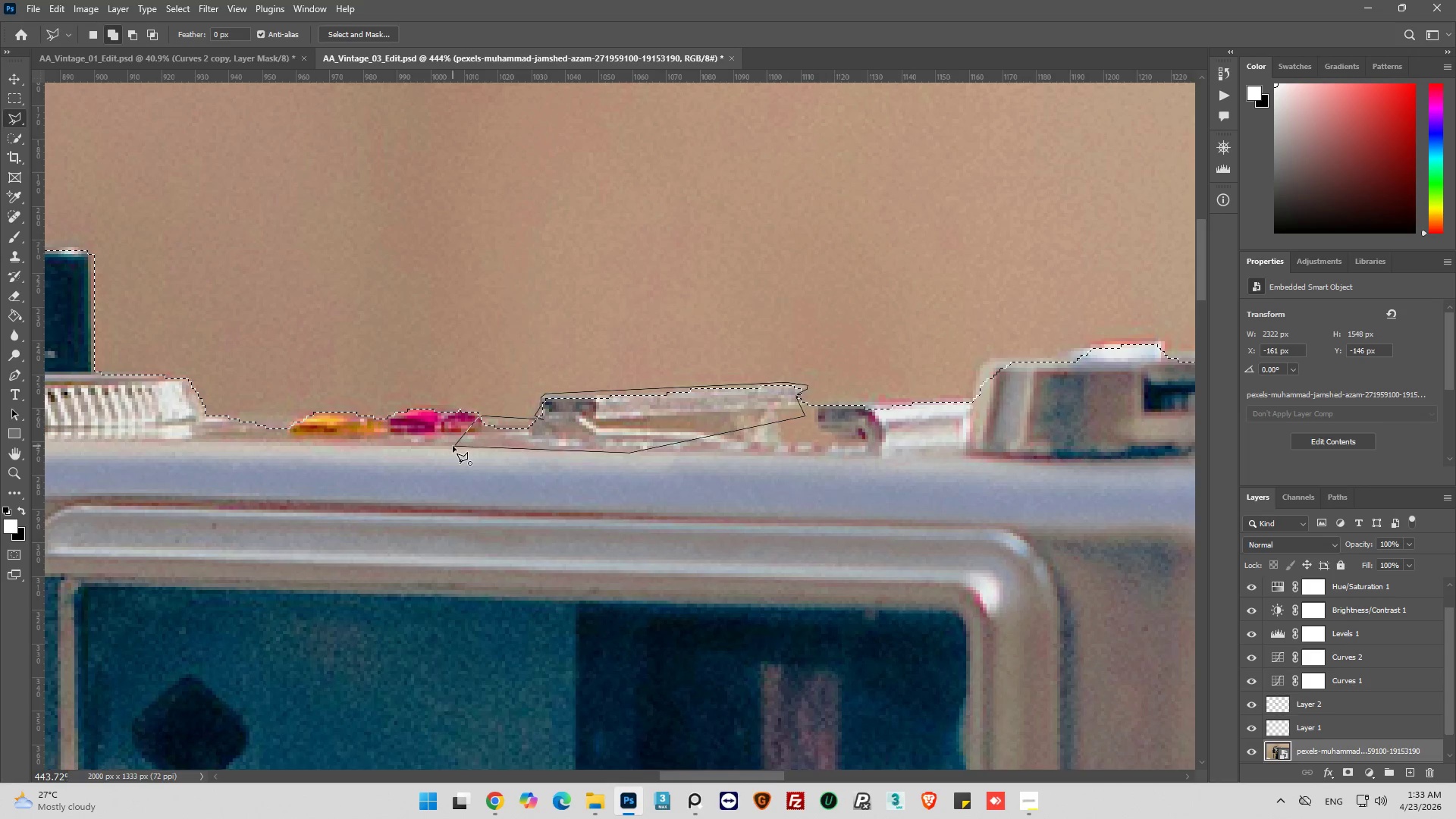 
left_click([453, 446])
 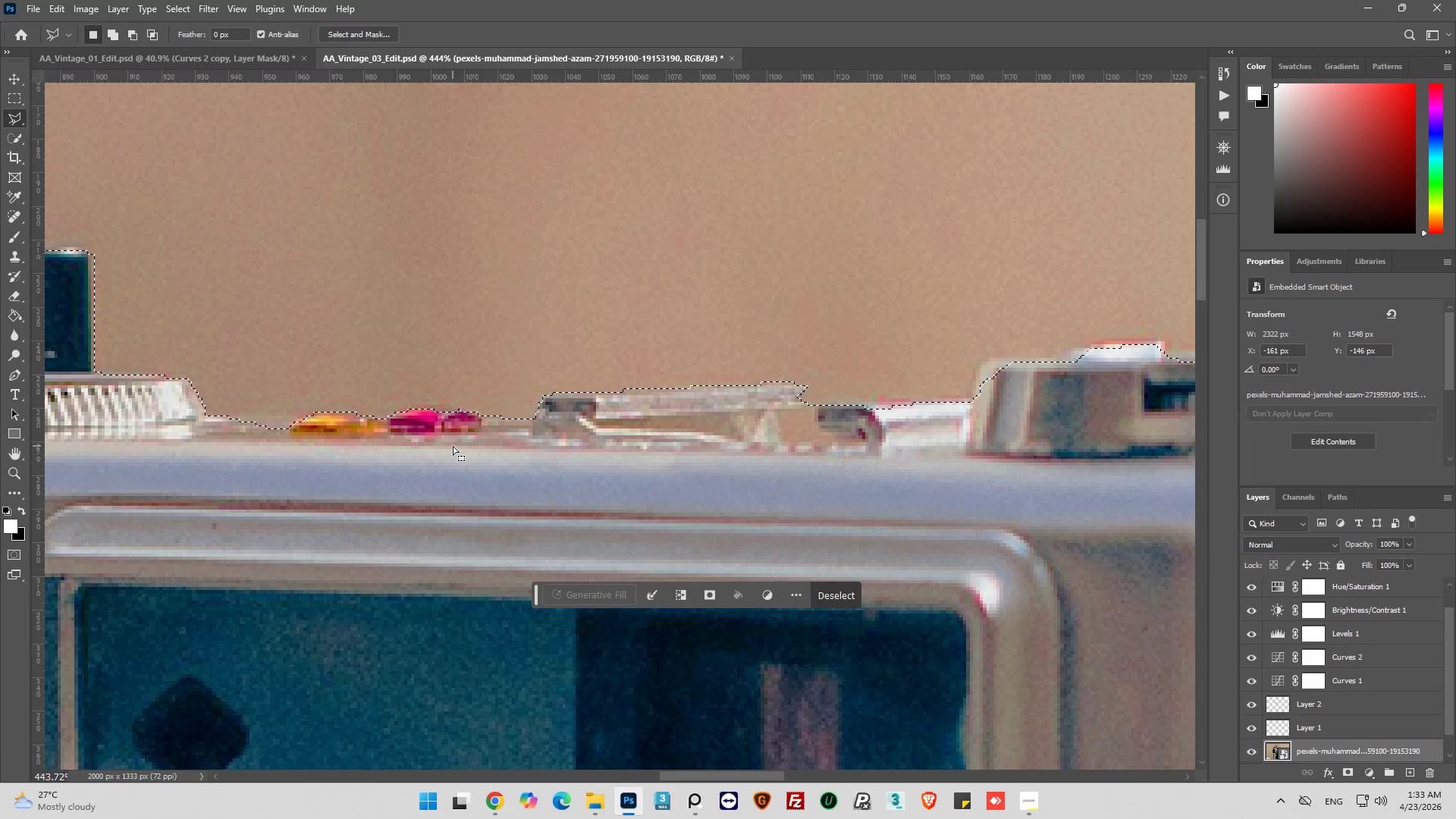 
hold_key(key=AltLeft, duration=0.83)
scroll: coordinate [433, 444], scroll_direction: down, amount: 9.0
 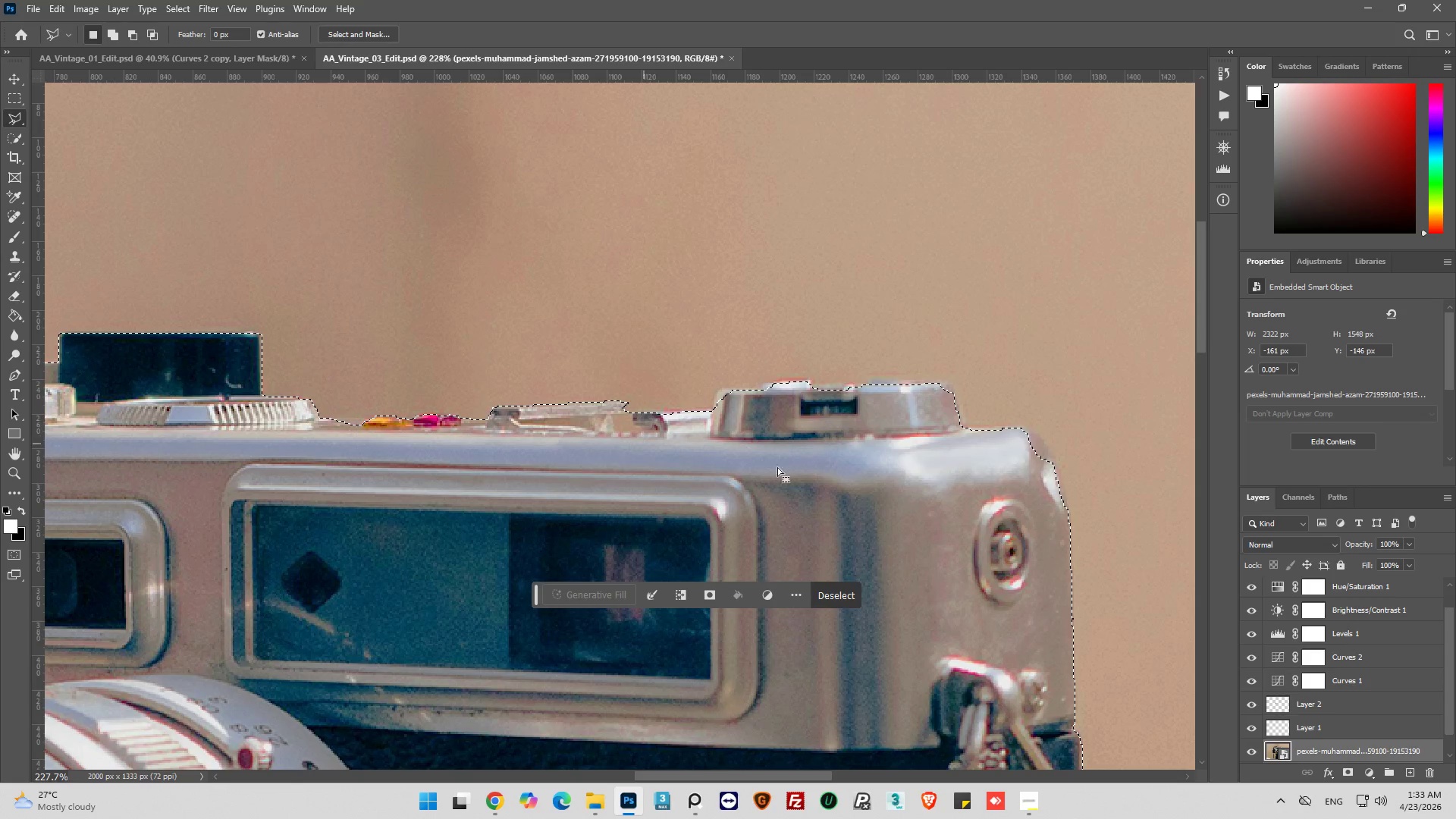 
hold_key(key=AltLeft, duration=0.59)
scroll: coordinate [995, 453], scroll_direction: up, amount: 4.0
 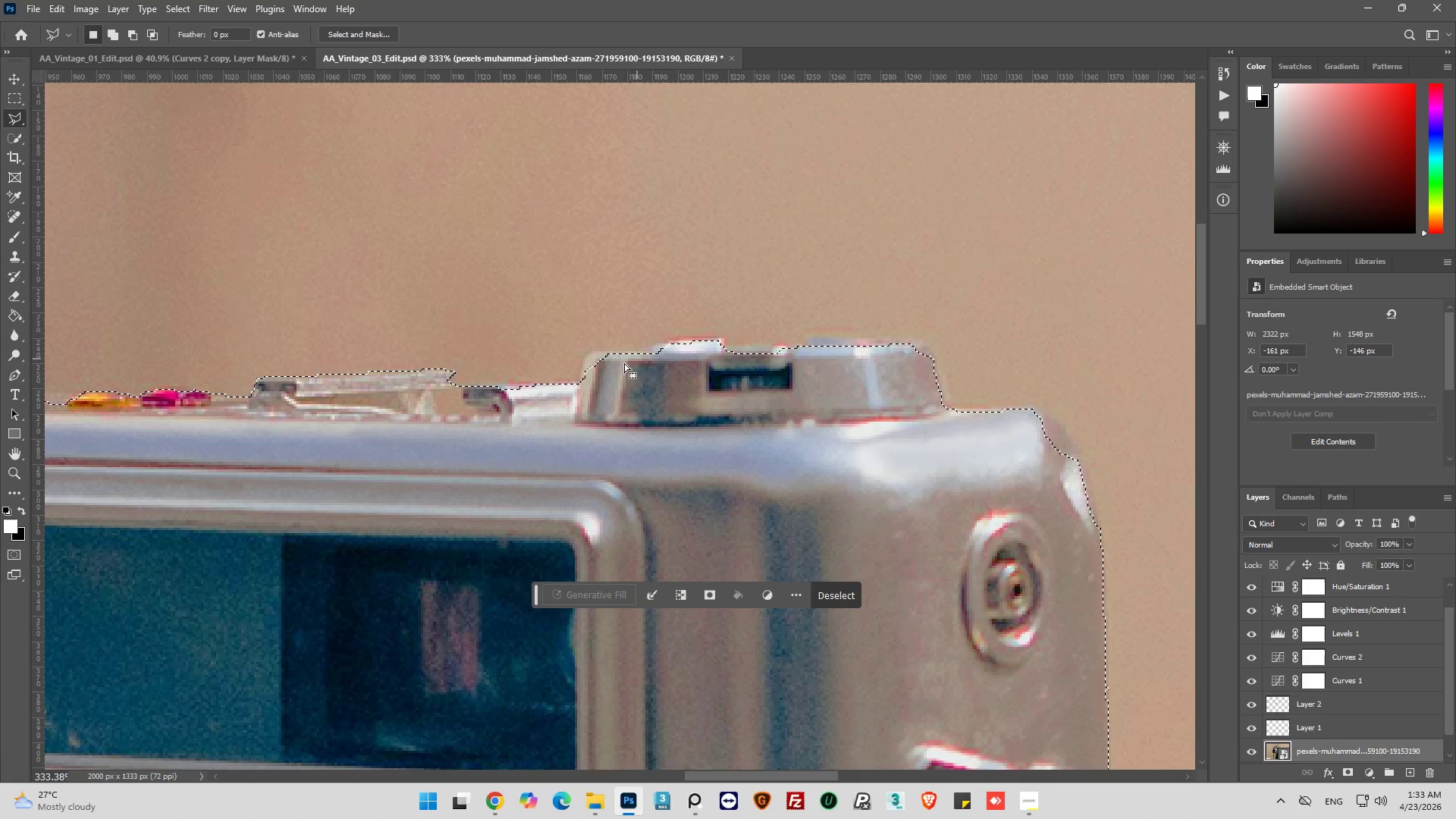 
hold_key(key=AltLeft, duration=0.31)
scroll: coordinate [540, 367], scroll_direction: up, amount: 1.0
 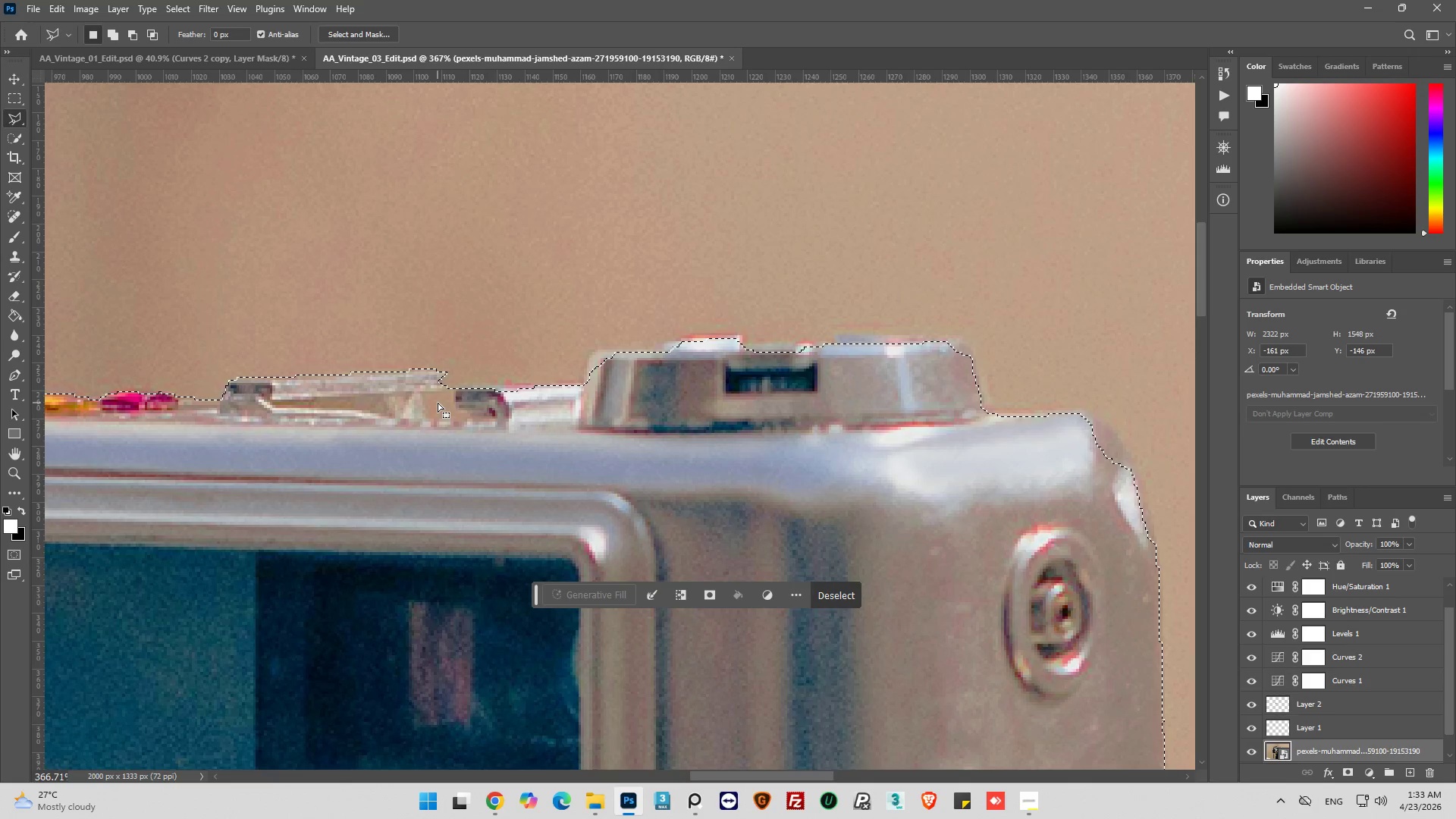 
key(Alt+AltLeft)
 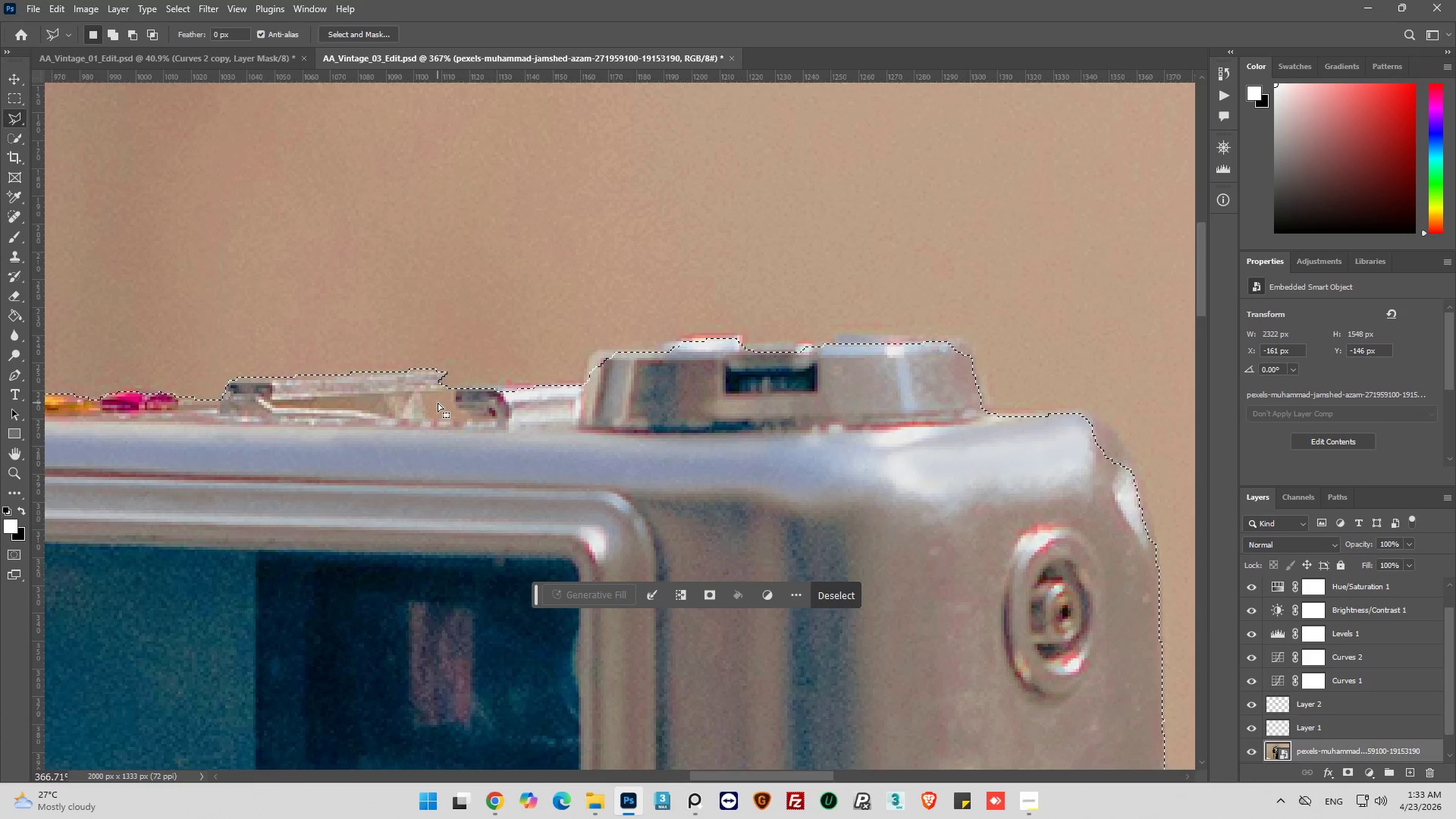 
scroll: coordinate [438, 403], scroll_direction: up, amount: 2.0
 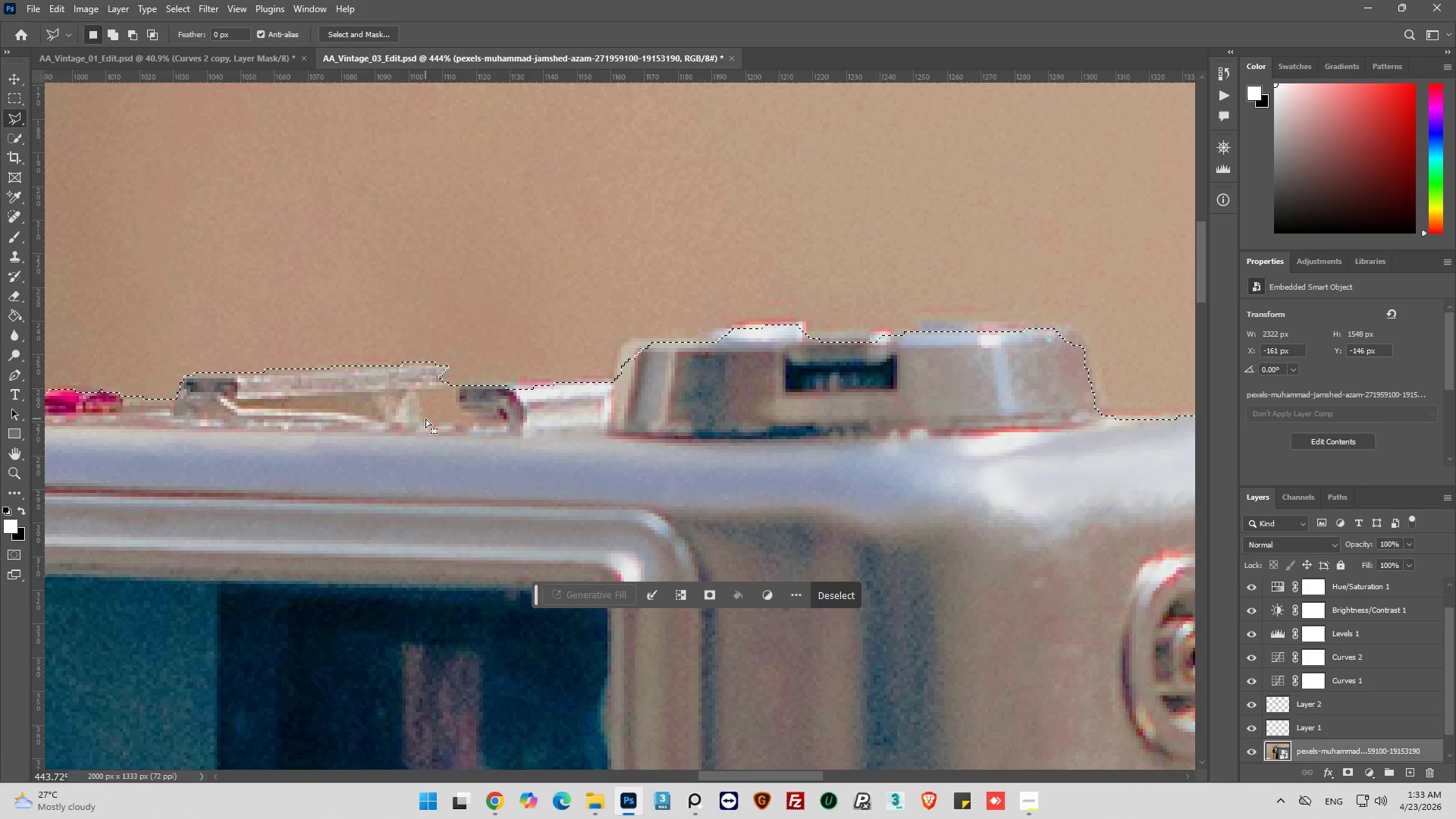 
hold_key(key=ShiftLeft, duration=0.5)
left_click([408, 425])
 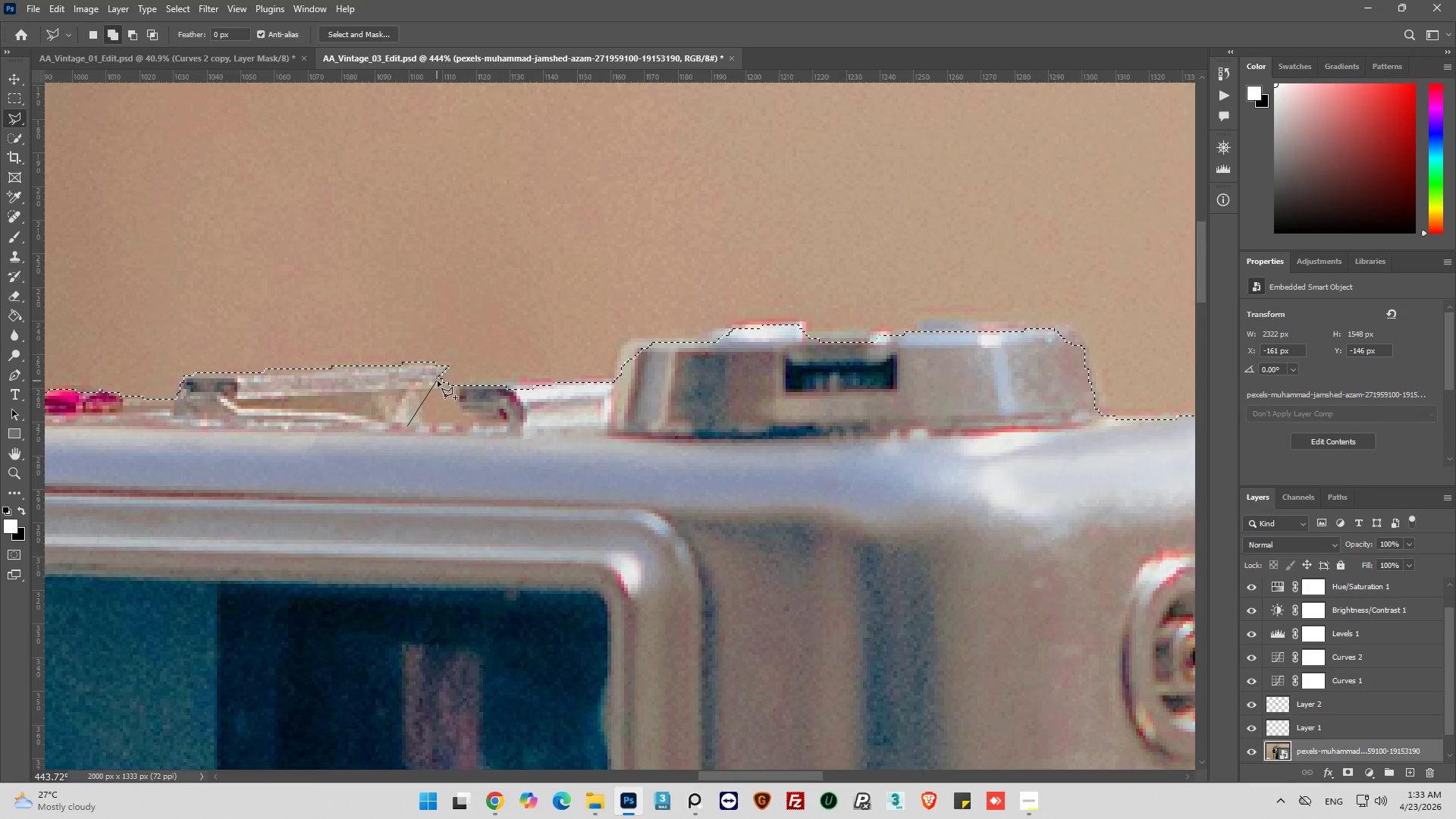 
left_click([440, 379])
 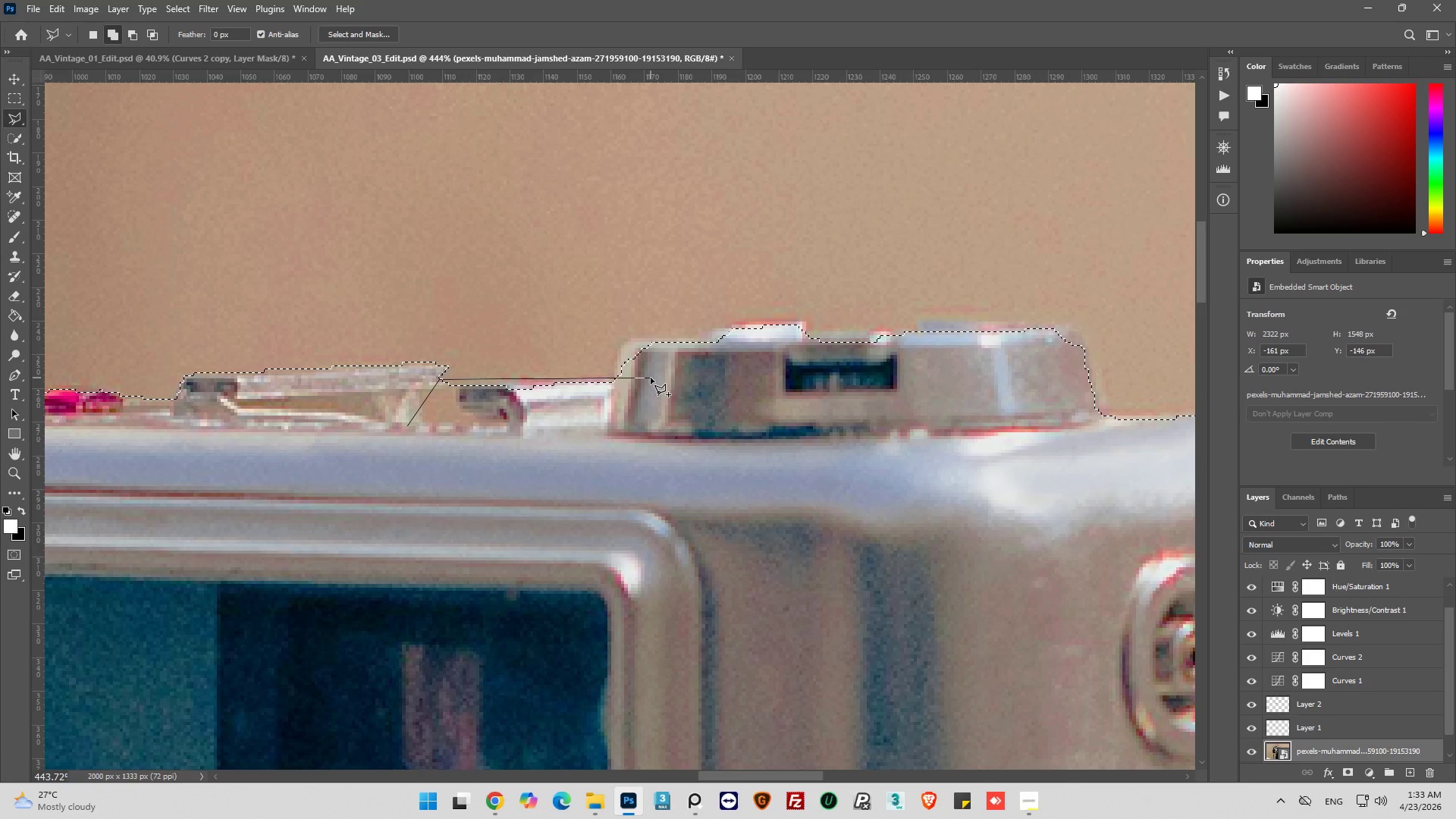 
left_click([651, 379])
 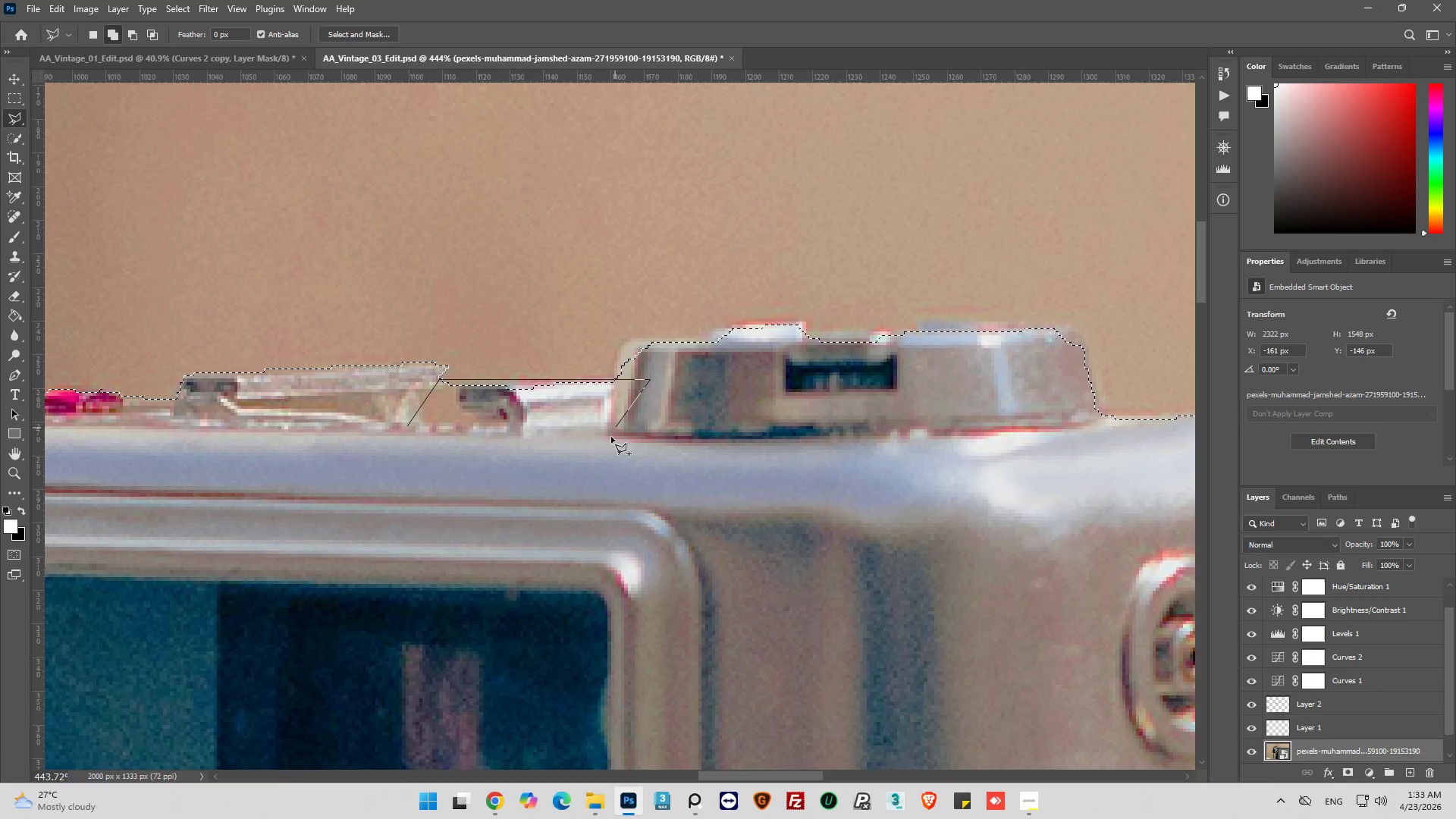 
left_click_drag(start_coordinate=[597, 450], to_coordinate=[588, 455])
 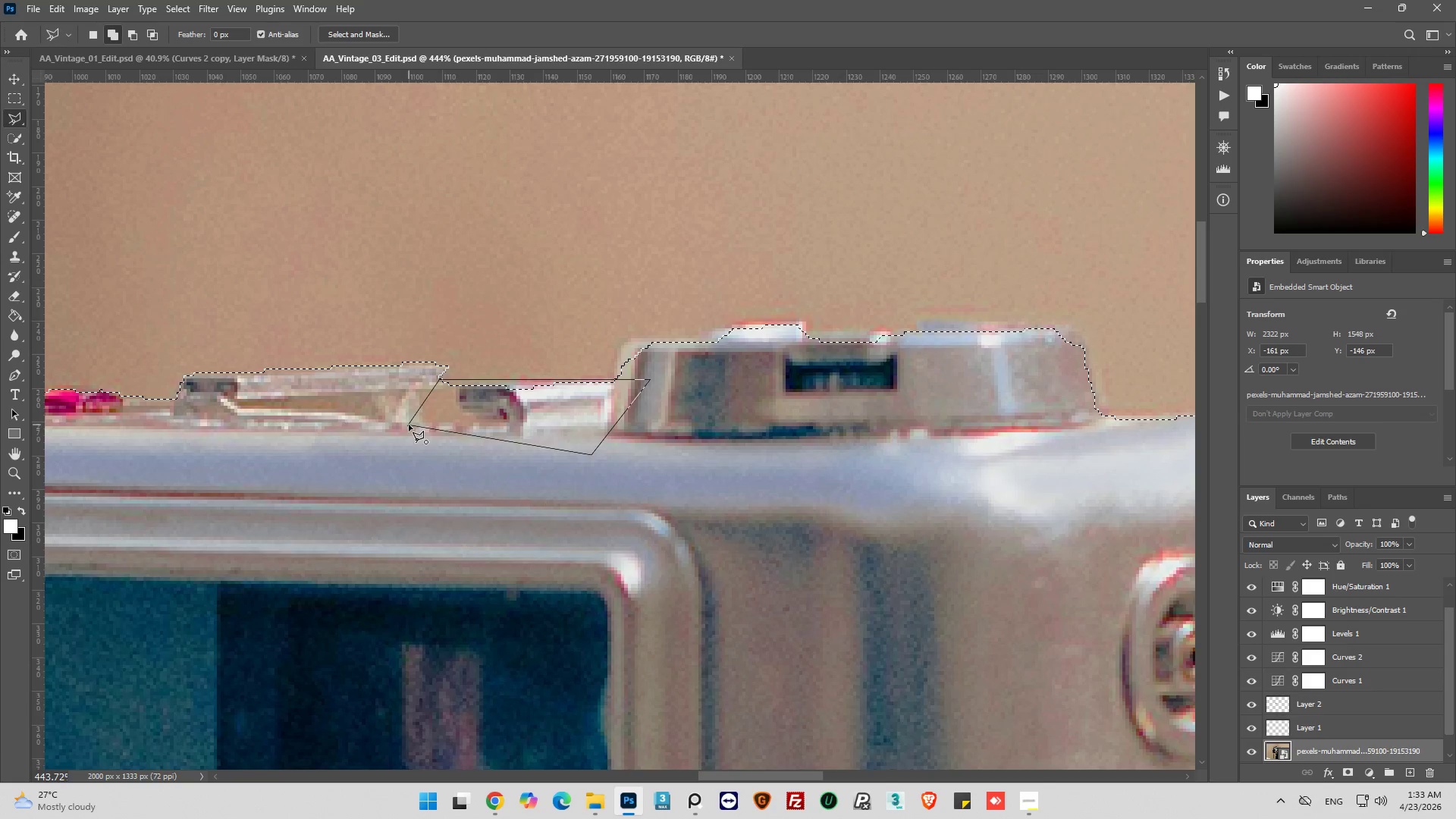 
left_click([409, 425])
 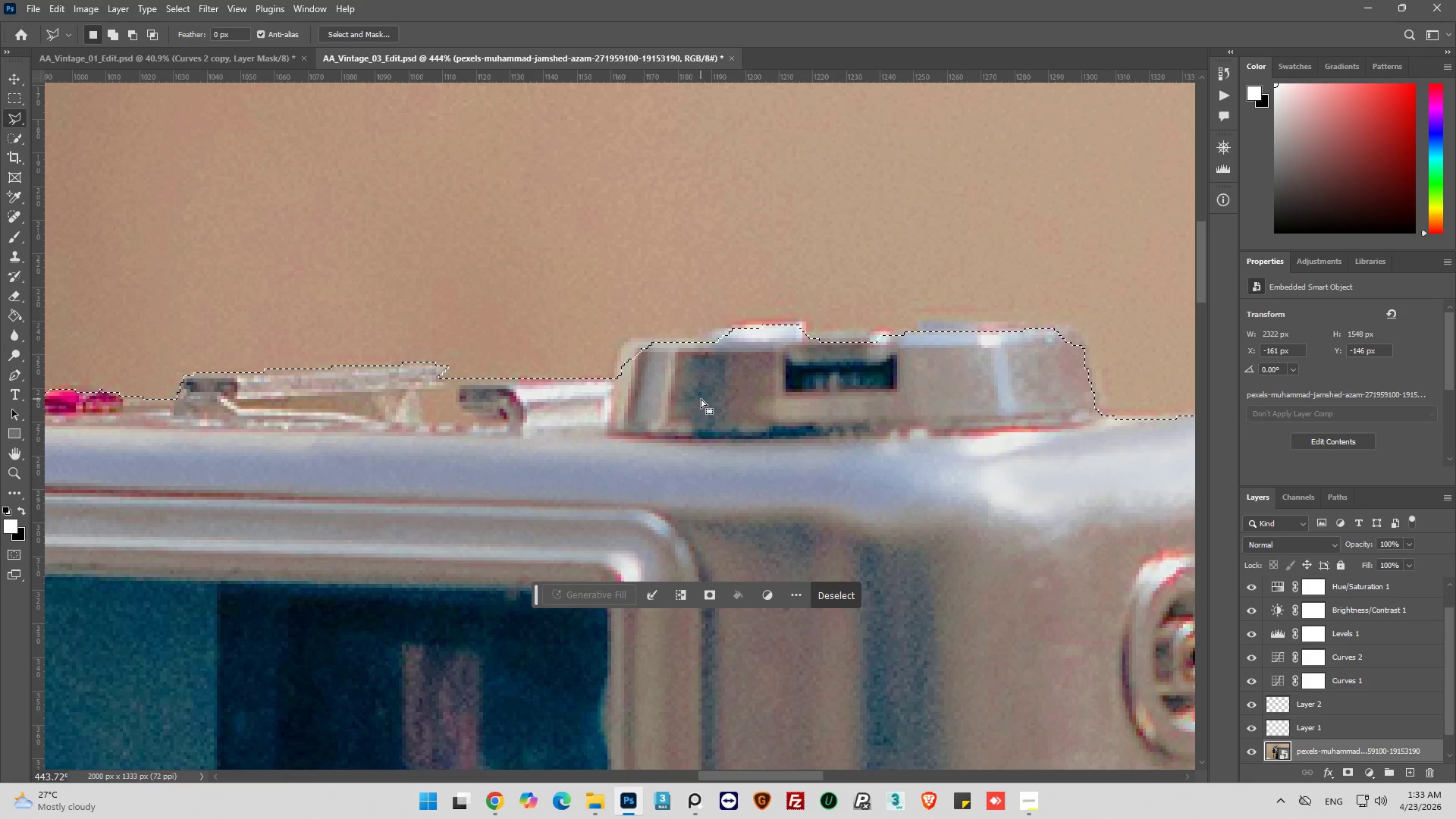 
hold_key(key=AltLeft, duration=0.31)
hold_key(key=AltLeft, duration=0.52)
hold_key(key=AltLeft, duration=0.38)
scroll: coordinate [778, 367], scroll_direction: up, amount: 2.0
 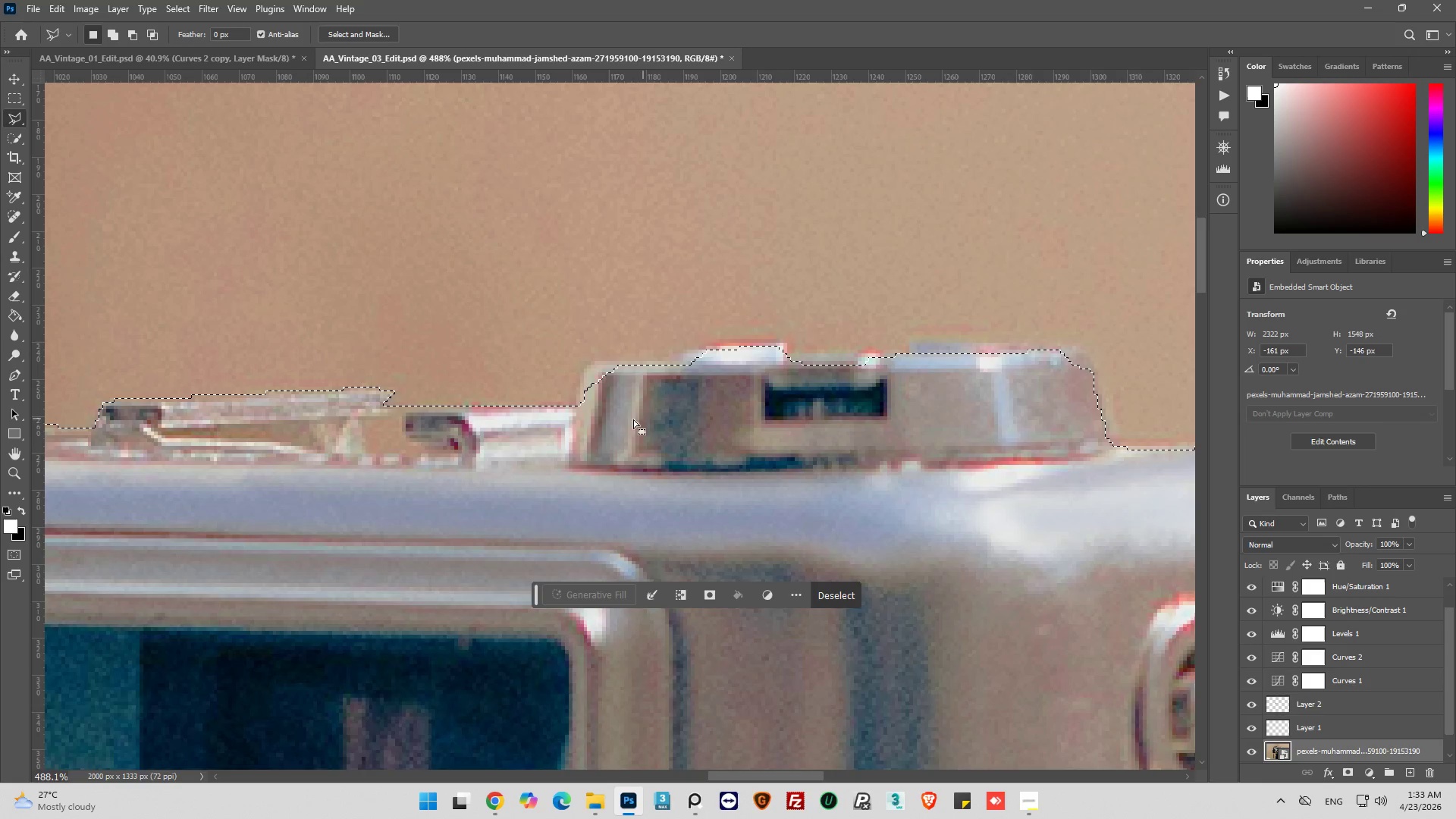 
hold_key(key=ShiftLeft, duration=1.12)
left_click([570, 433])
 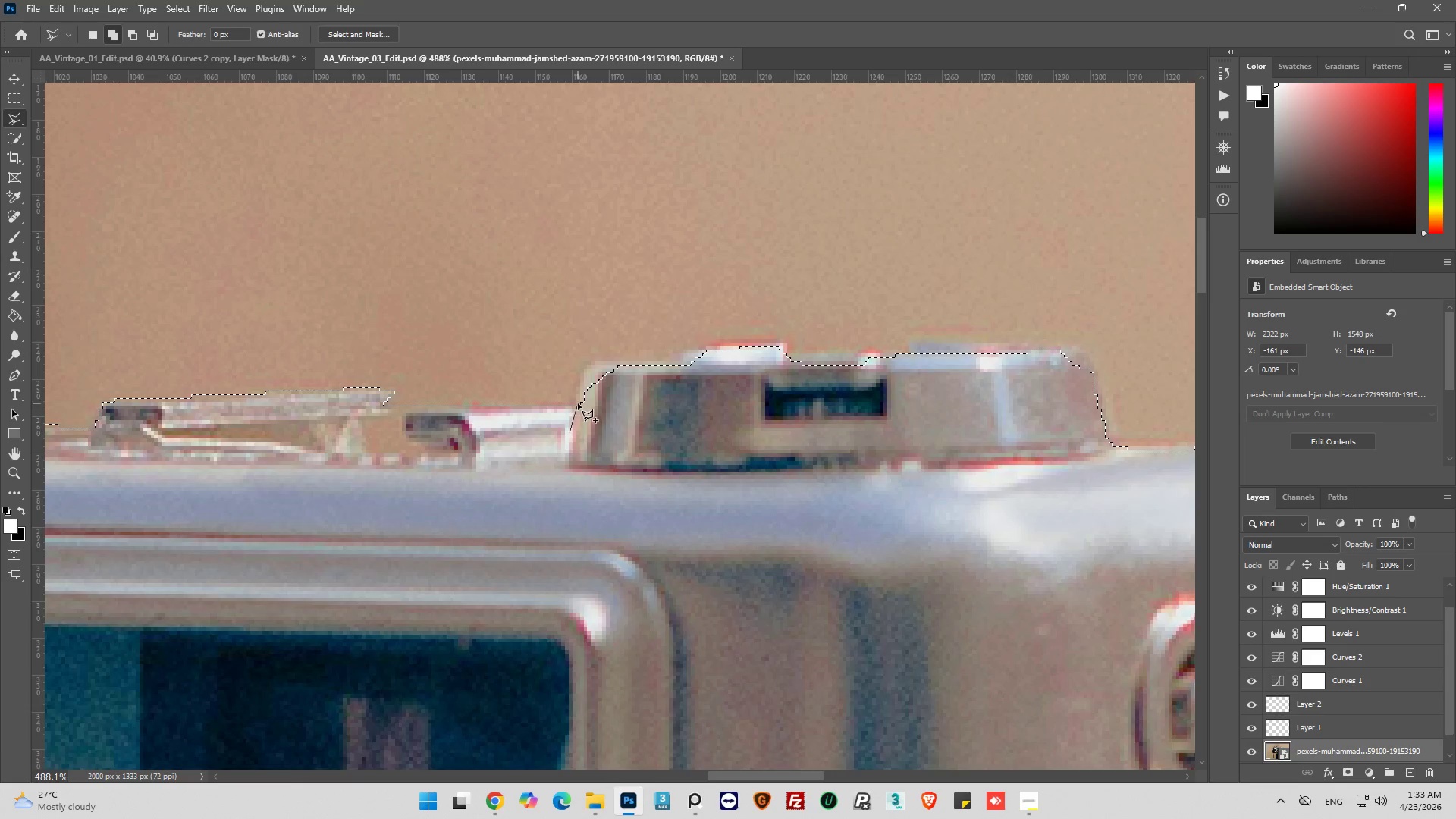 
left_click([578, 402])
 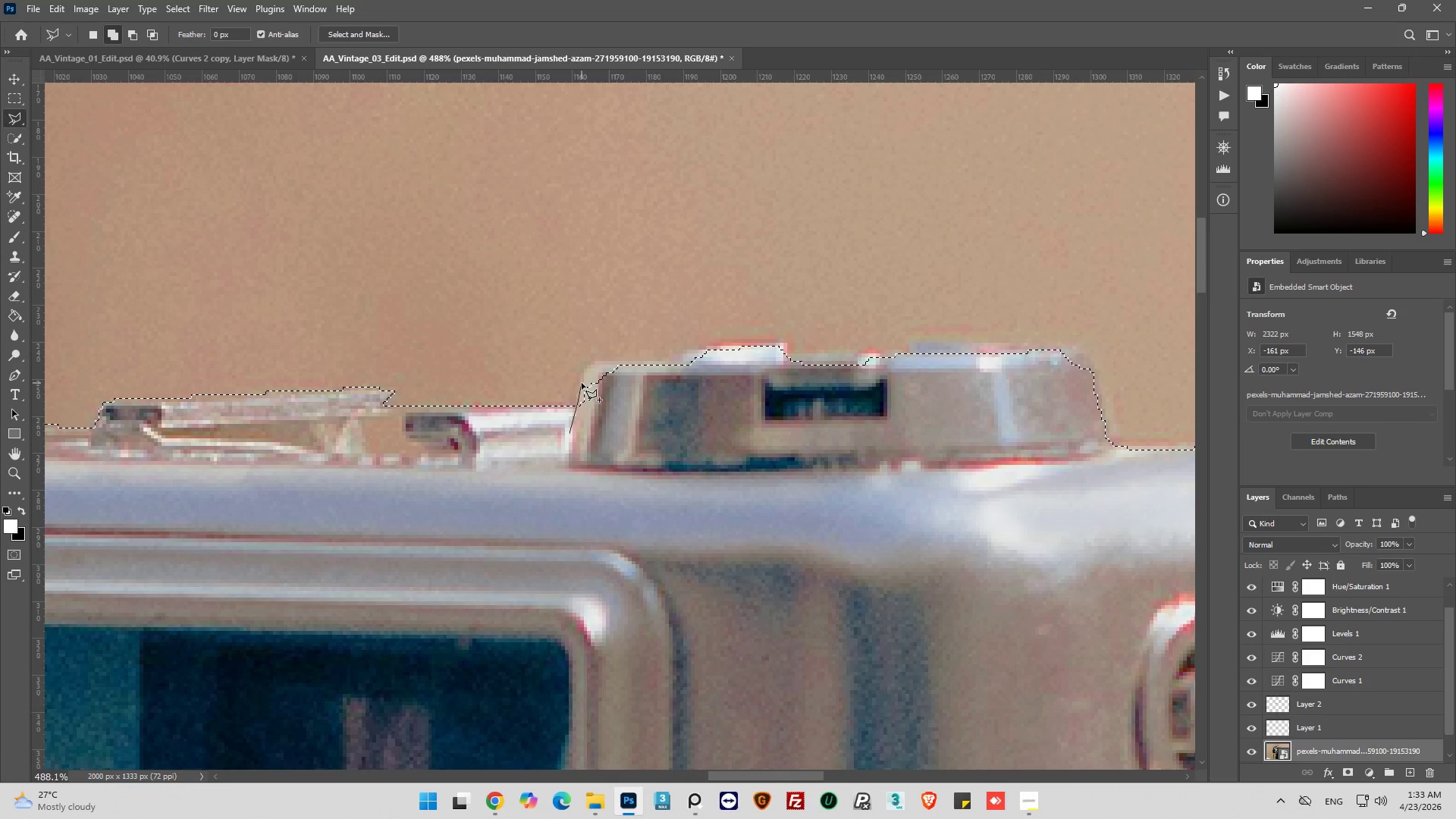 
left_click([582, 380])
 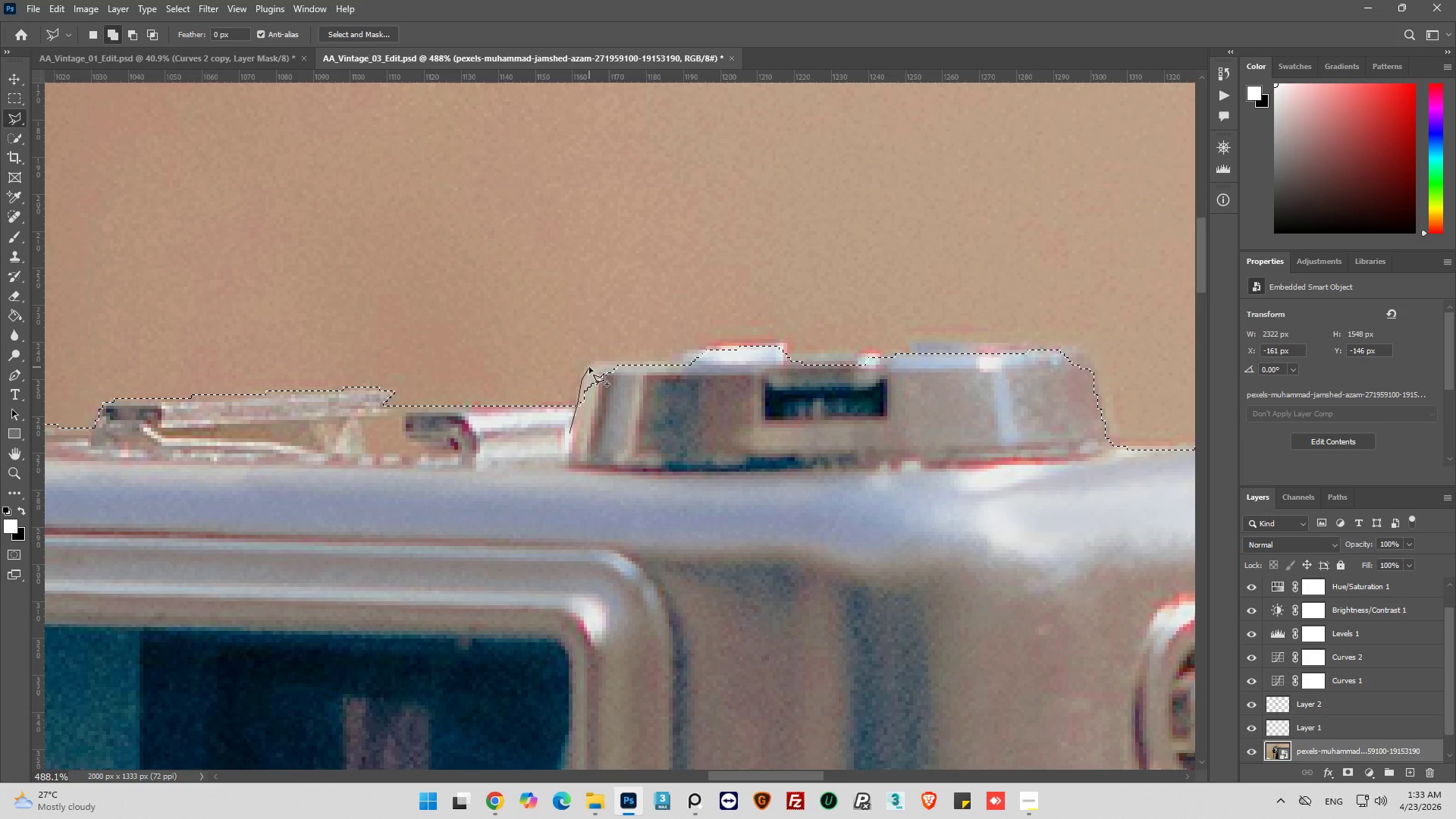 
left_click([592, 363])
 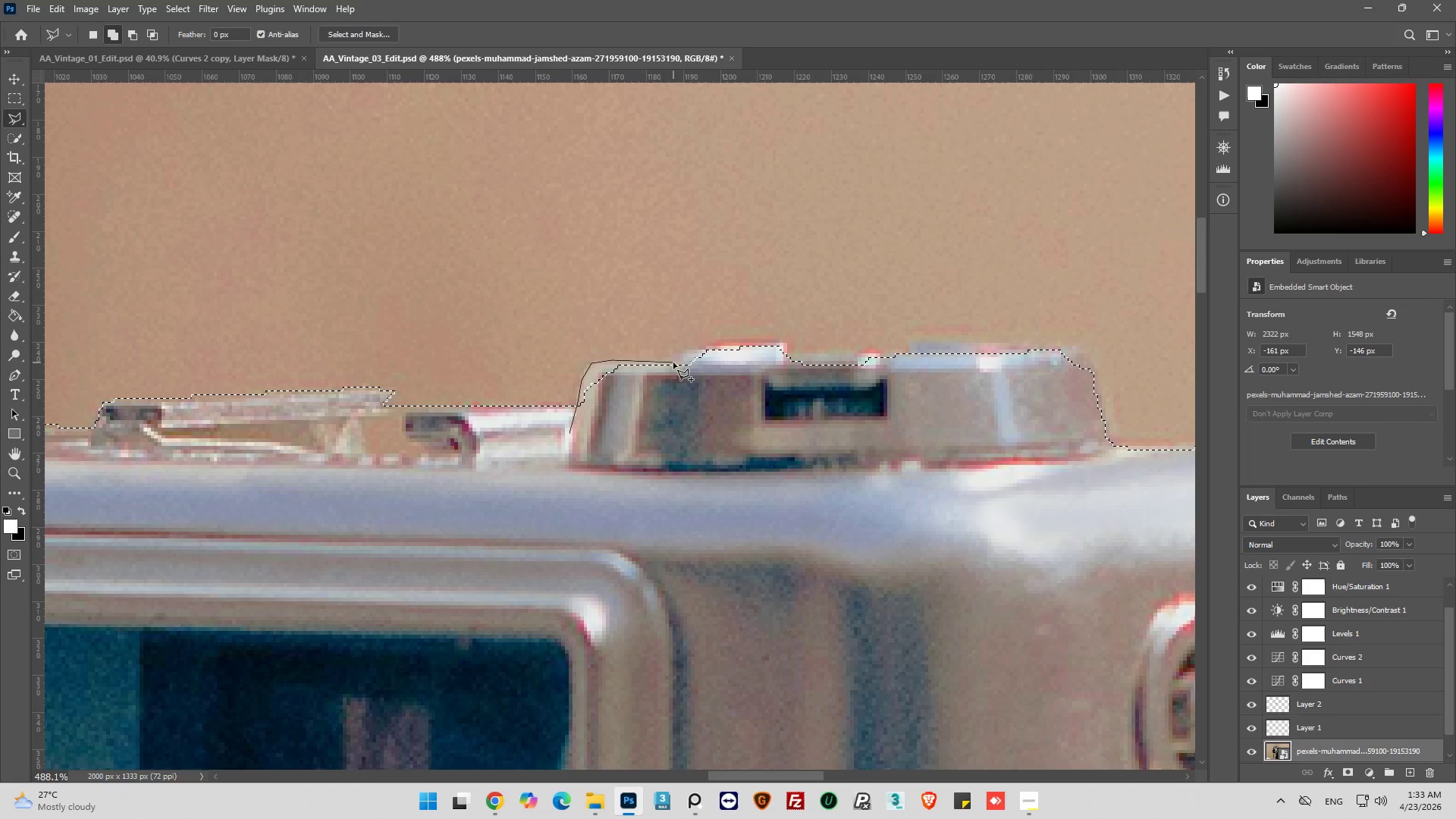 
left_click([684, 362])
 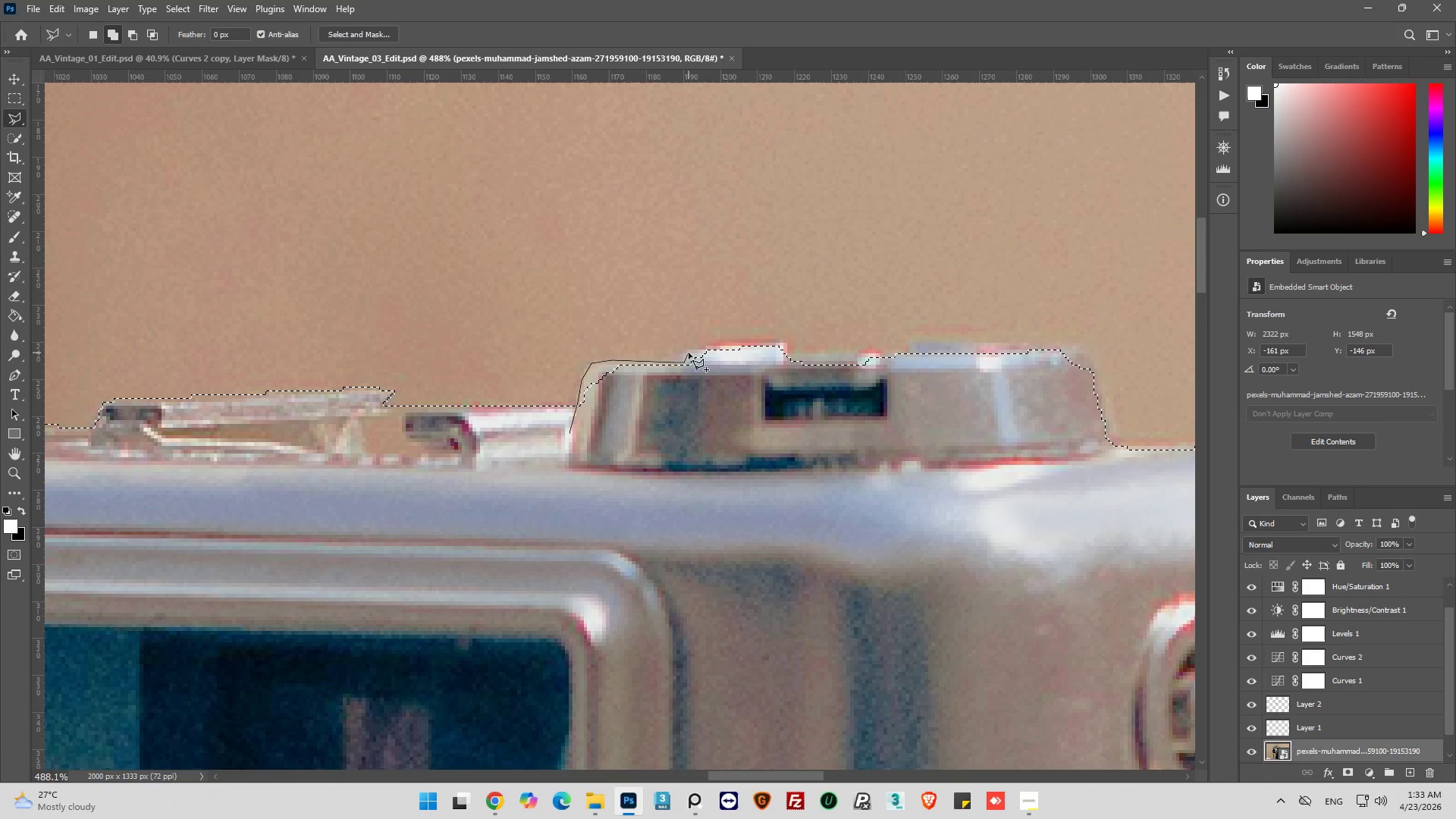 
left_click([689, 353])
 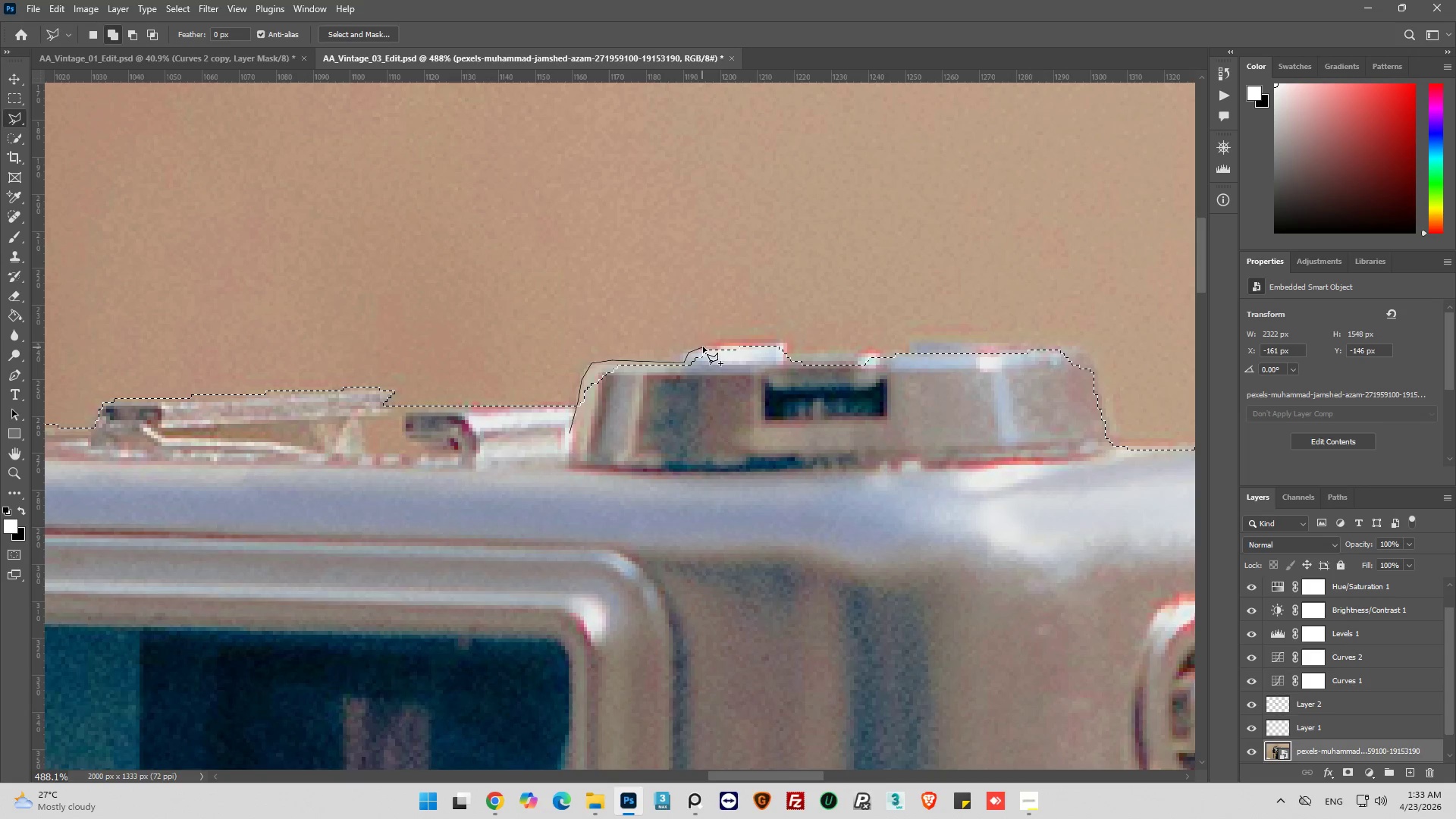 
left_click_drag(start_coordinate=[713, 344], to_coordinate=[720, 344])
 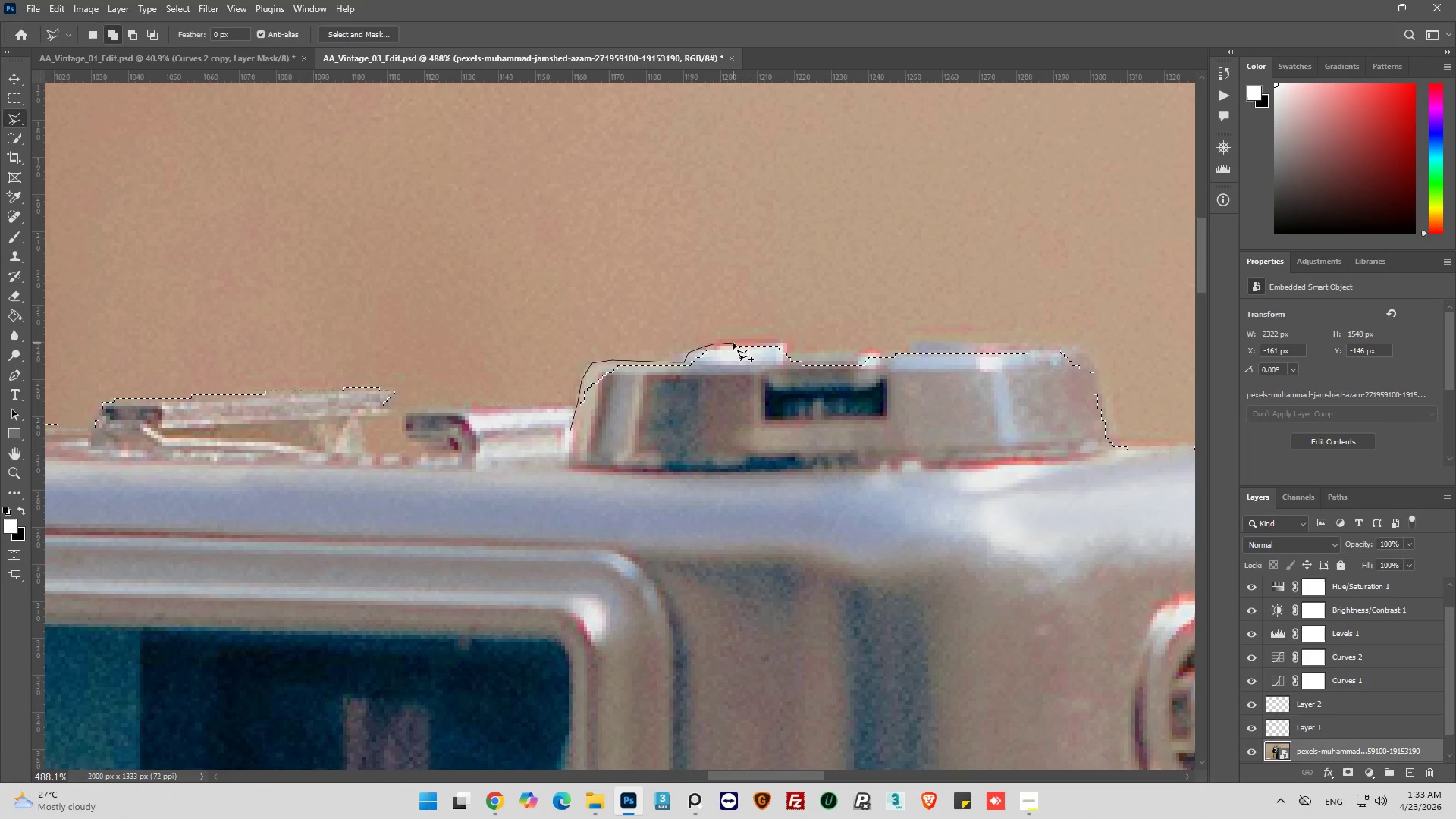 
left_click_drag(start_coordinate=[734, 343], to_coordinate=[743, 343])
 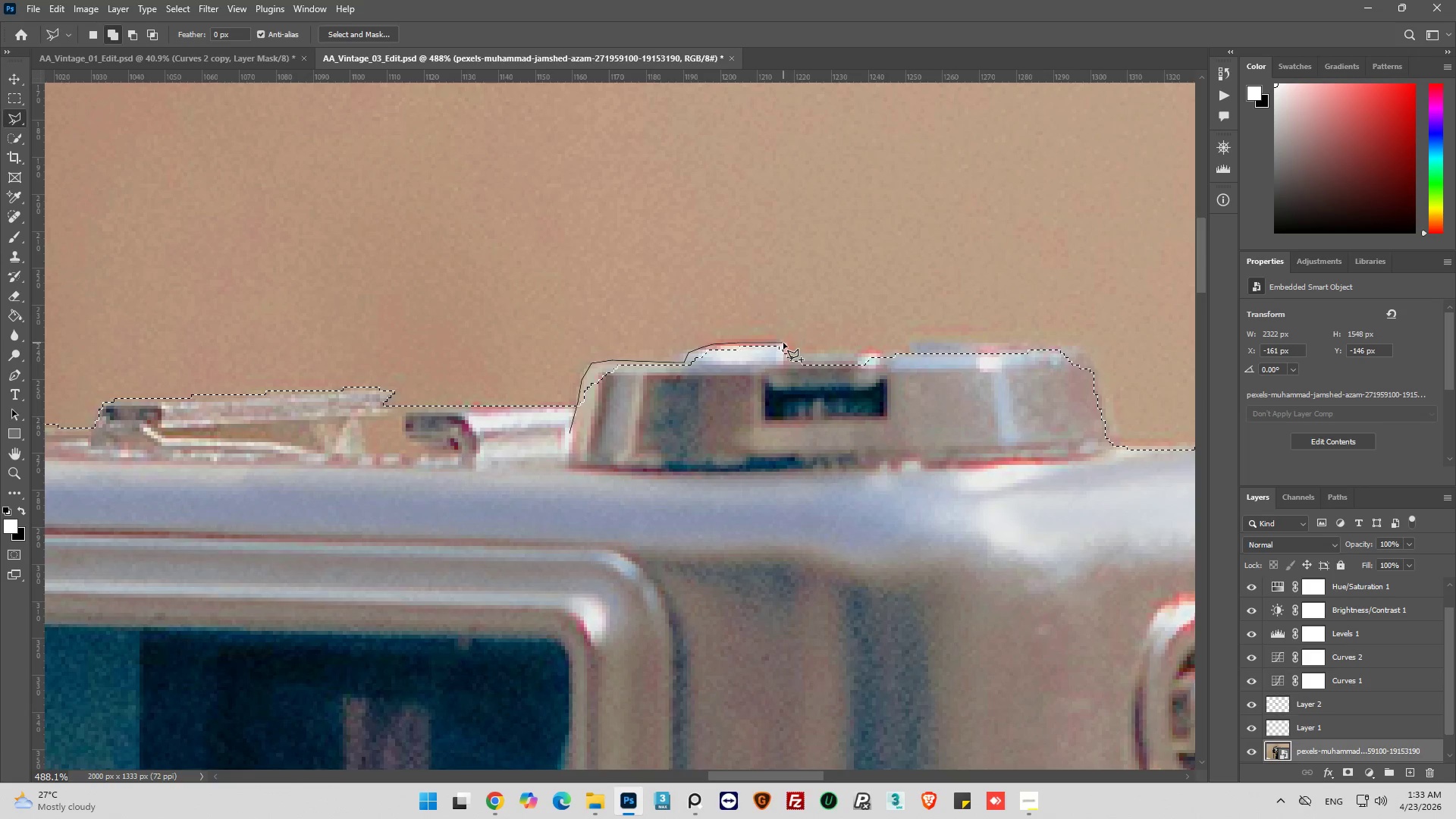 
left_click([787, 343])
 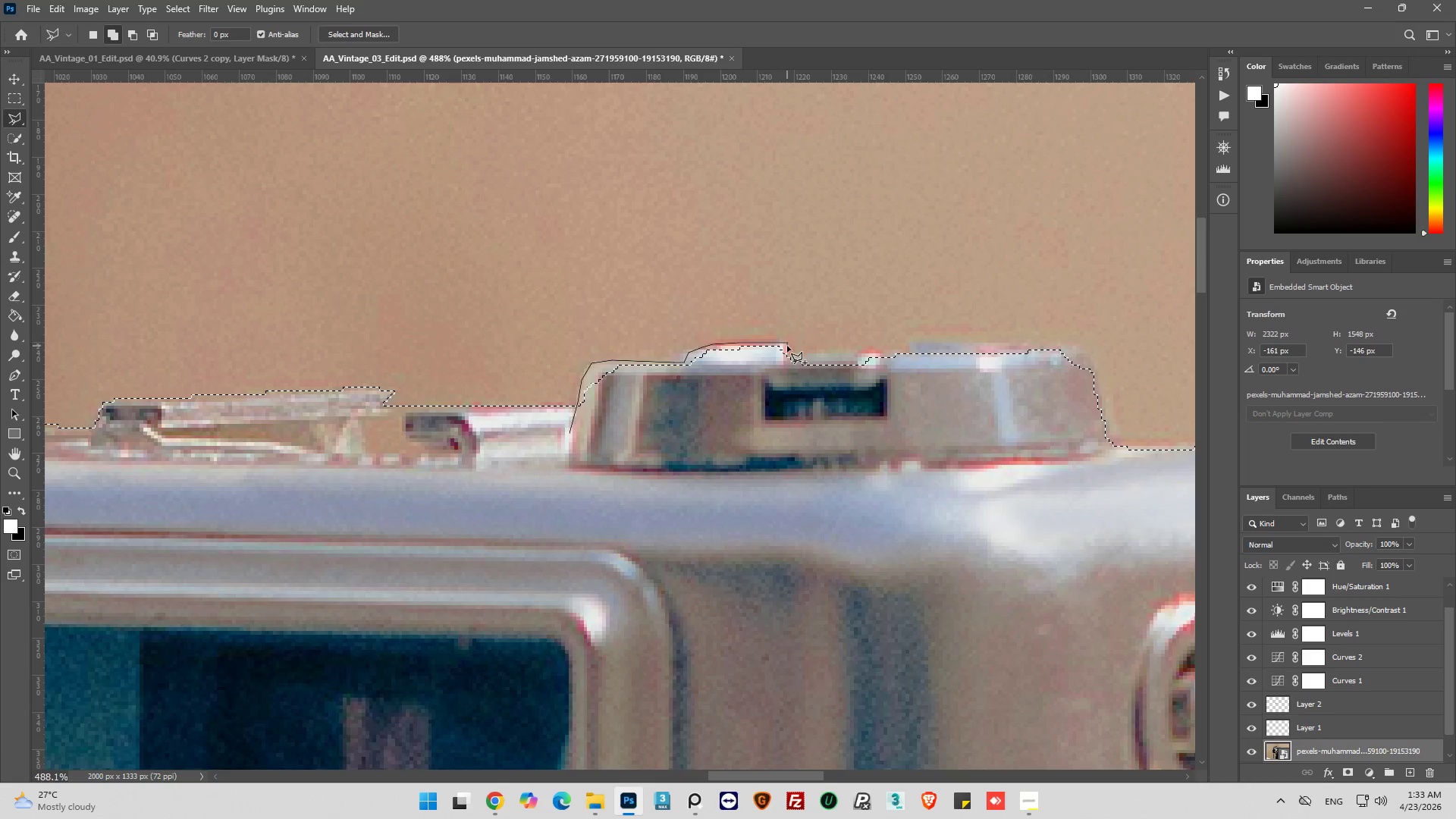 
left_click([787, 350])
 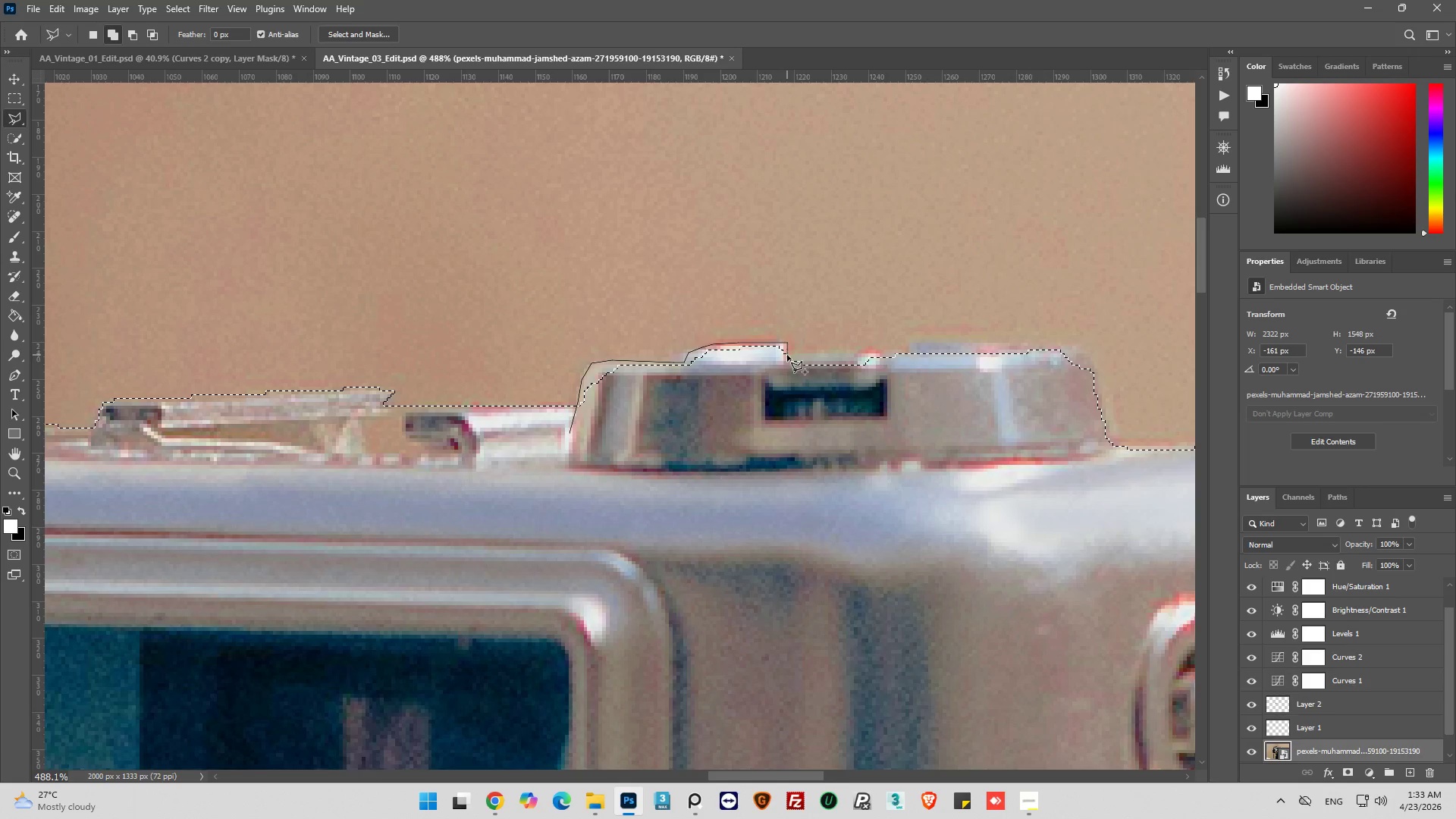 
left_click([787, 355])
 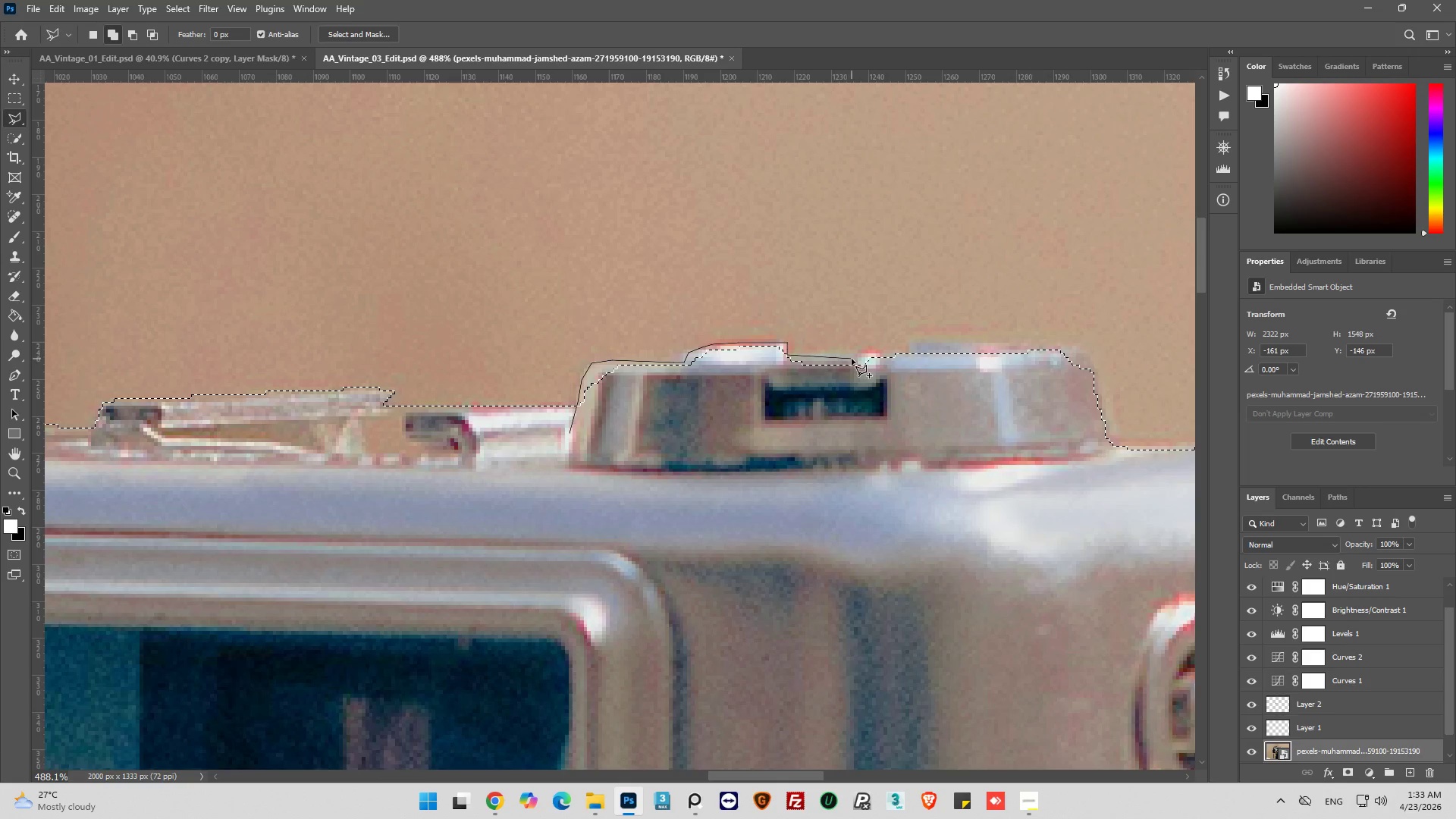 
left_click([854, 358])
 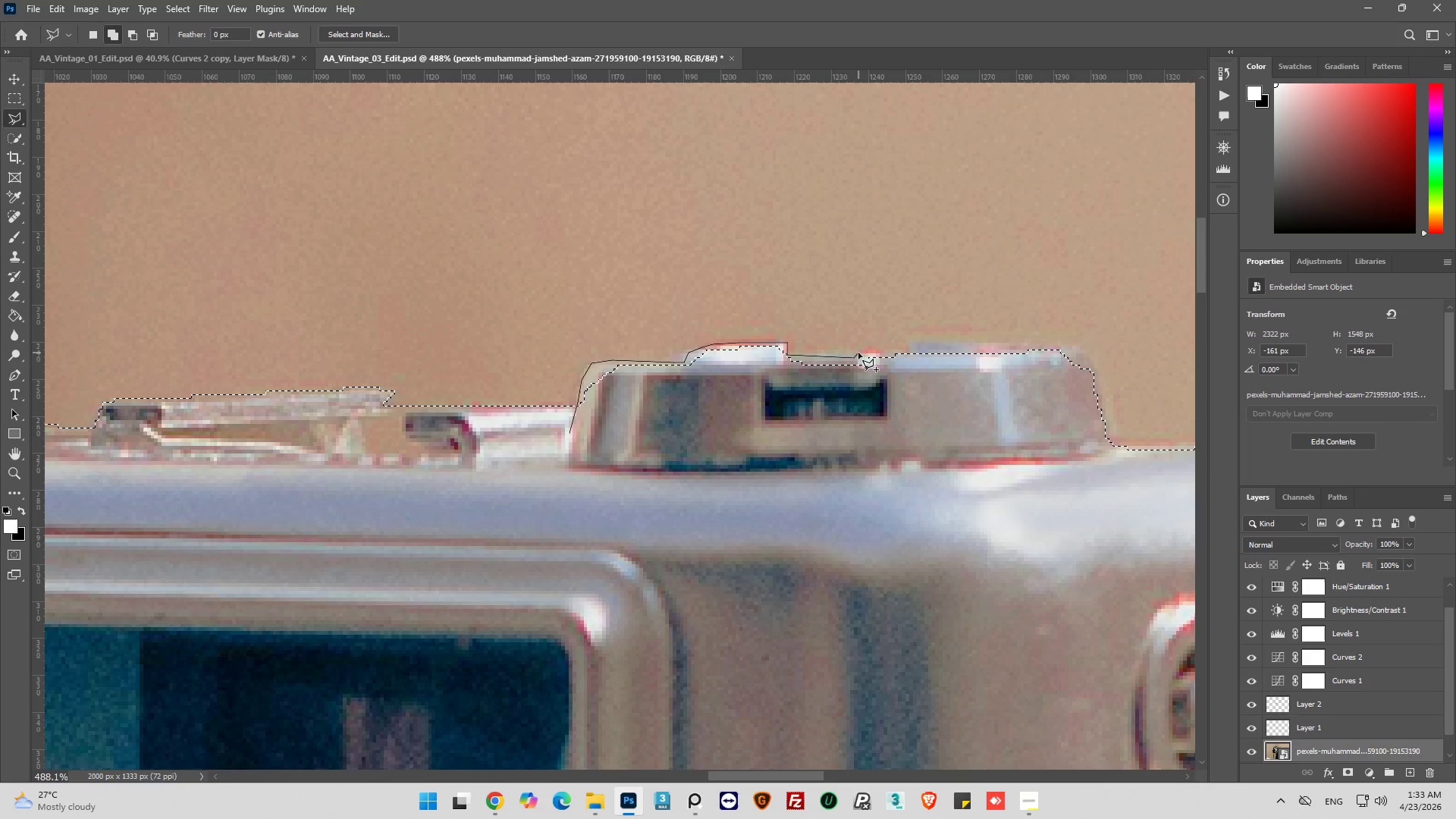 
left_click([859, 351])
 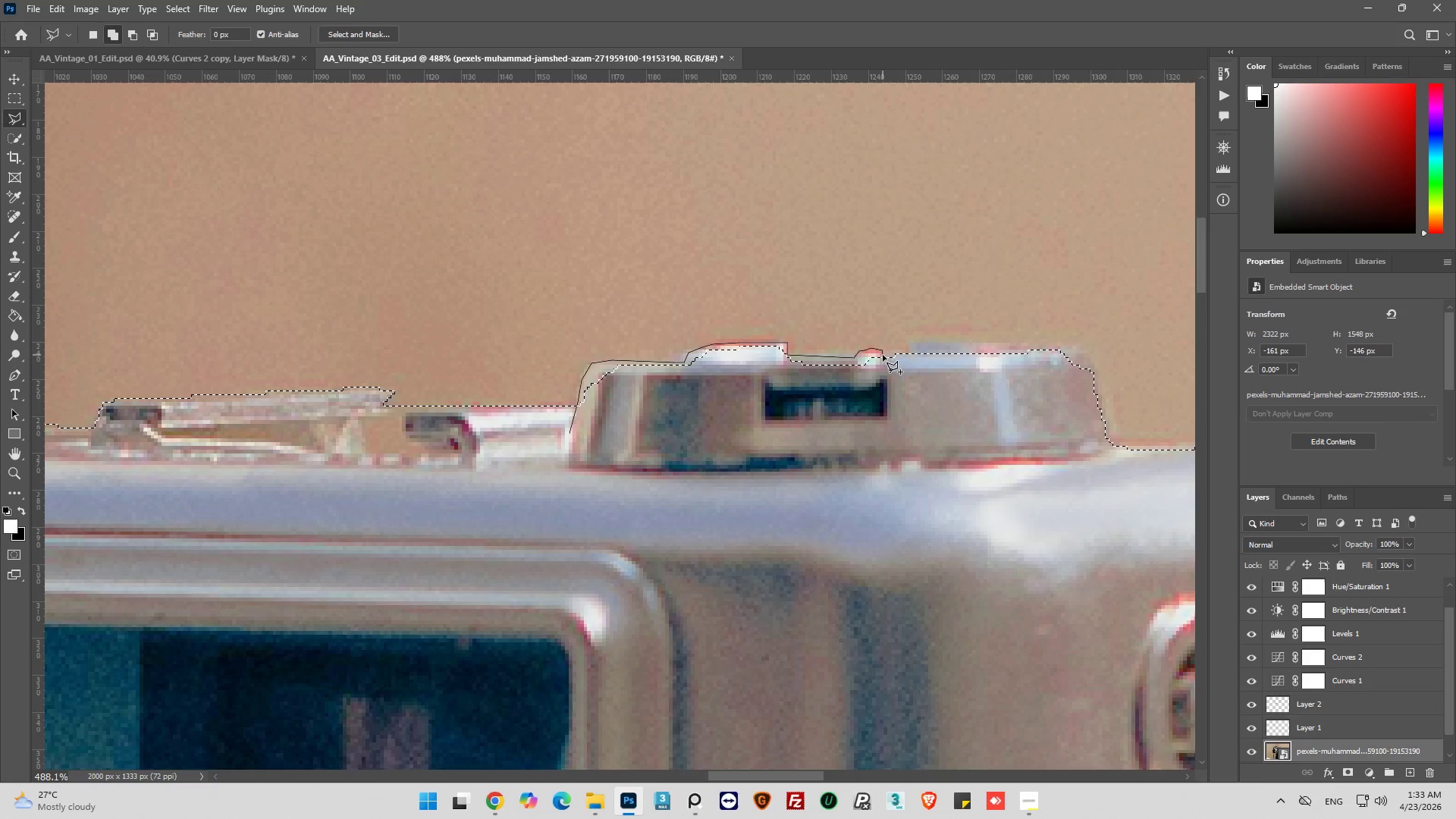 
left_click_drag(start_coordinate=[893, 355], to_coordinate=[898, 354])
 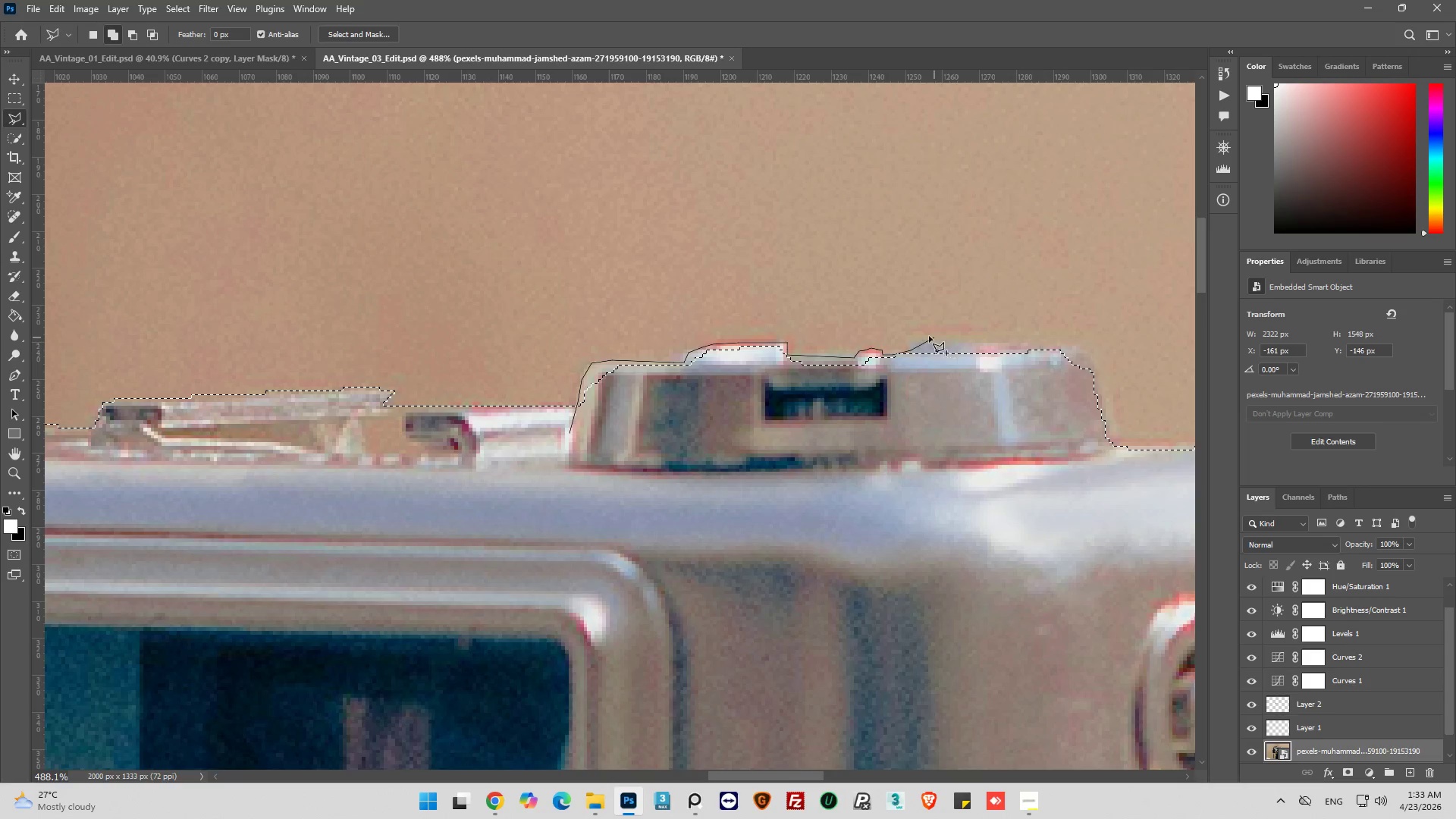 
left_click_drag(start_coordinate=[915, 342], to_coordinate=[940, 346])
 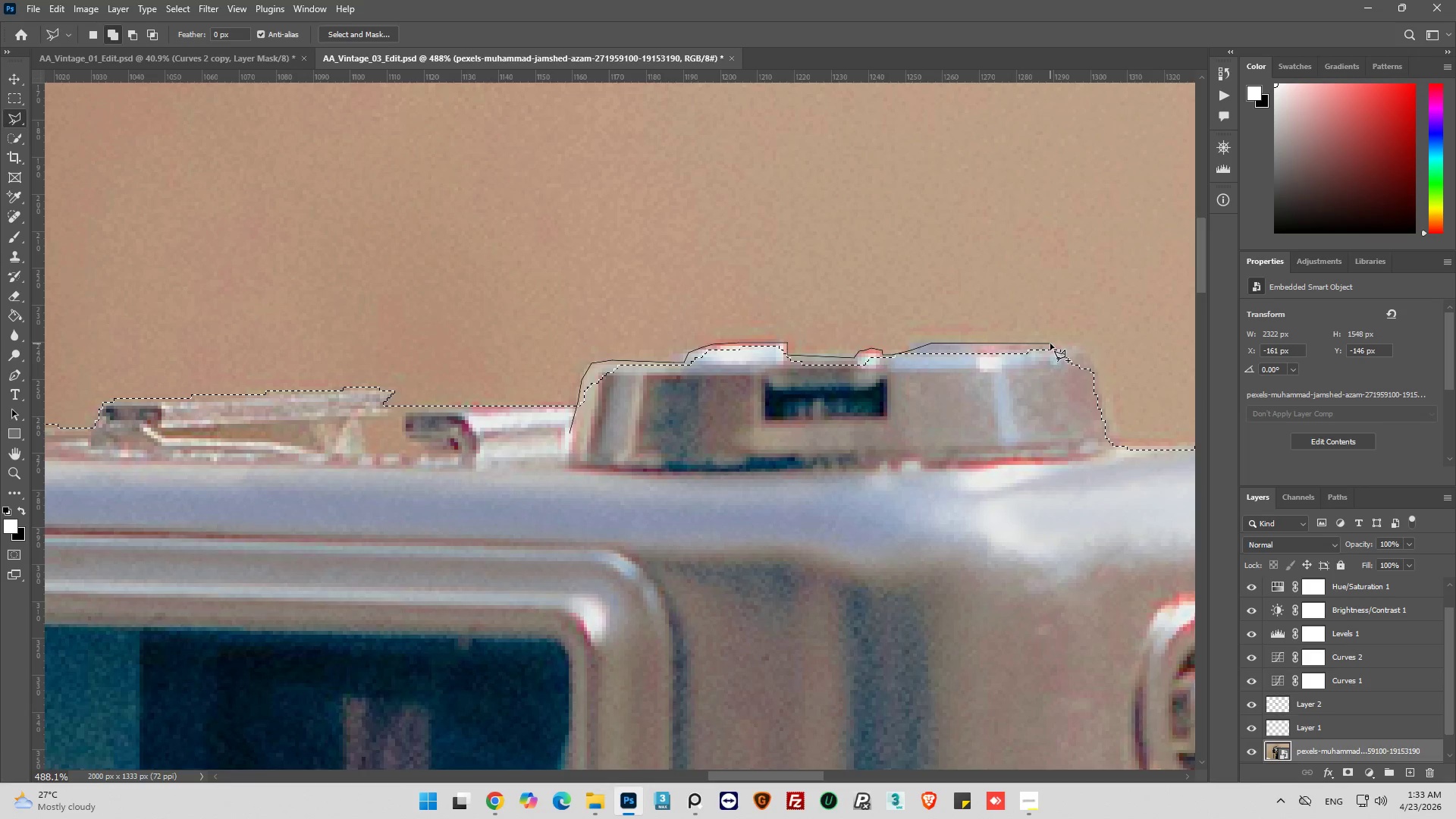 
left_click([1050, 344])
 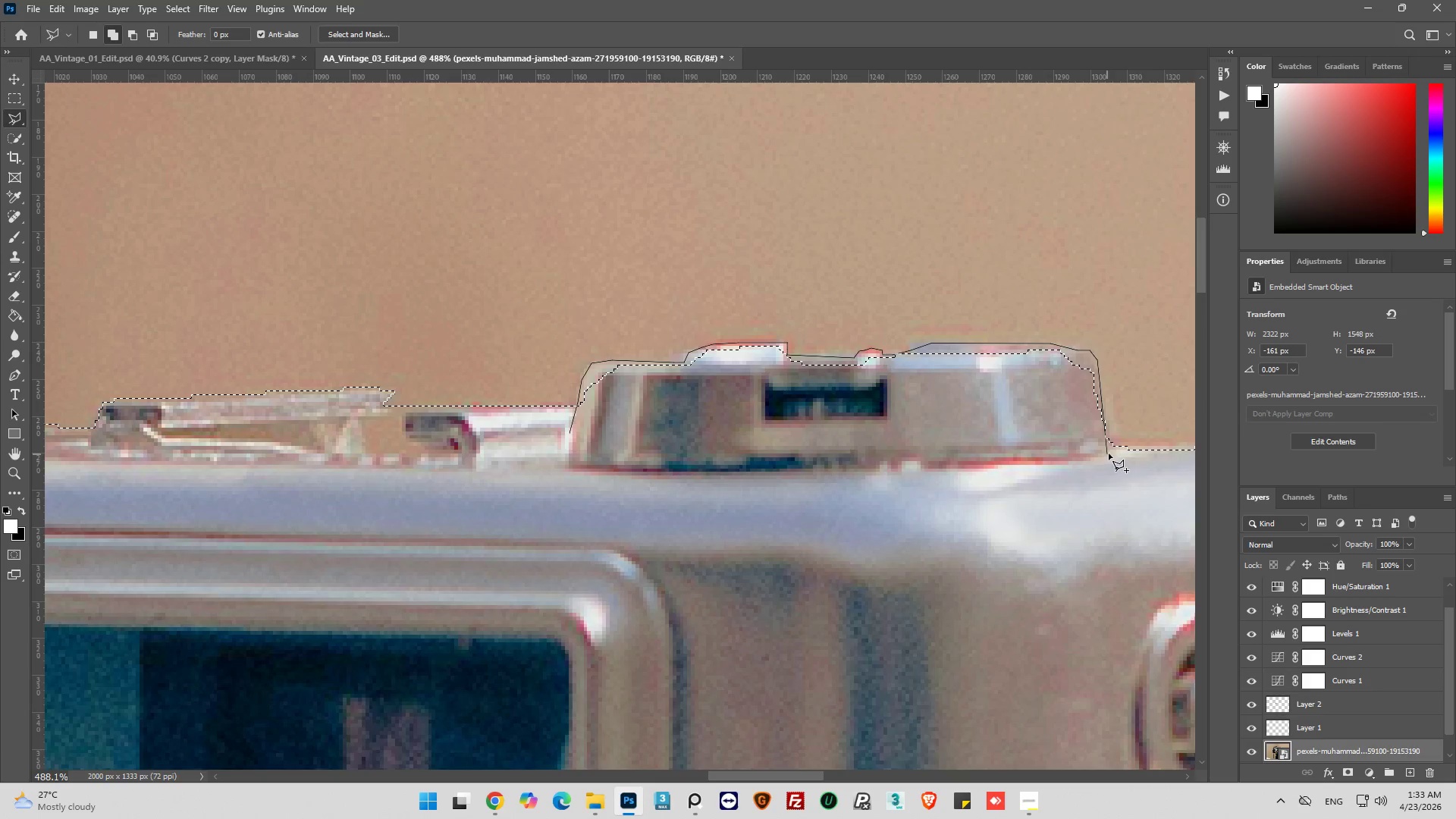 
wait(7.77)
 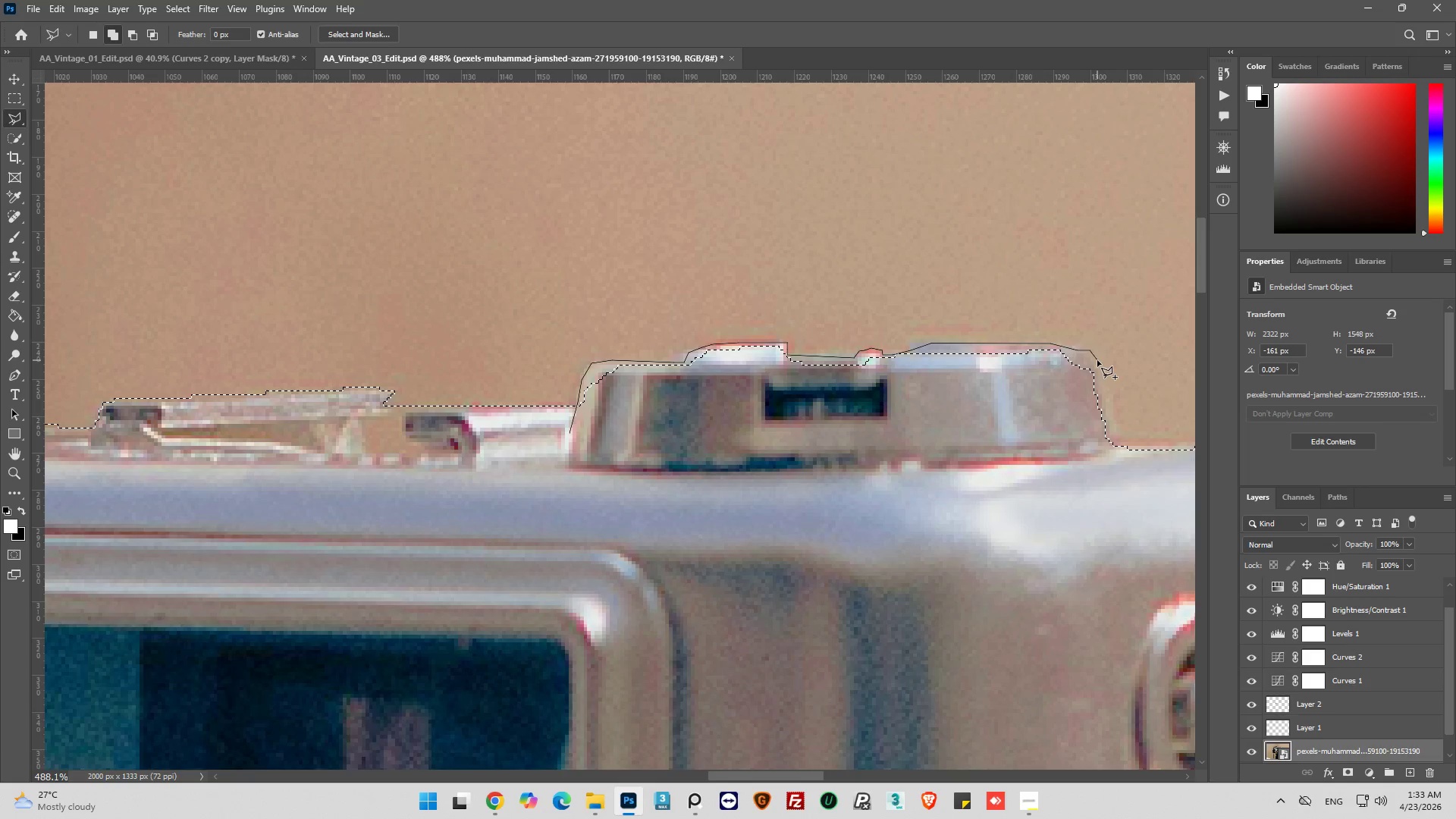 
left_click_drag(start_coordinate=[608, 452], to_coordinate=[603, 450])
 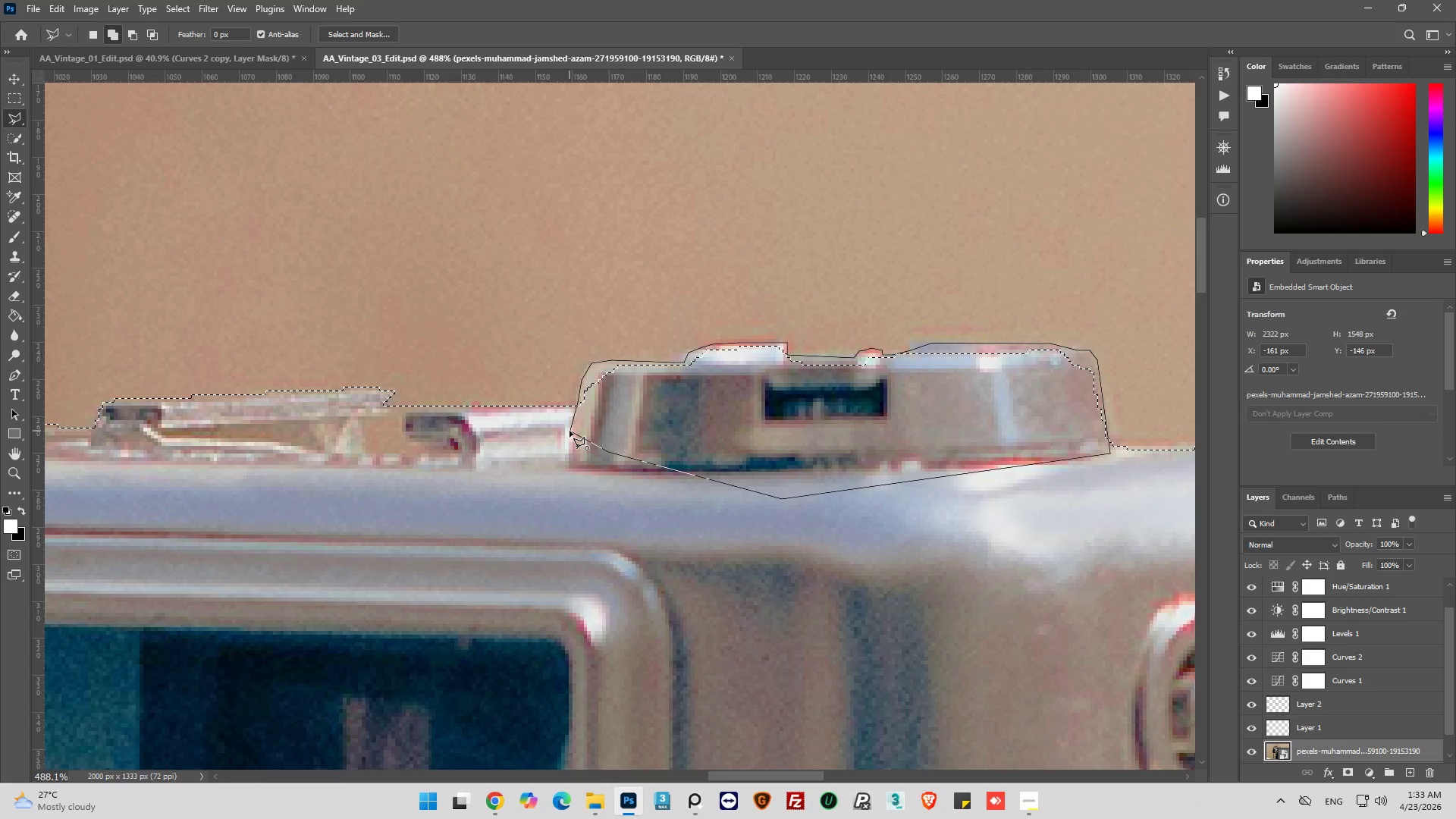 
left_click([570, 431])
 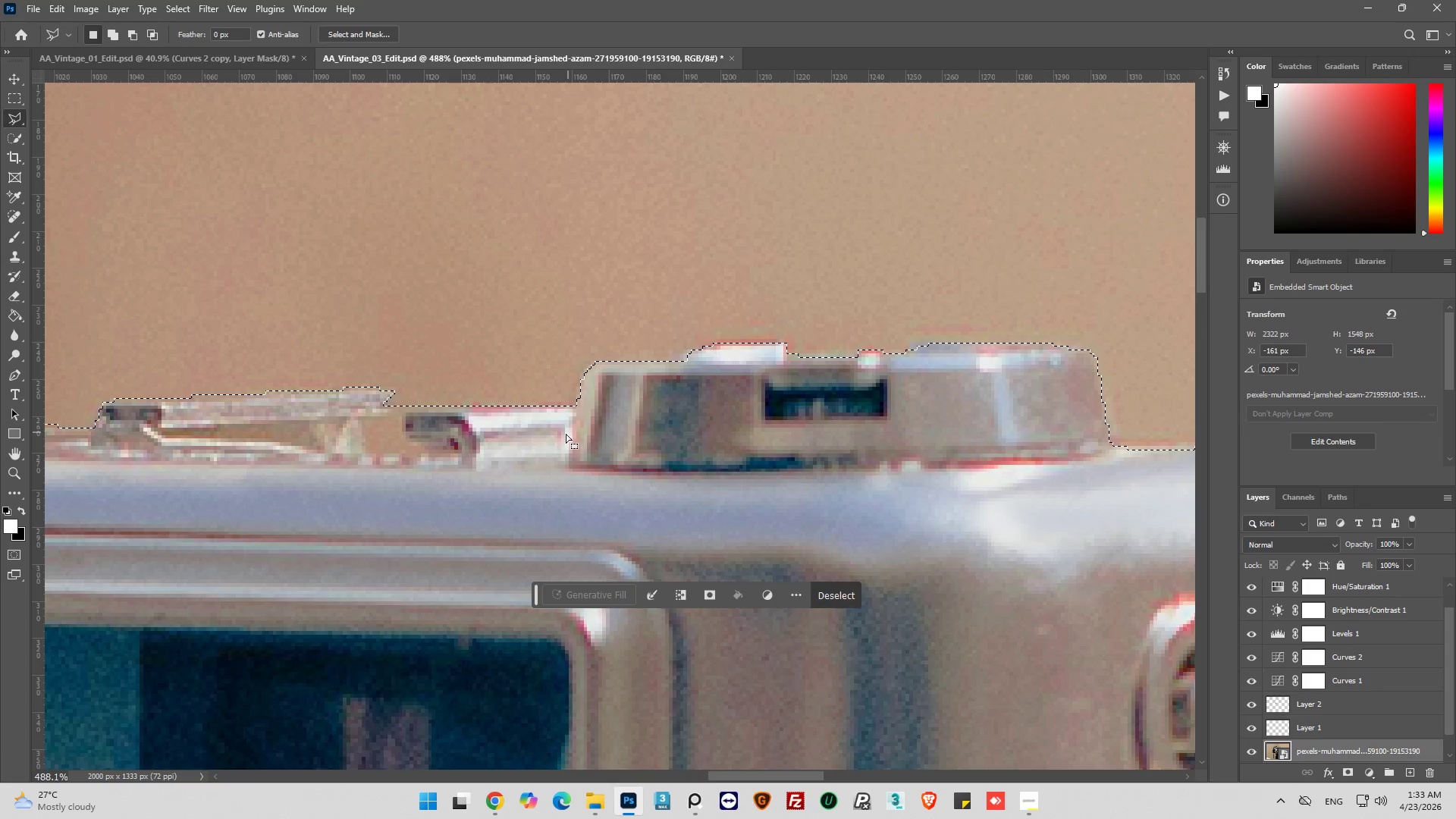 
hold_key(key=AltLeft, duration=0.53)
scroll: coordinate [546, 422], scroll_direction: down, amount: 10.0
 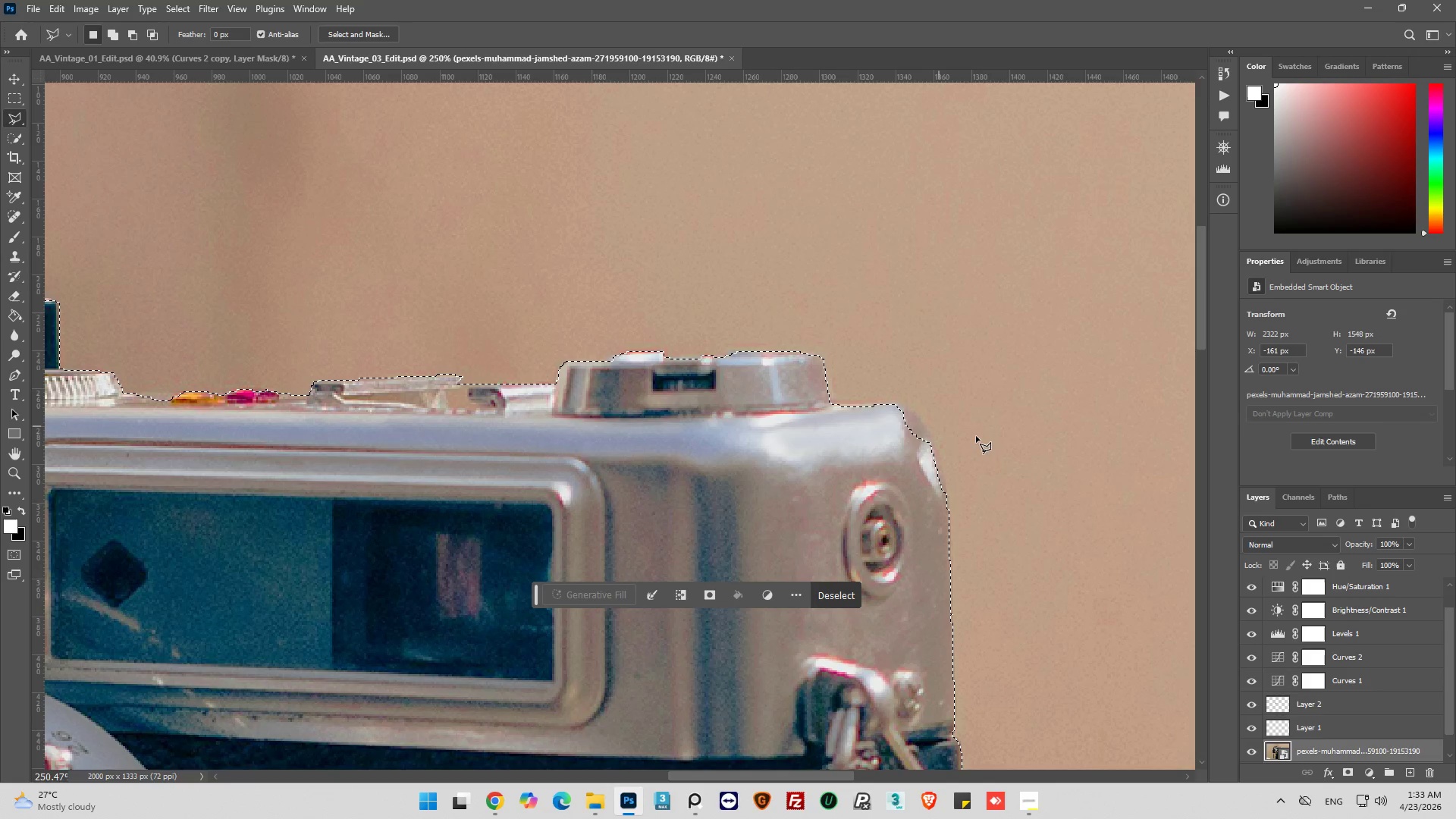 
hold_key(key=AltLeft, duration=0.31)
scroll: coordinate [952, 445], scroll_direction: up, amount: 4.0
 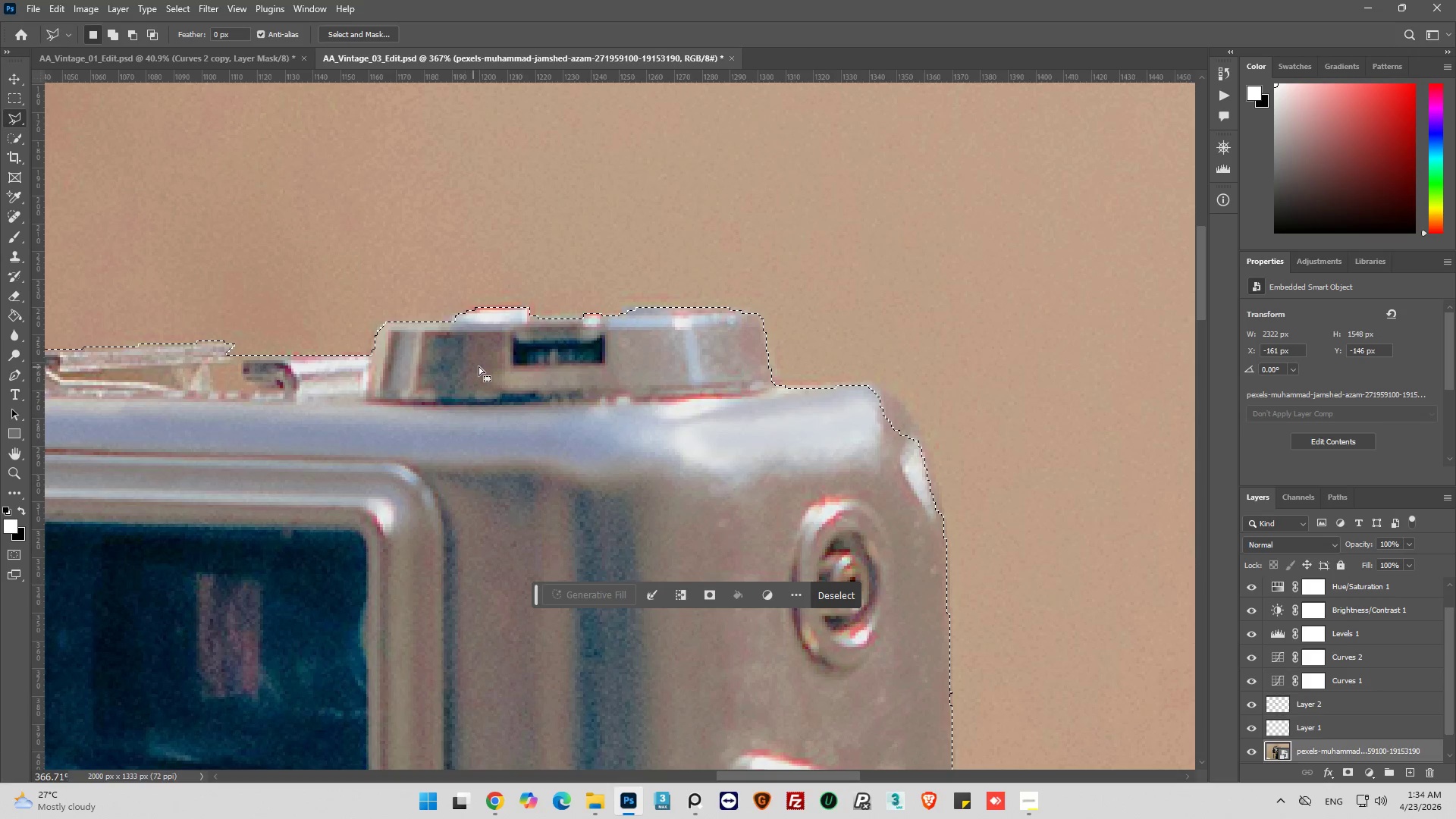 
hold_key(key=ShiftLeft, duration=1.02)
left_click([490, 352])
 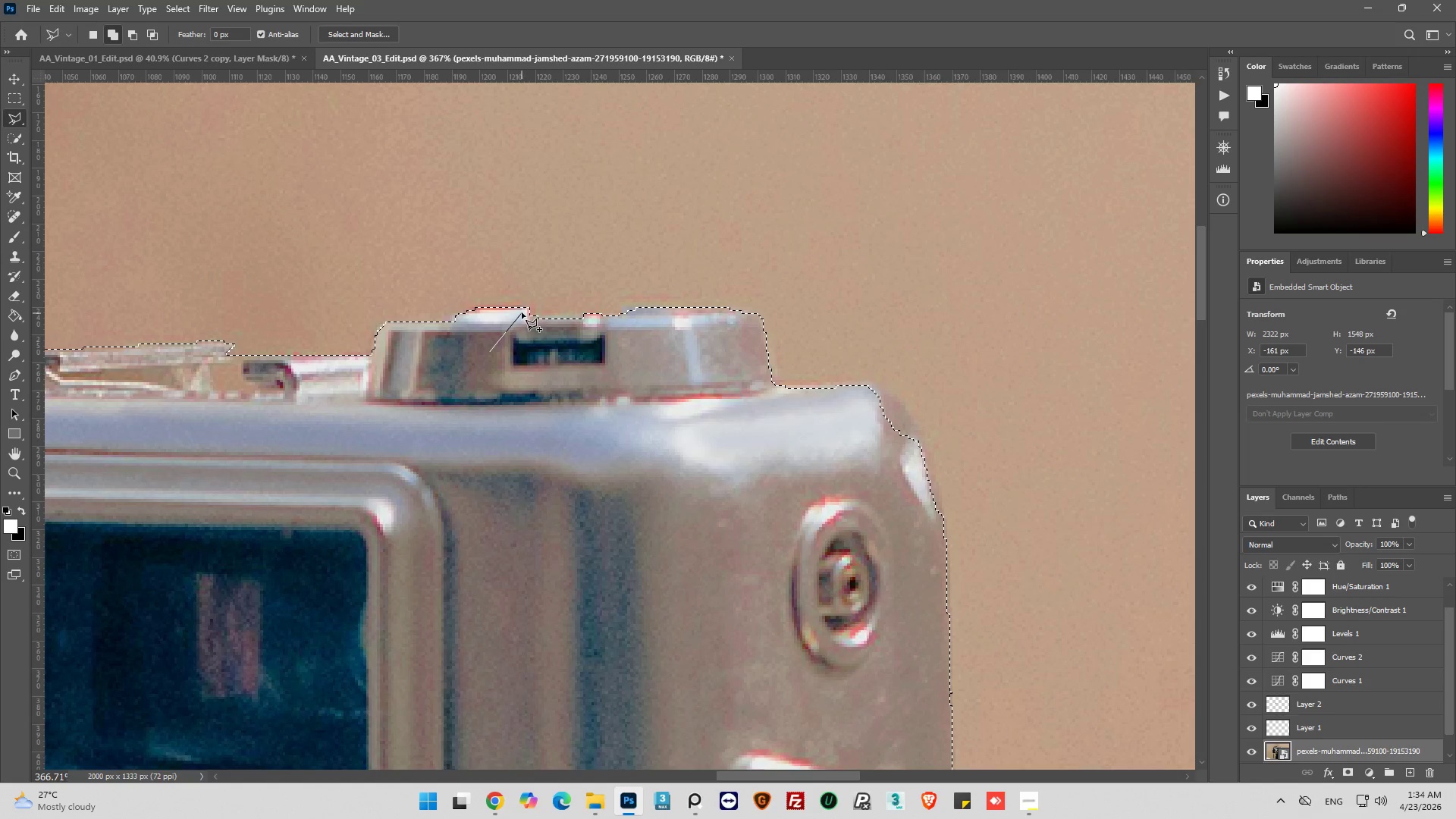 
left_click_drag(start_coordinate=[522, 312], to_coordinate=[529, 312])
 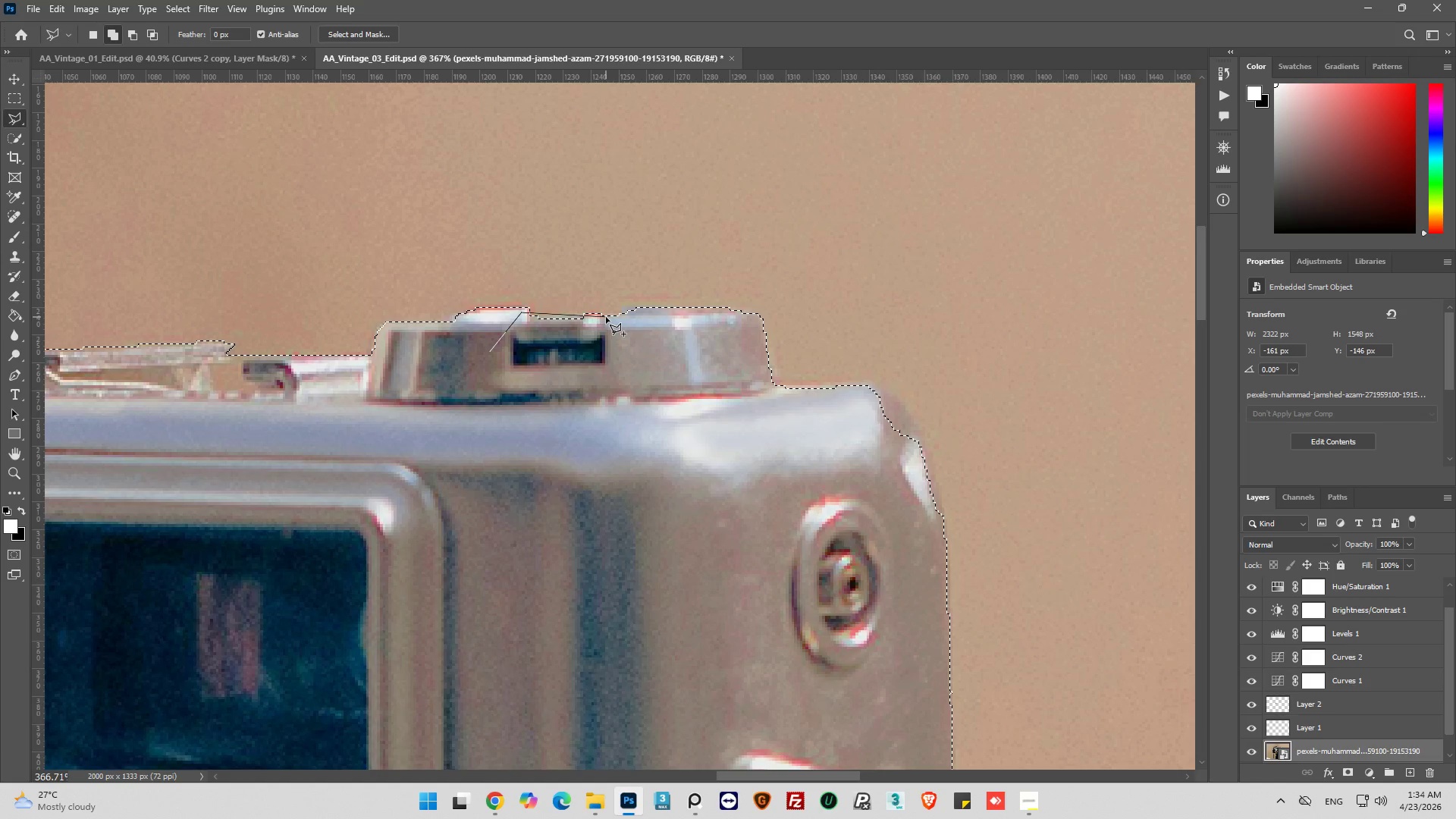 
left_click([606, 316])
 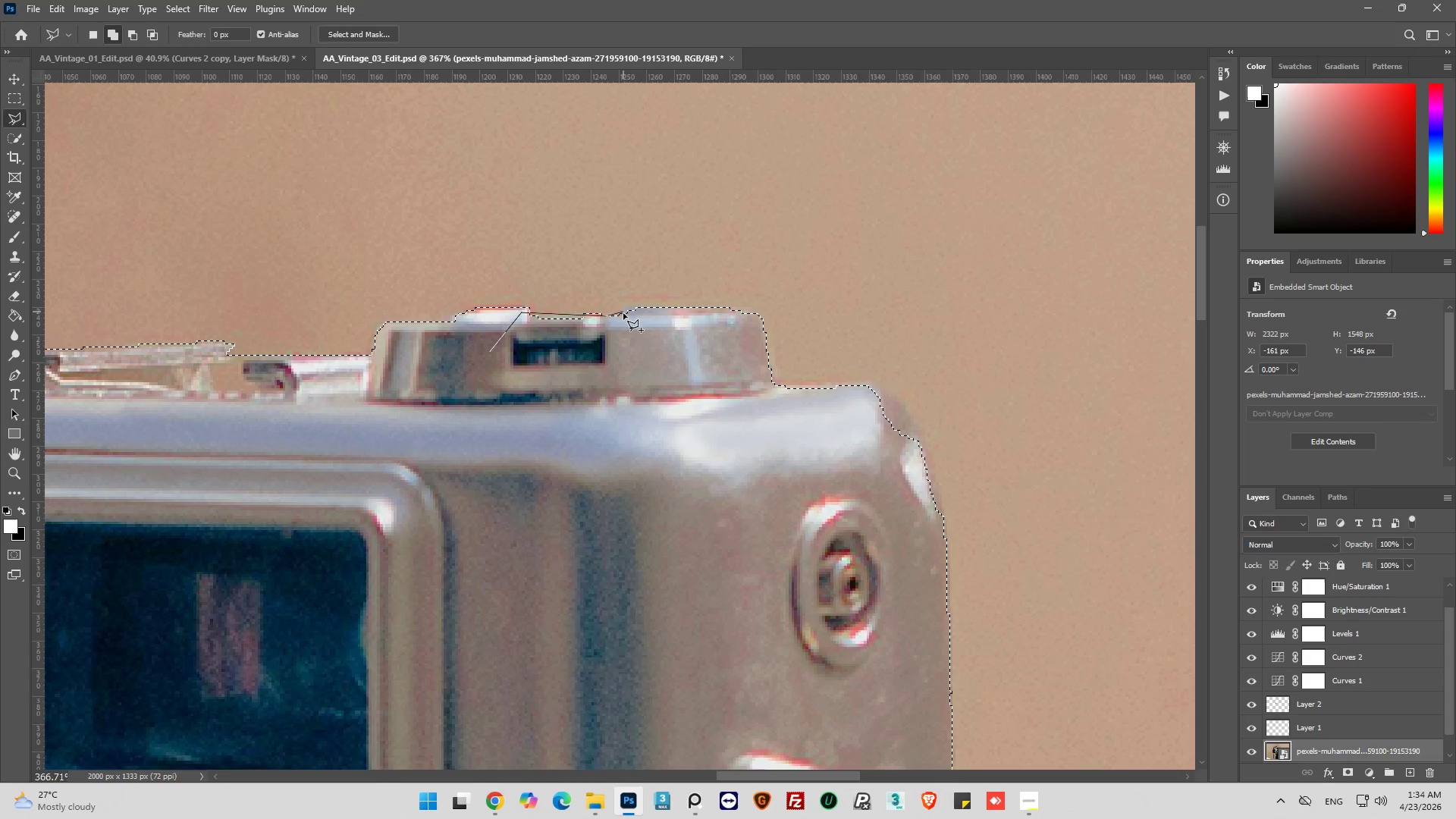 
left_click([623, 315])
 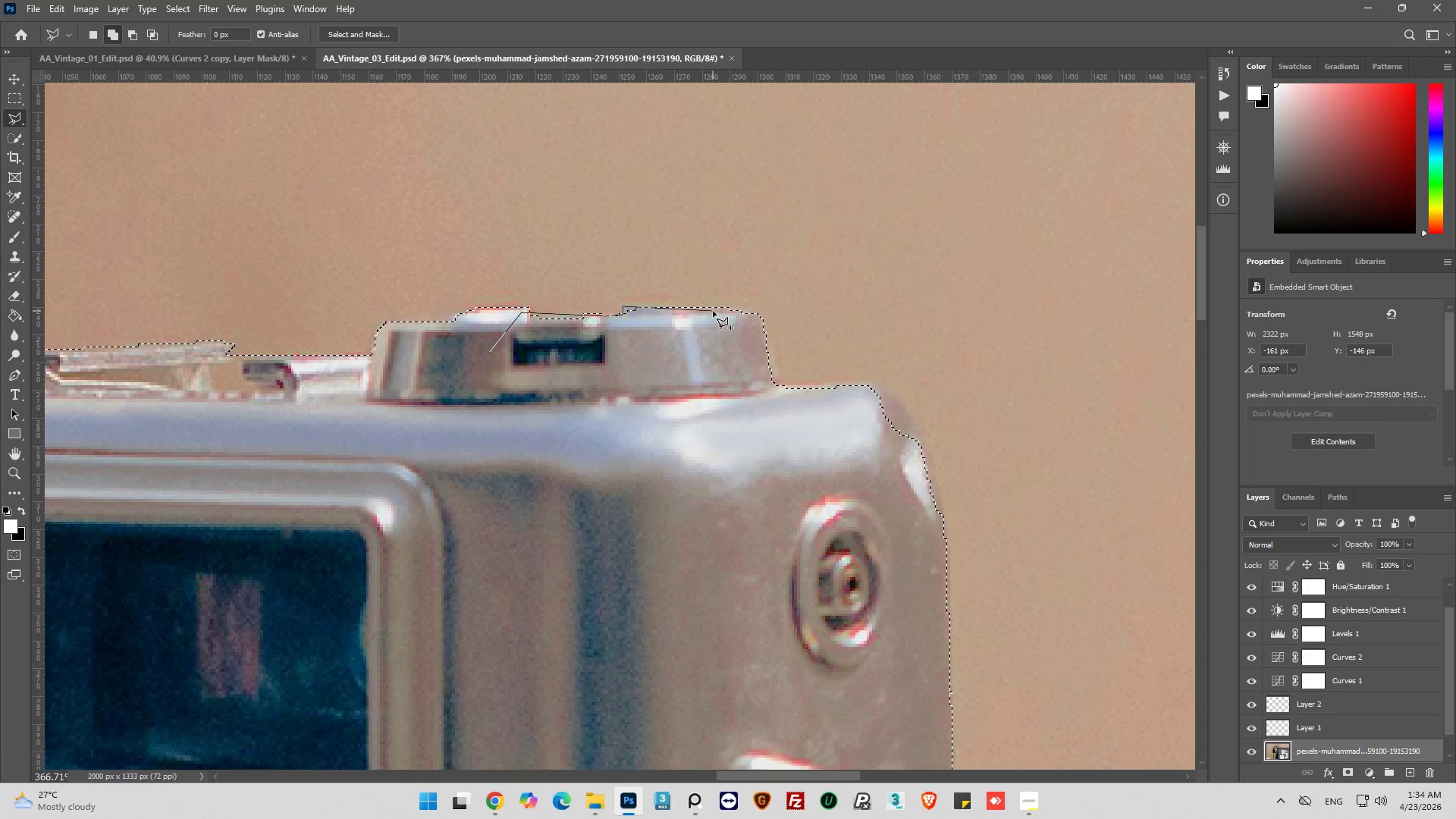 
left_click([715, 309])
 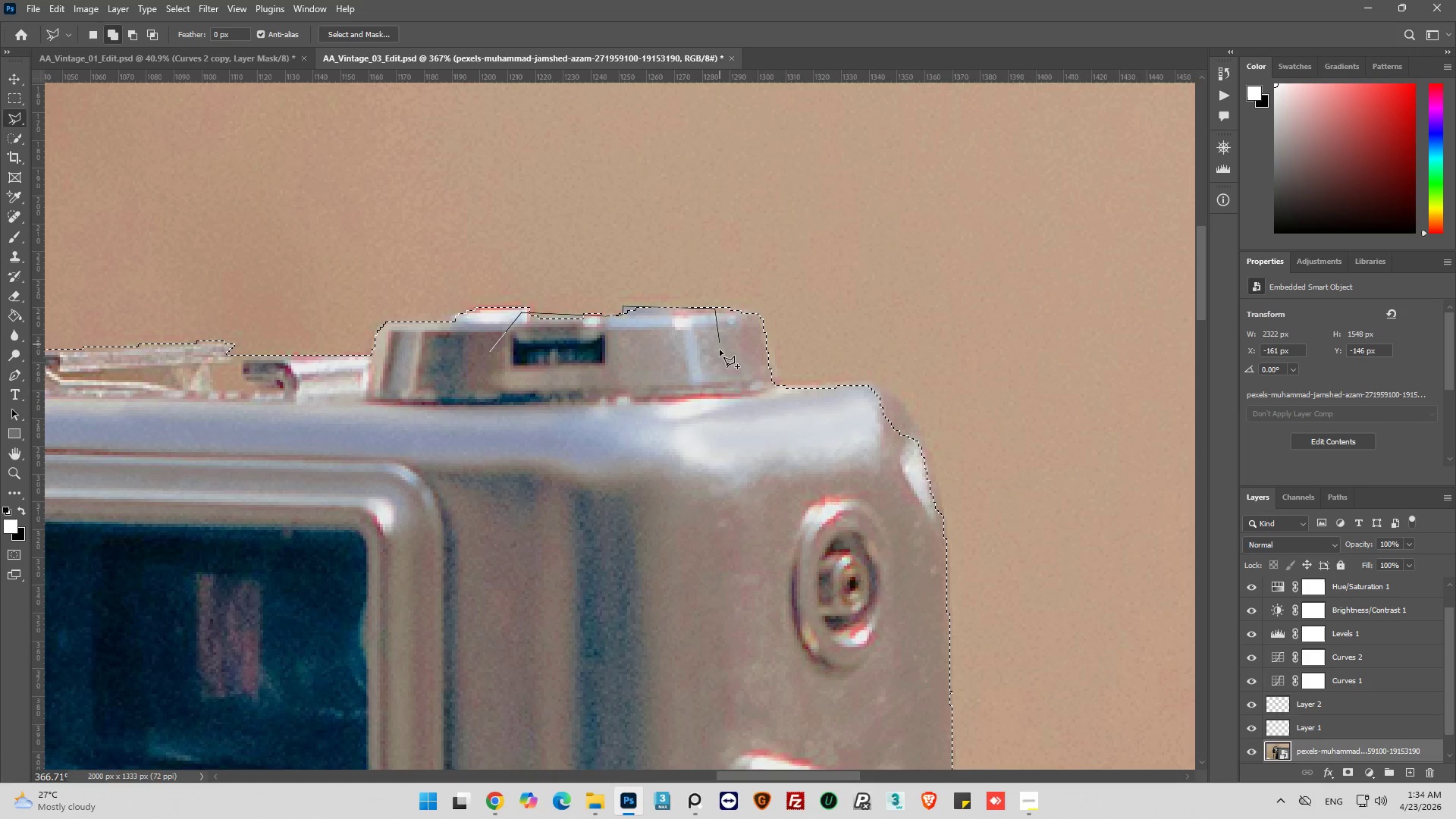 
left_click_drag(start_coordinate=[720, 353], to_coordinate=[695, 382])
 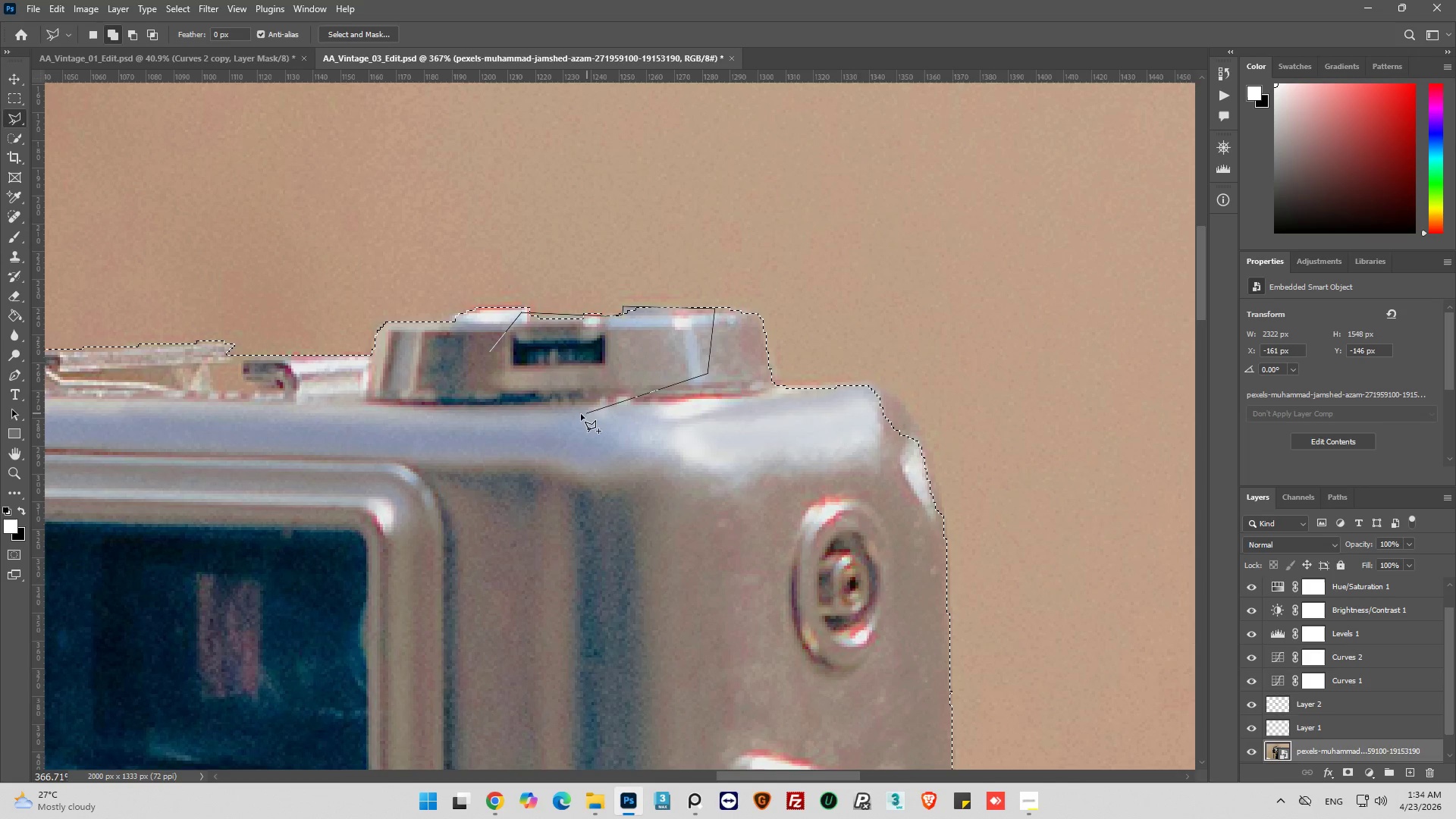 
left_click_drag(start_coordinate=[580, 415], to_coordinate=[574, 415])
 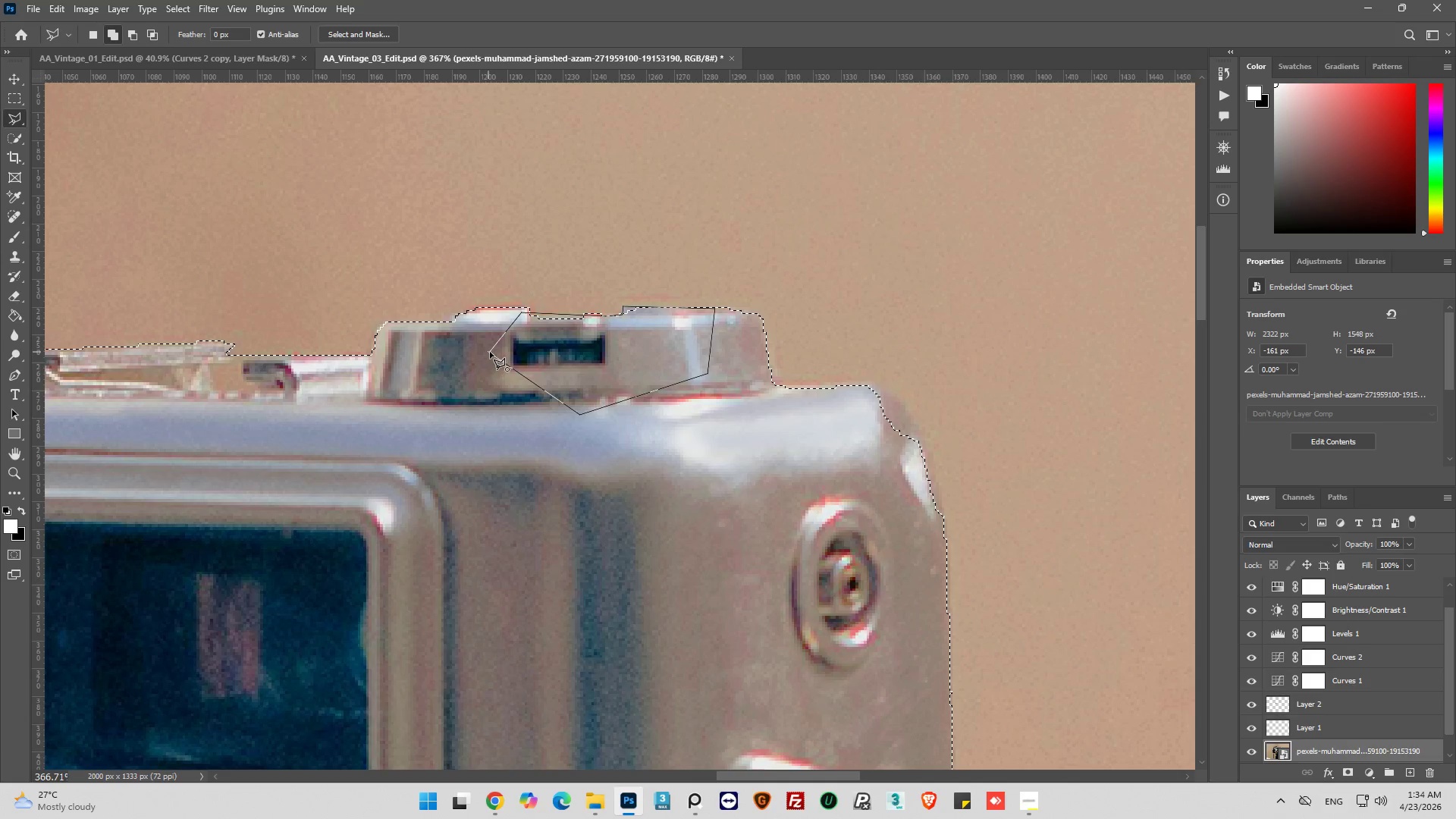 
key(Alt+AltLeft)
 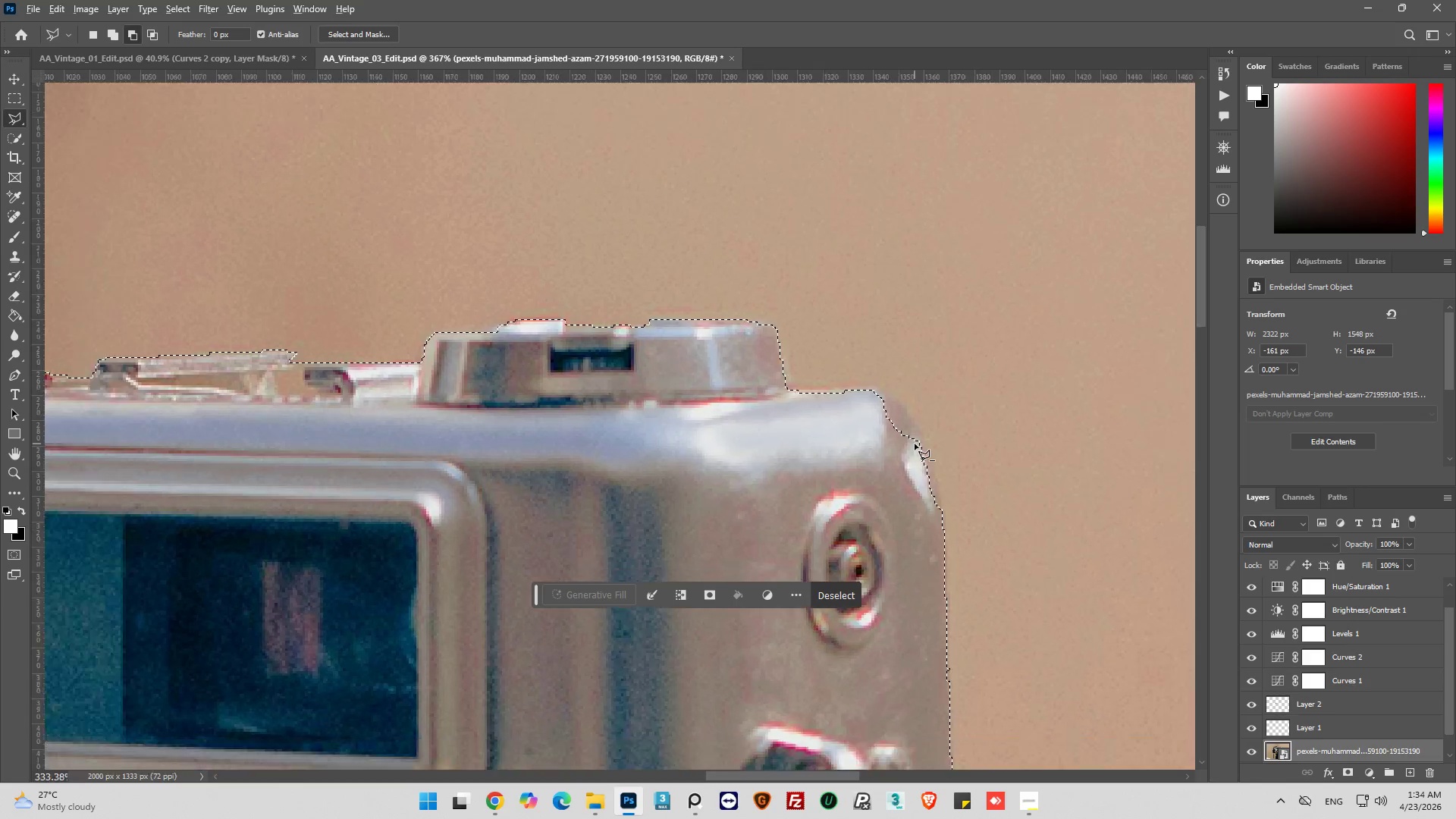 
key(Alt+AltLeft)
 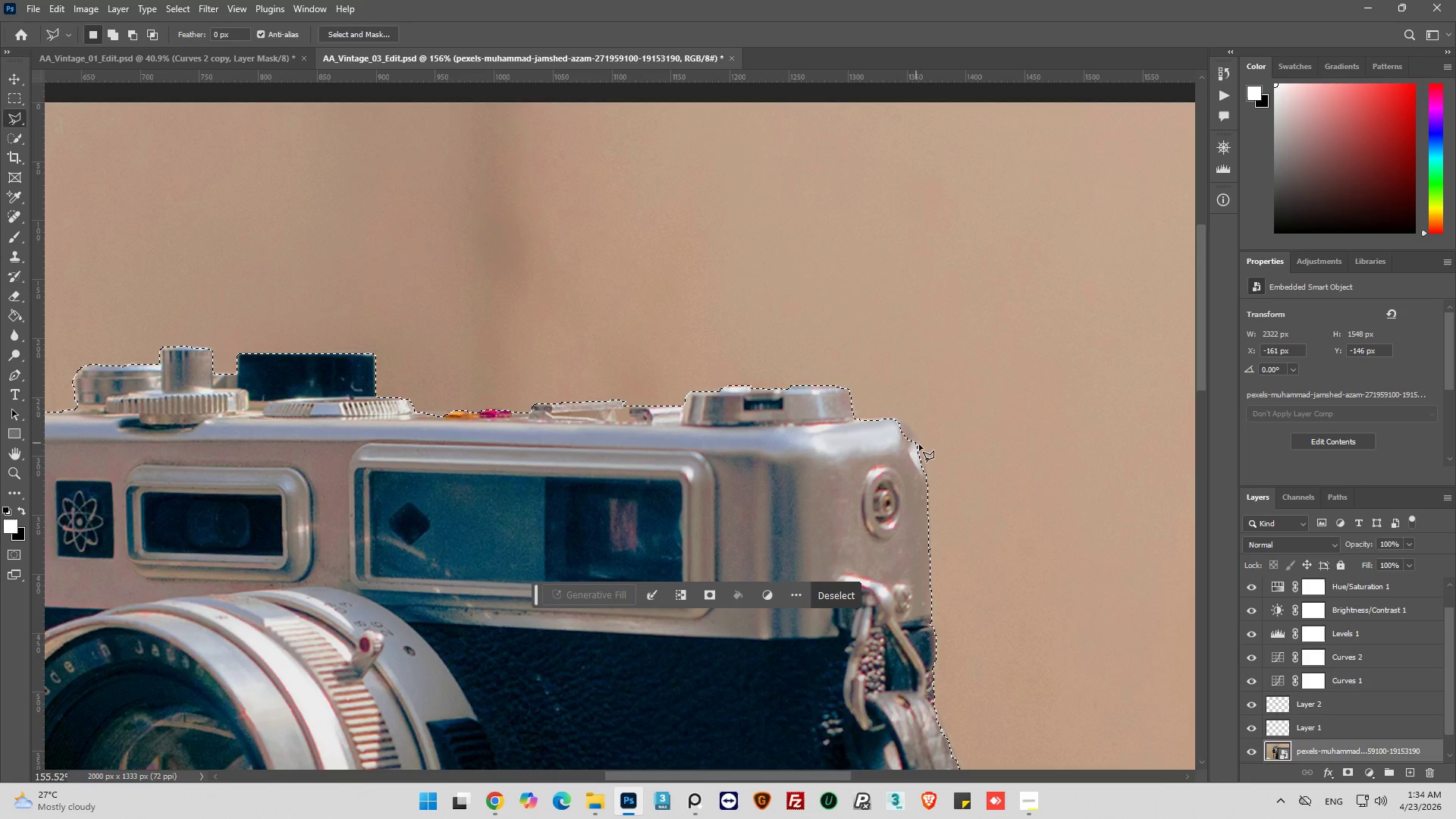 
hold_key(key=AltLeft, duration=0.83)
scroll: coordinate [882, 431], scroll_direction: down, amount: 2.0
 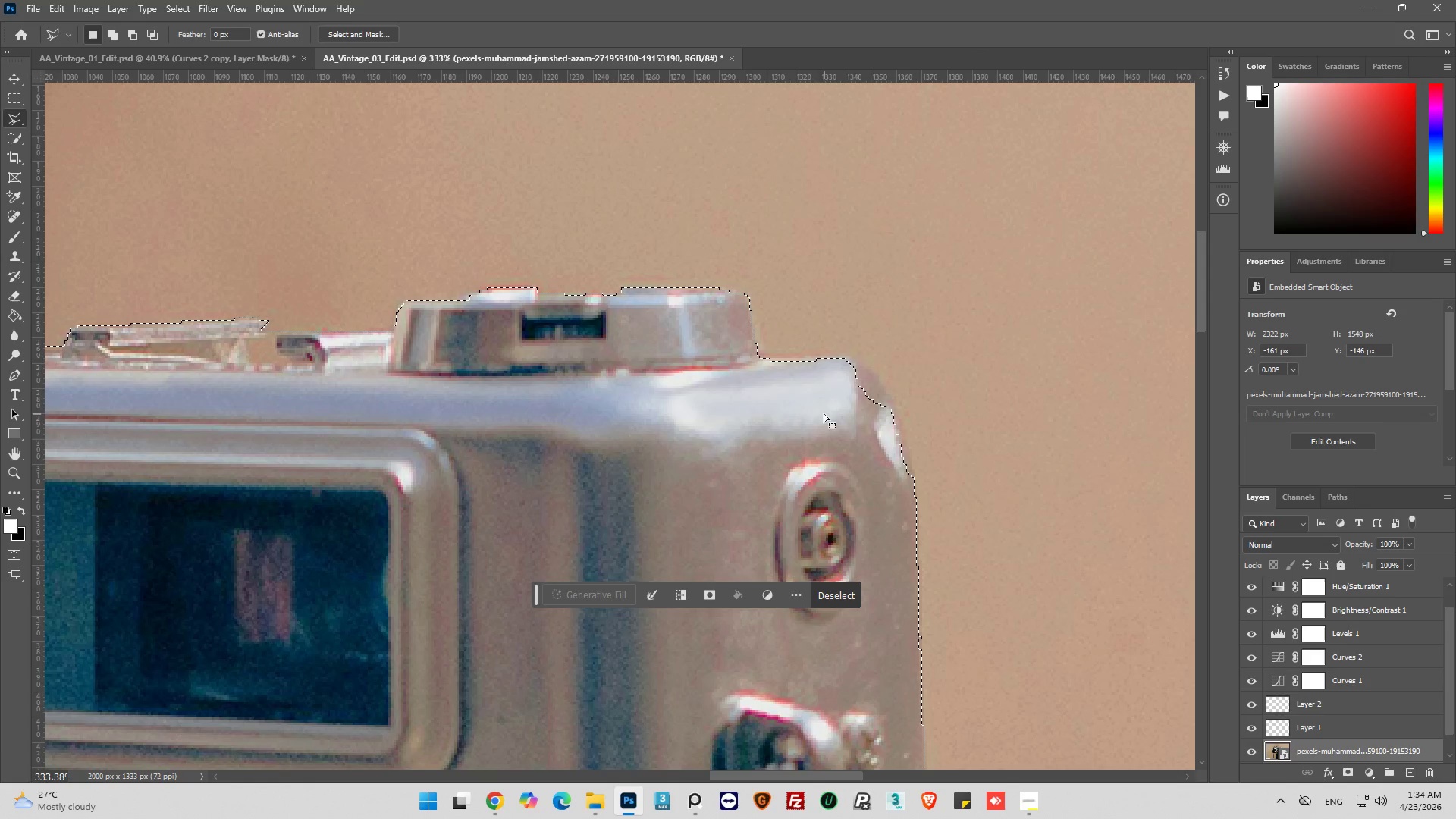 
hold_key(key=ShiftLeft, duration=0.66)
left_click([739, 383])
 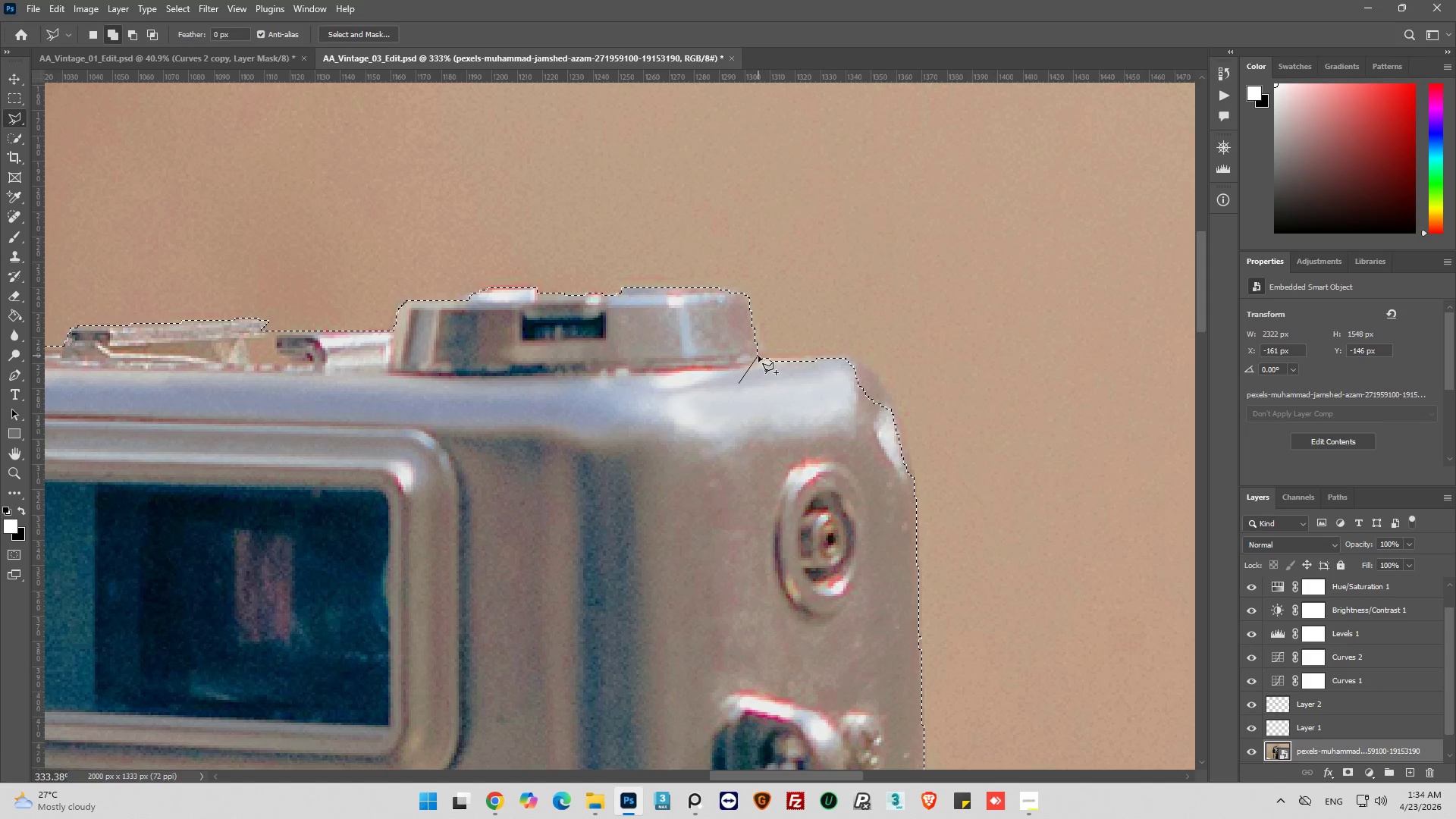 
left_click([758, 355])
 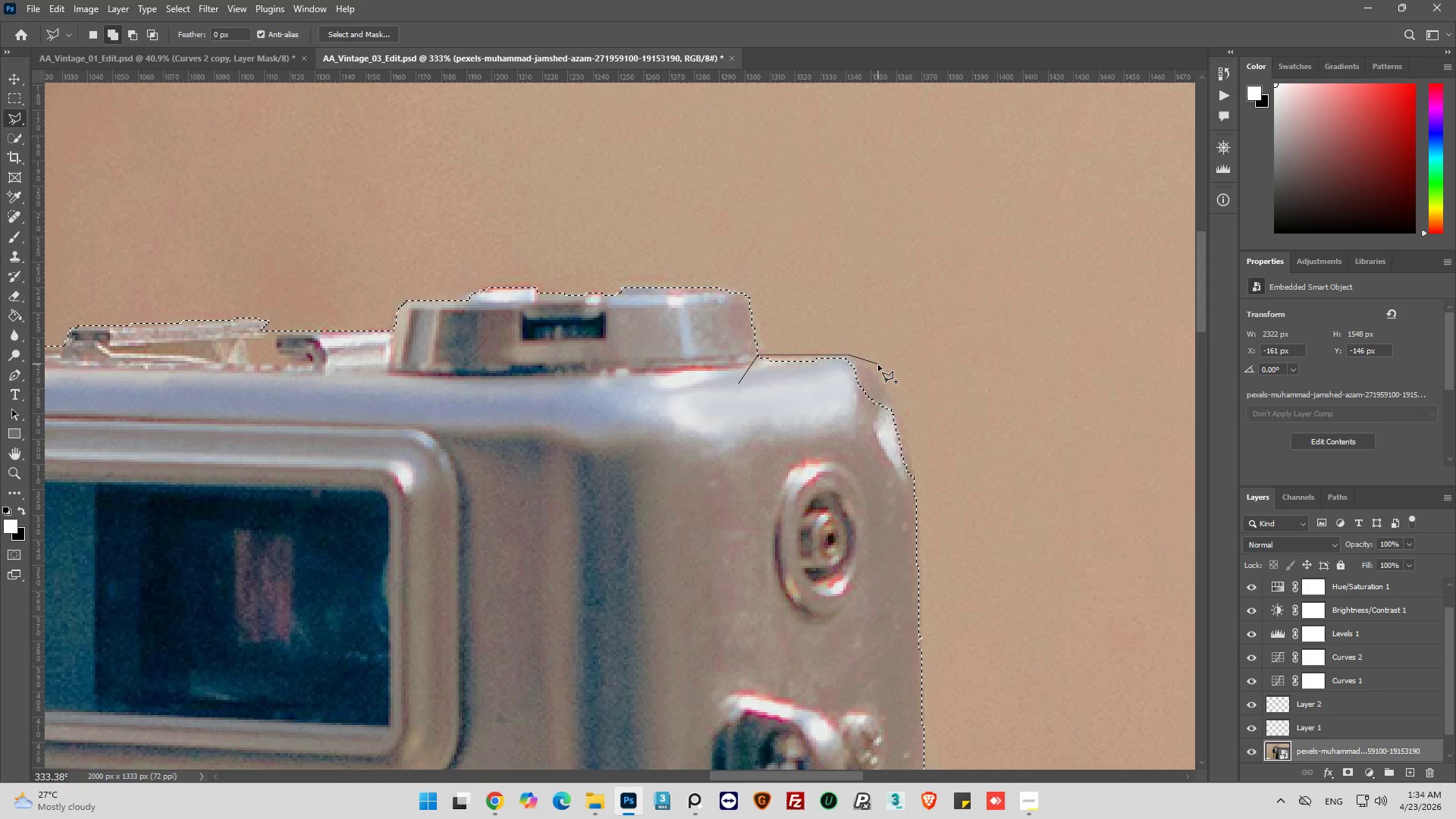 
left_click([862, 358])
 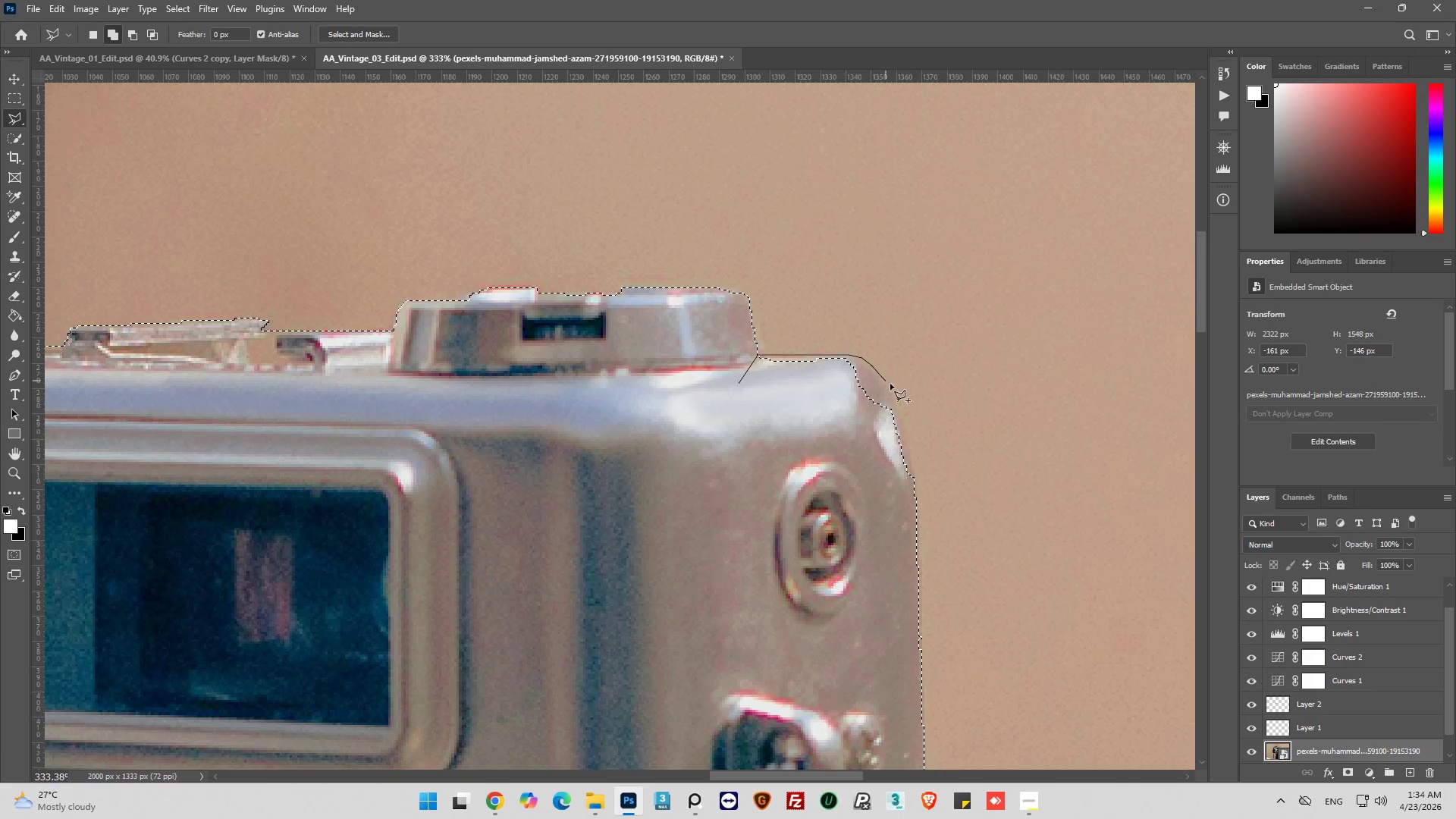 
left_click([896, 397])
 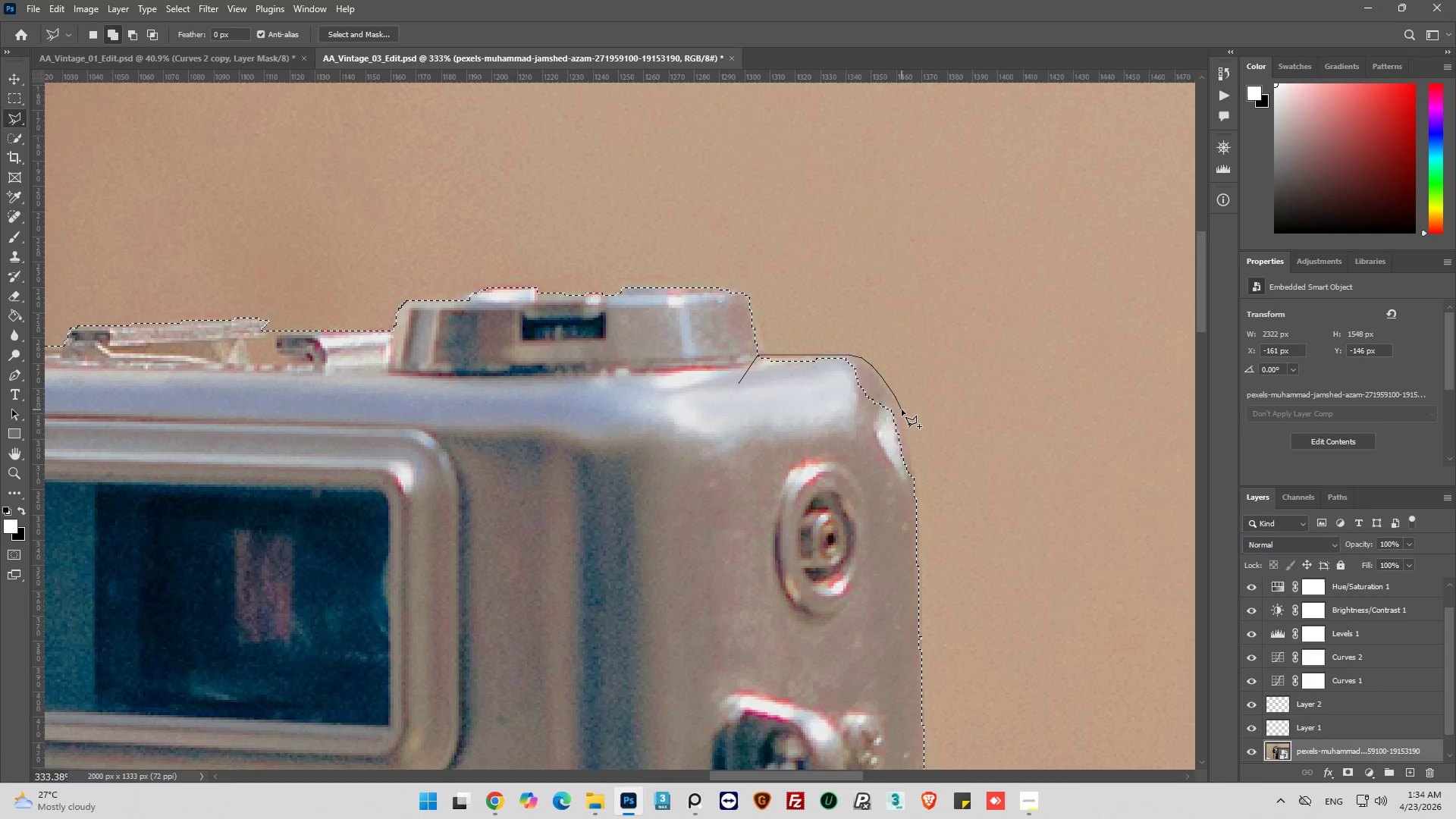 
left_click([902, 410])
 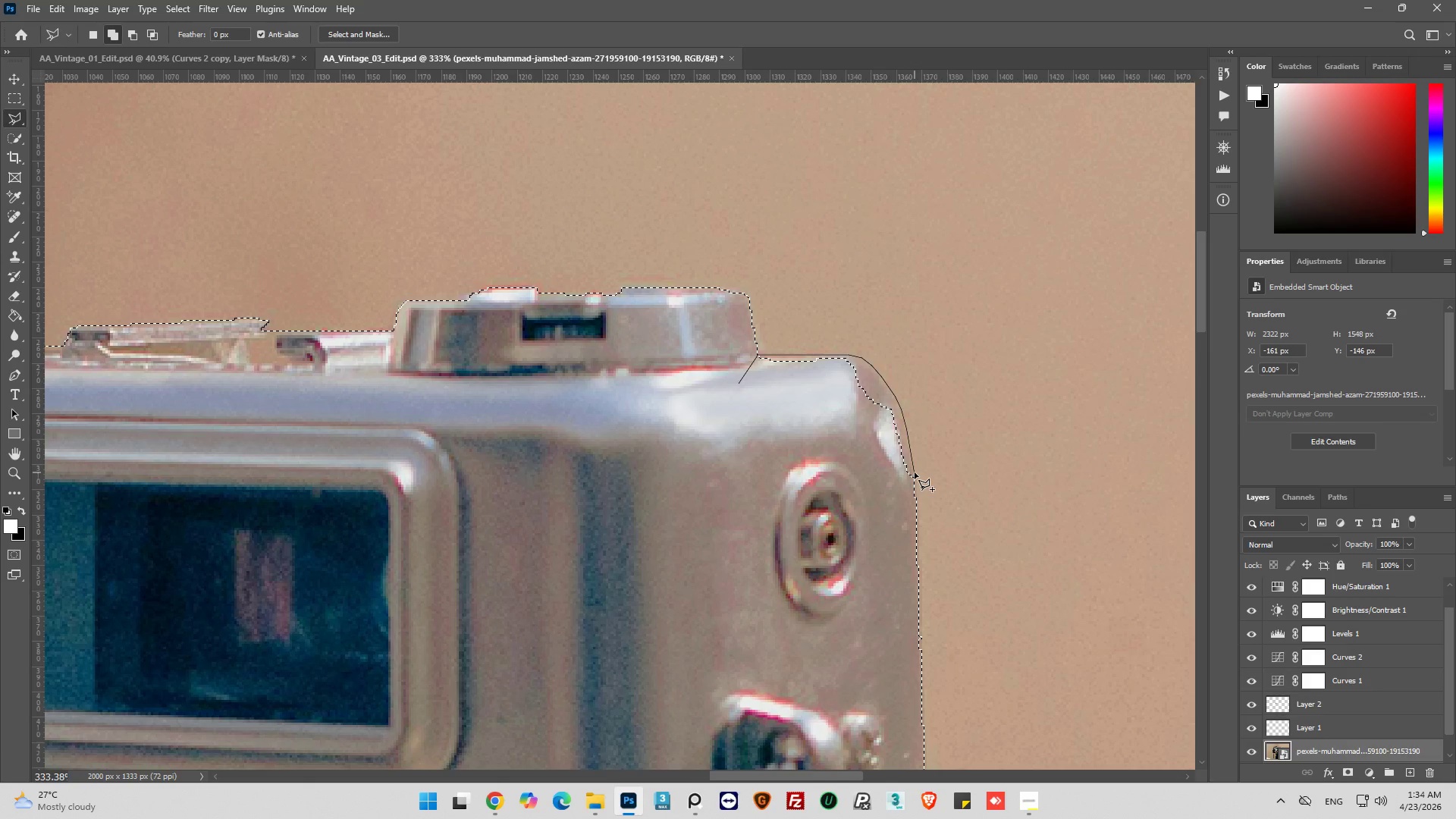 
left_click_drag(start_coordinate=[912, 510], to_coordinate=[890, 511])
 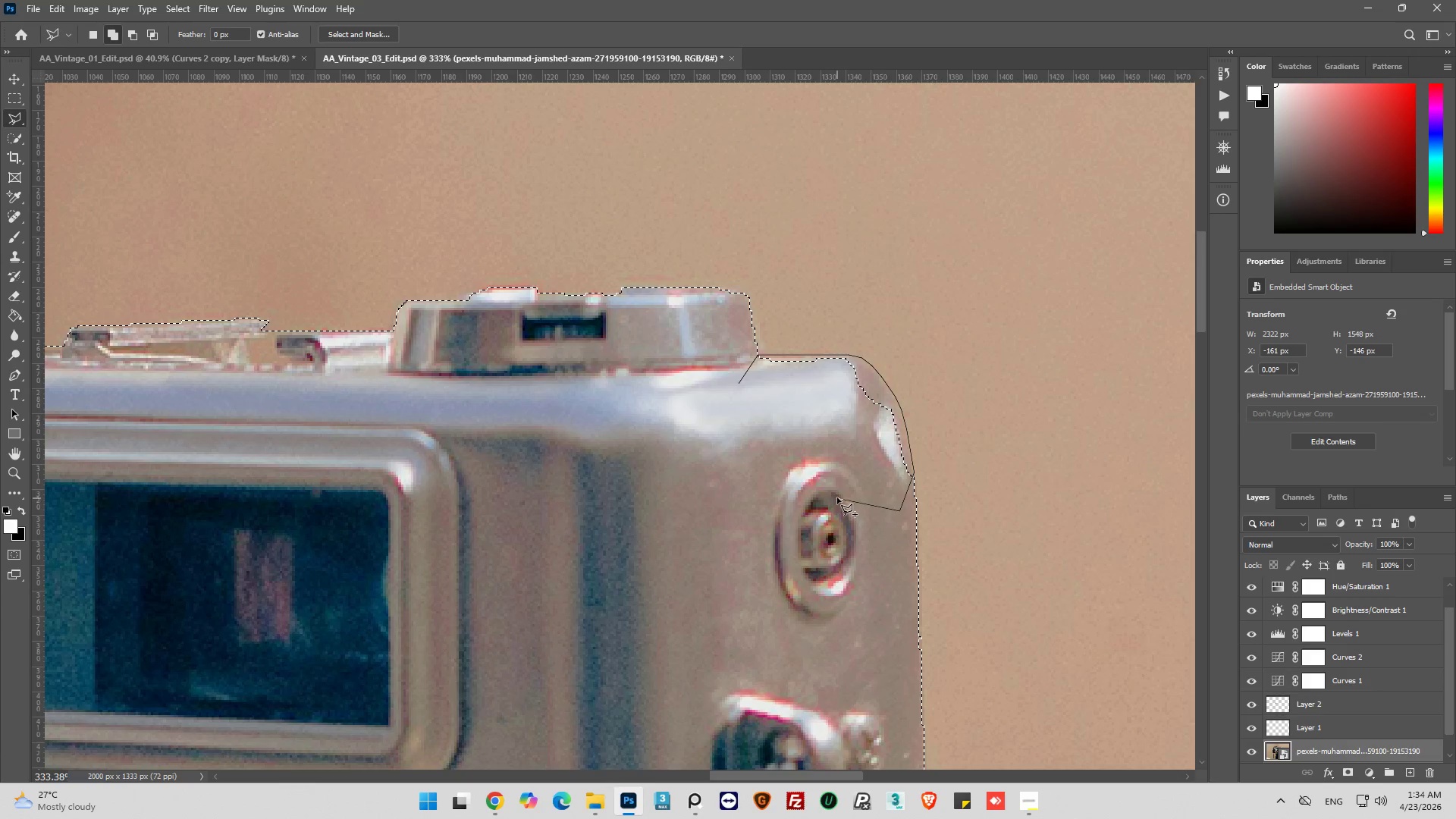 
left_click_drag(start_coordinate=[837, 495], to_coordinate=[826, 479])
 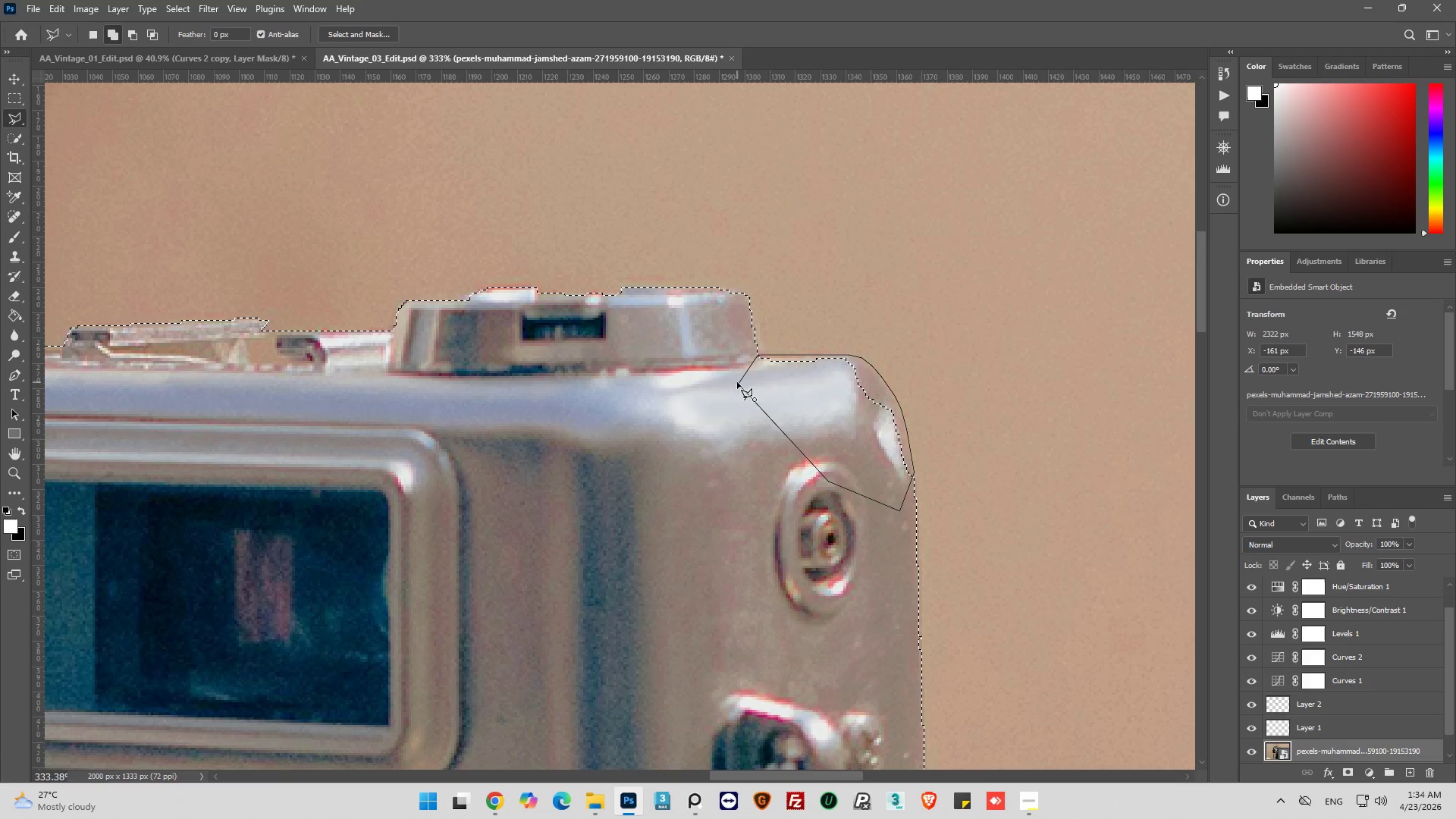 
left_click([738, 383])
 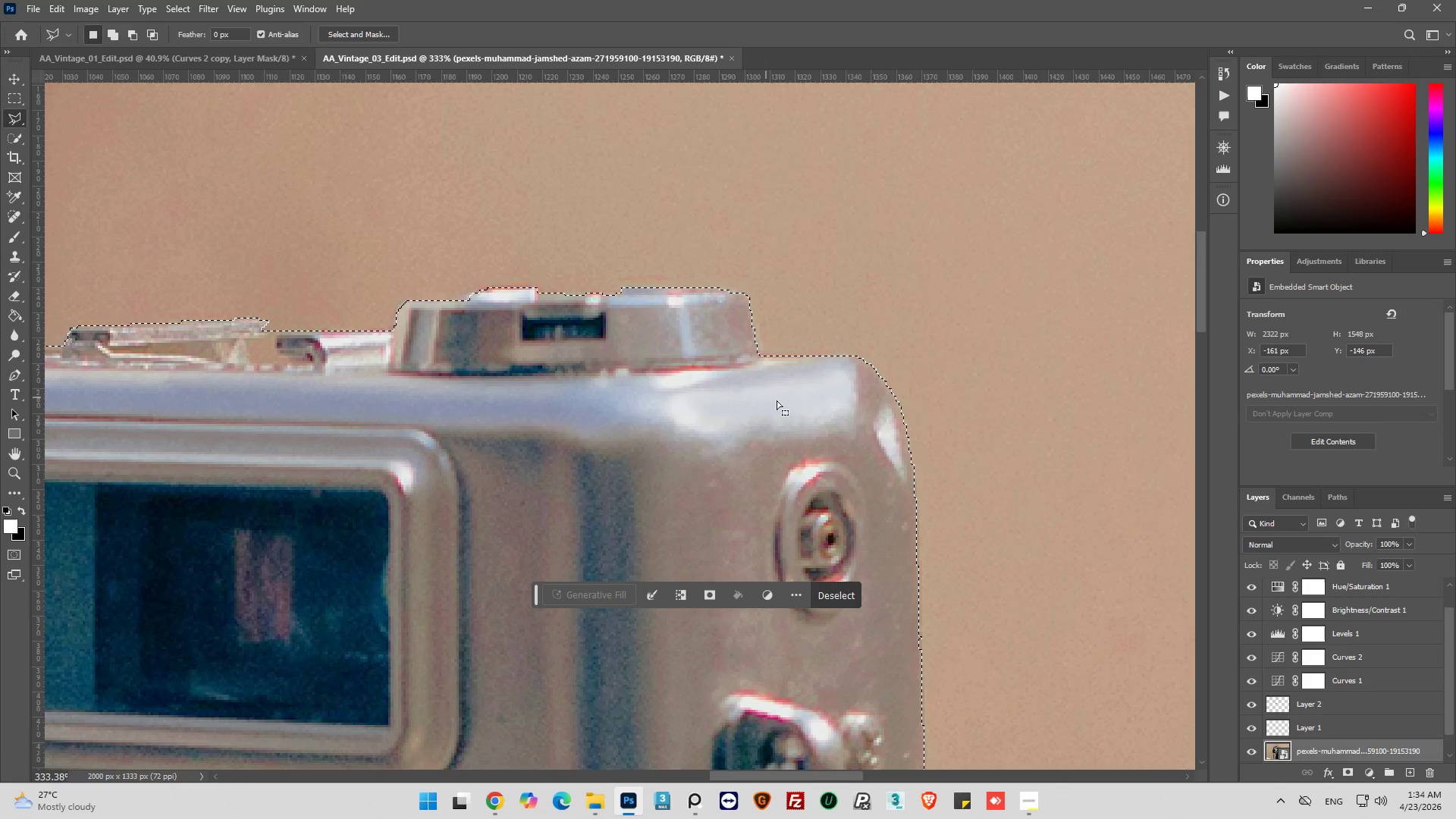 
hold_key(key=AltLeft, duration=0.86)
scroll: coordinate [822, 406], scroll_direction: down, amount: 32.0
 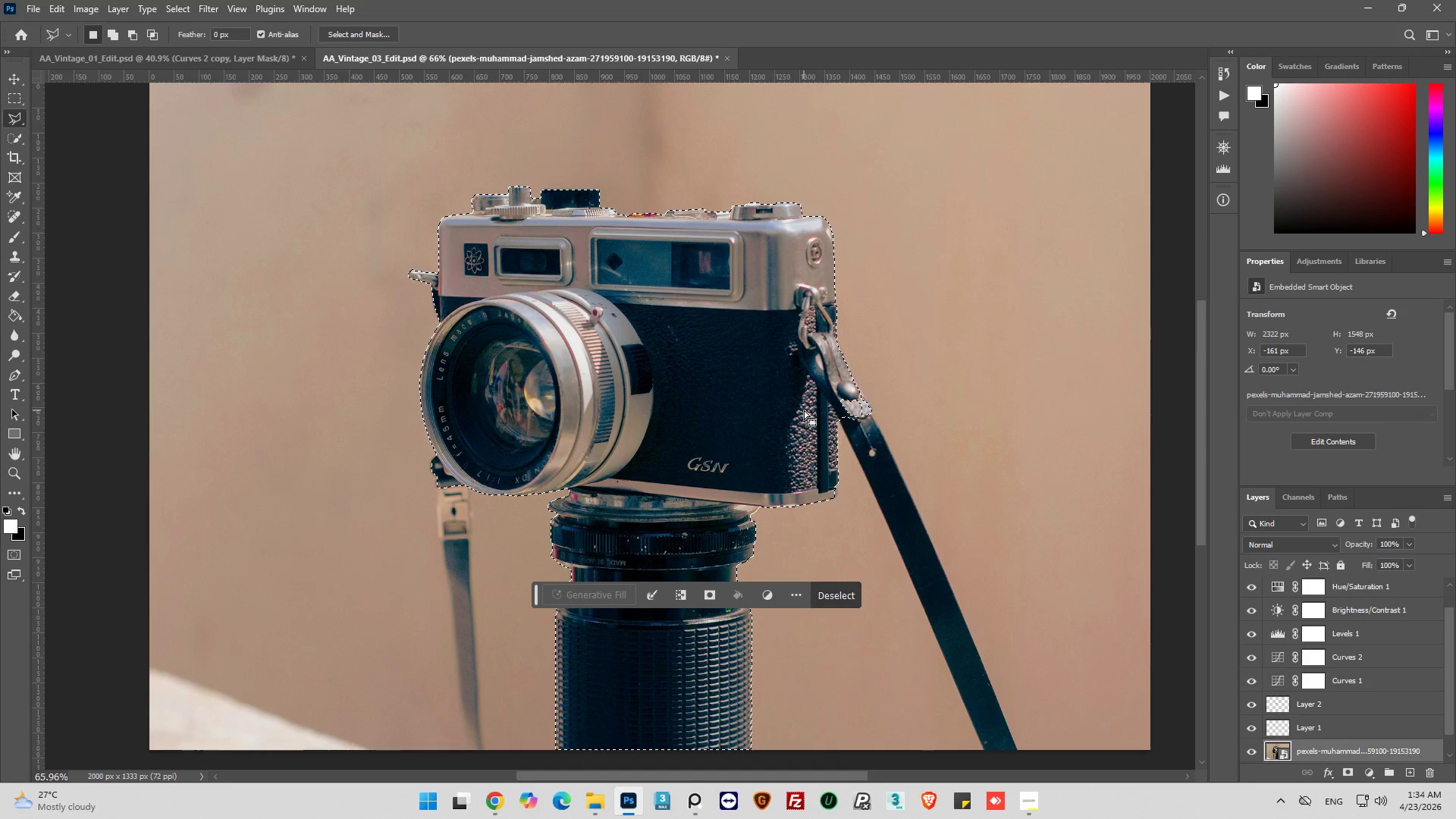 
hold_key(key=AltLeft, duration=1.08)
scroll: coordinate [758, 325], scroll_direction: up, amount: 10.0
 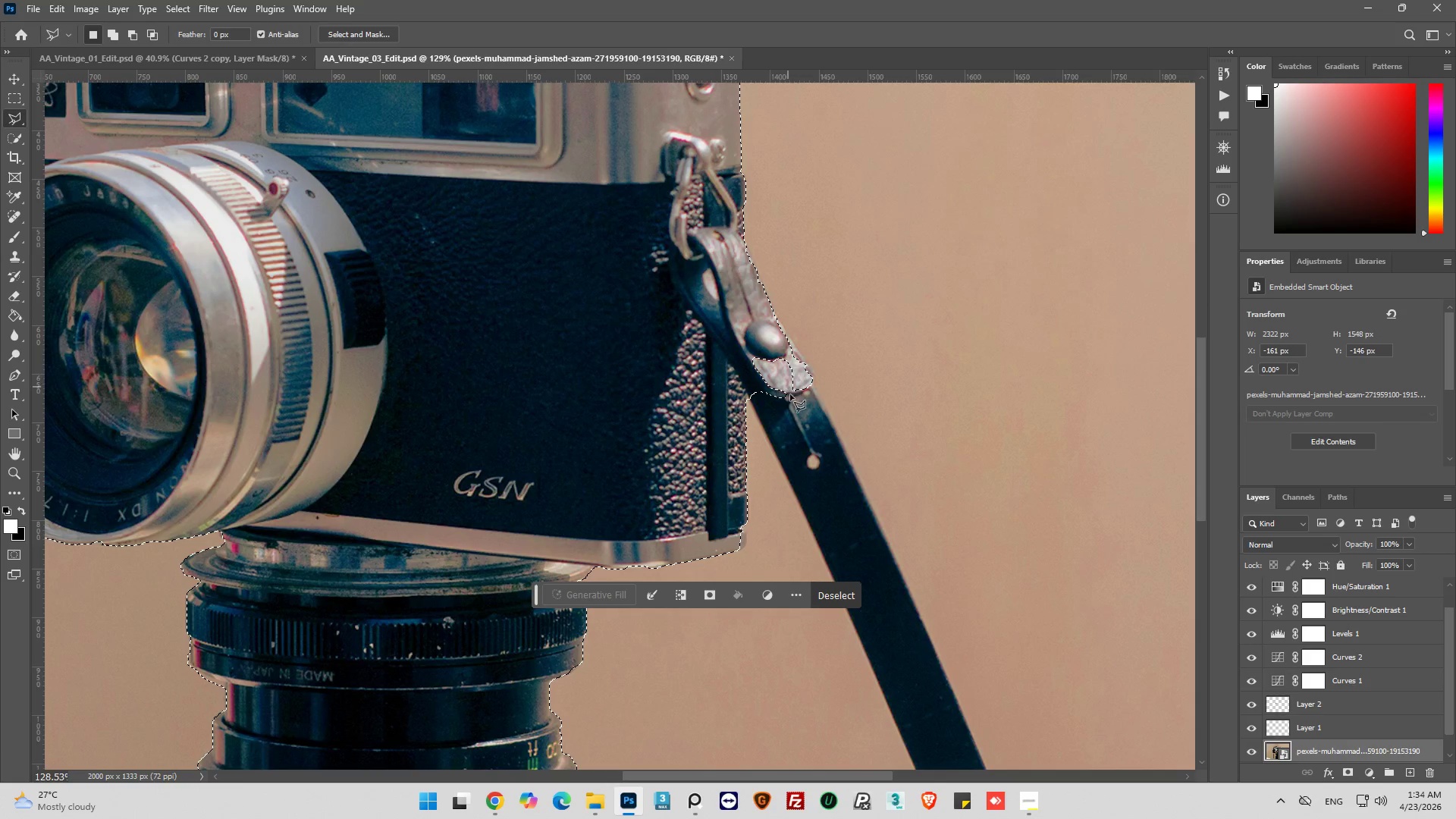 
key(Alt+AltLeft)
 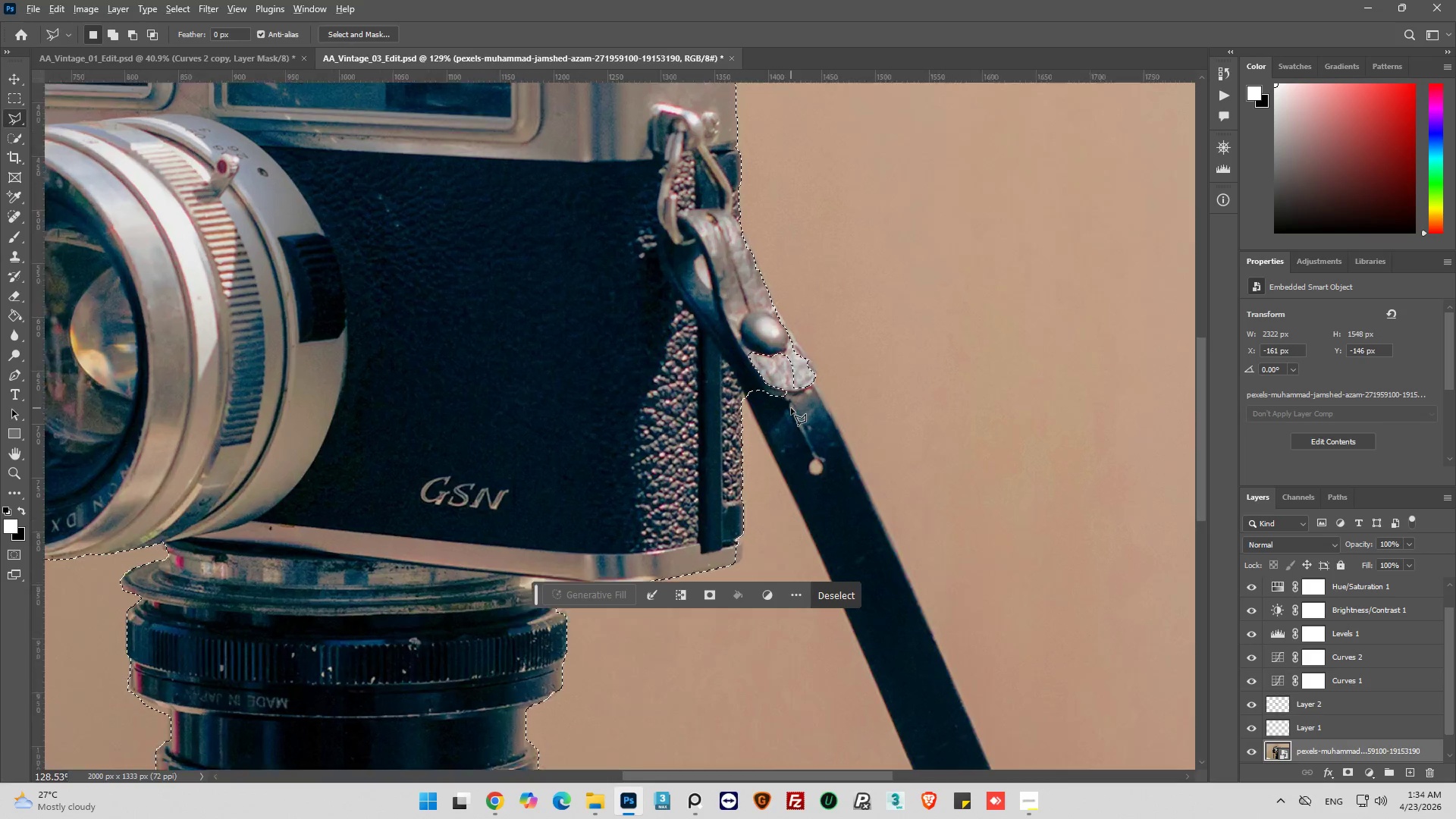 
scroll: coordinate [791, 408], scroll_direction: up, amount: 3.0
 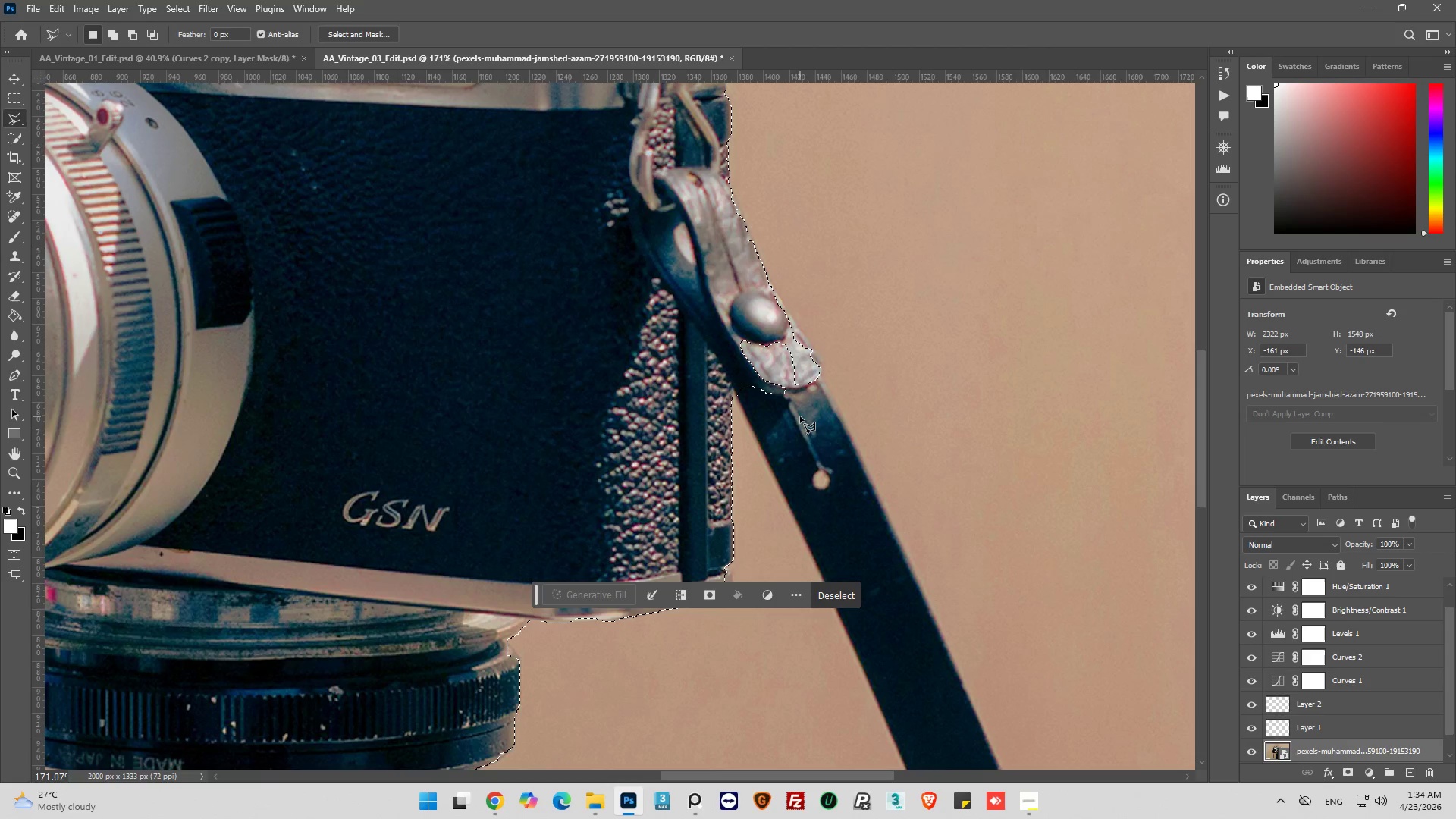 
scroll: coordinate [801, 405], scroll_direction: down, amount: 7.0
 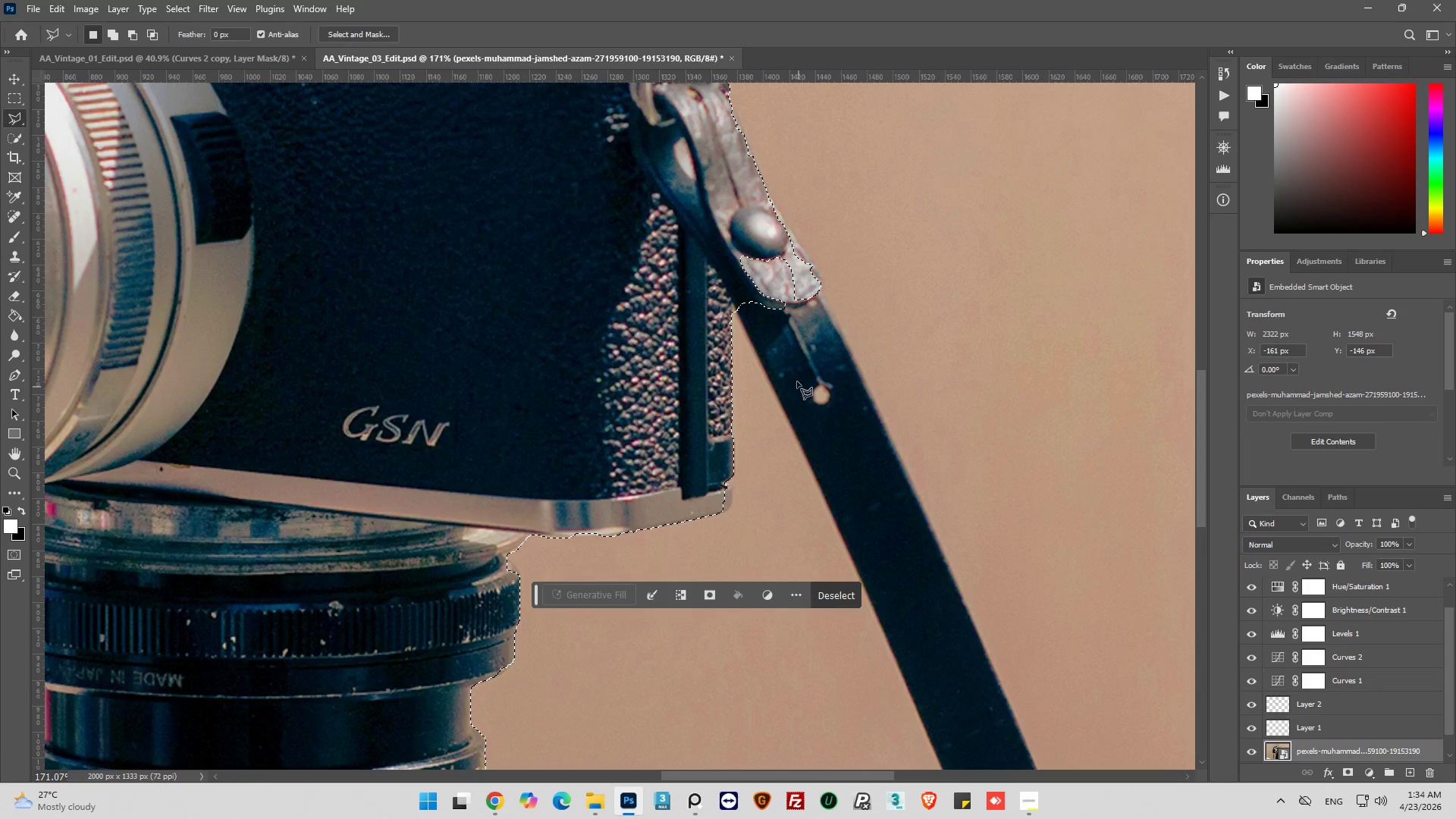 
scroll: coordinate [795, 376], scroll_direction: none, amount: 0.0
 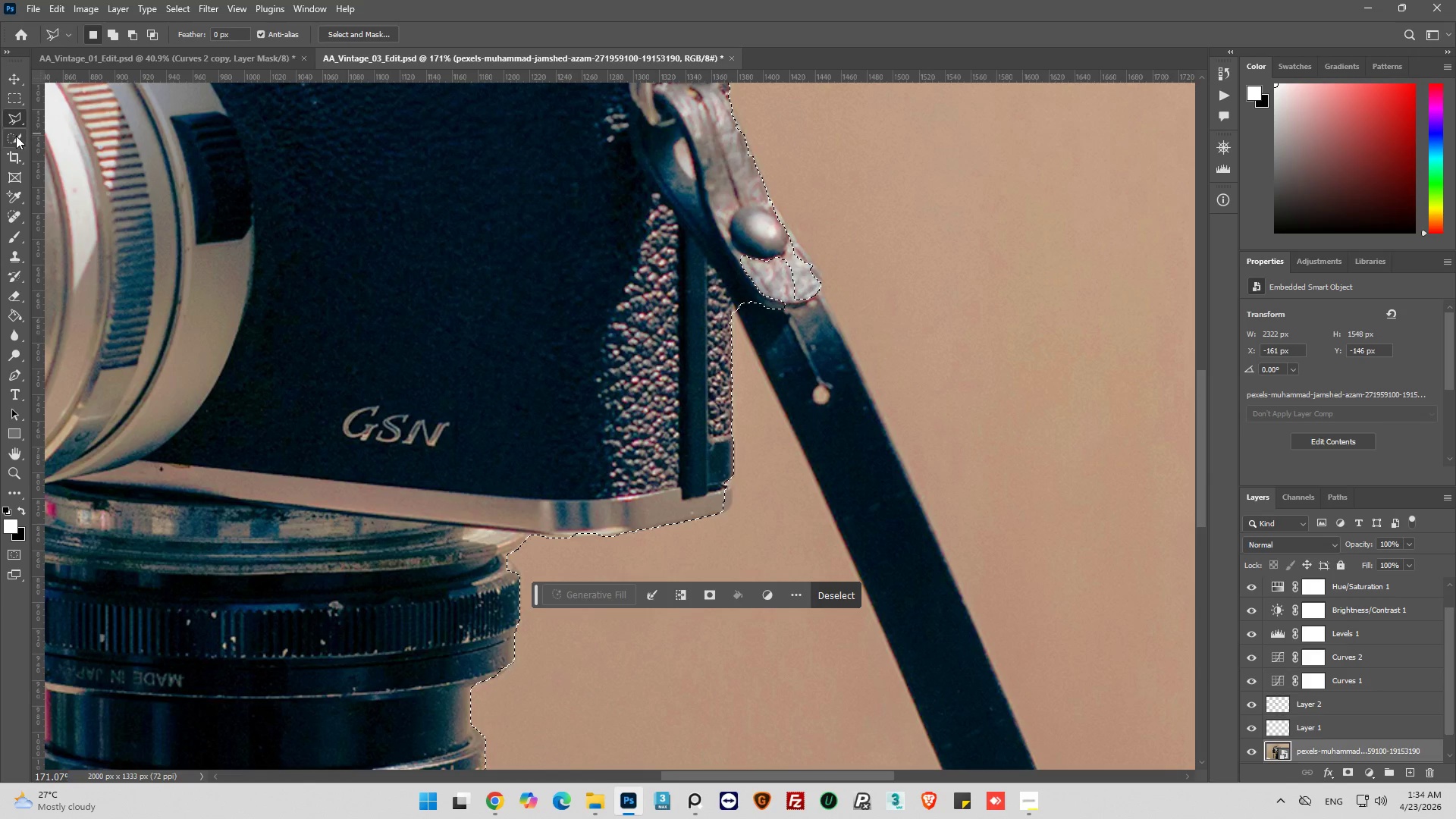 
left_click([15, 136])
 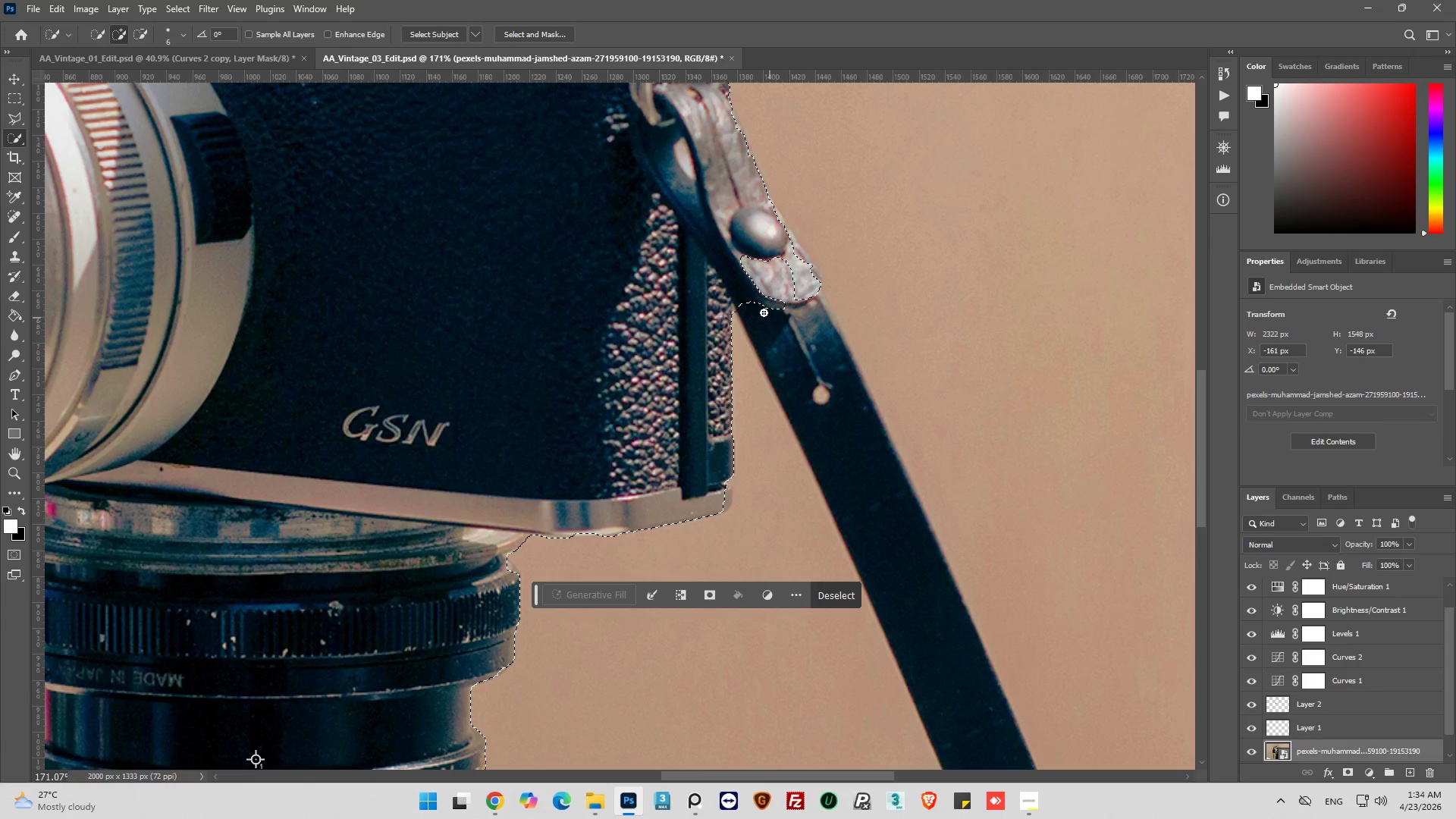 
left_click_drag(start_coordinate=[761, 299], to_coordinate=[857, 487])
 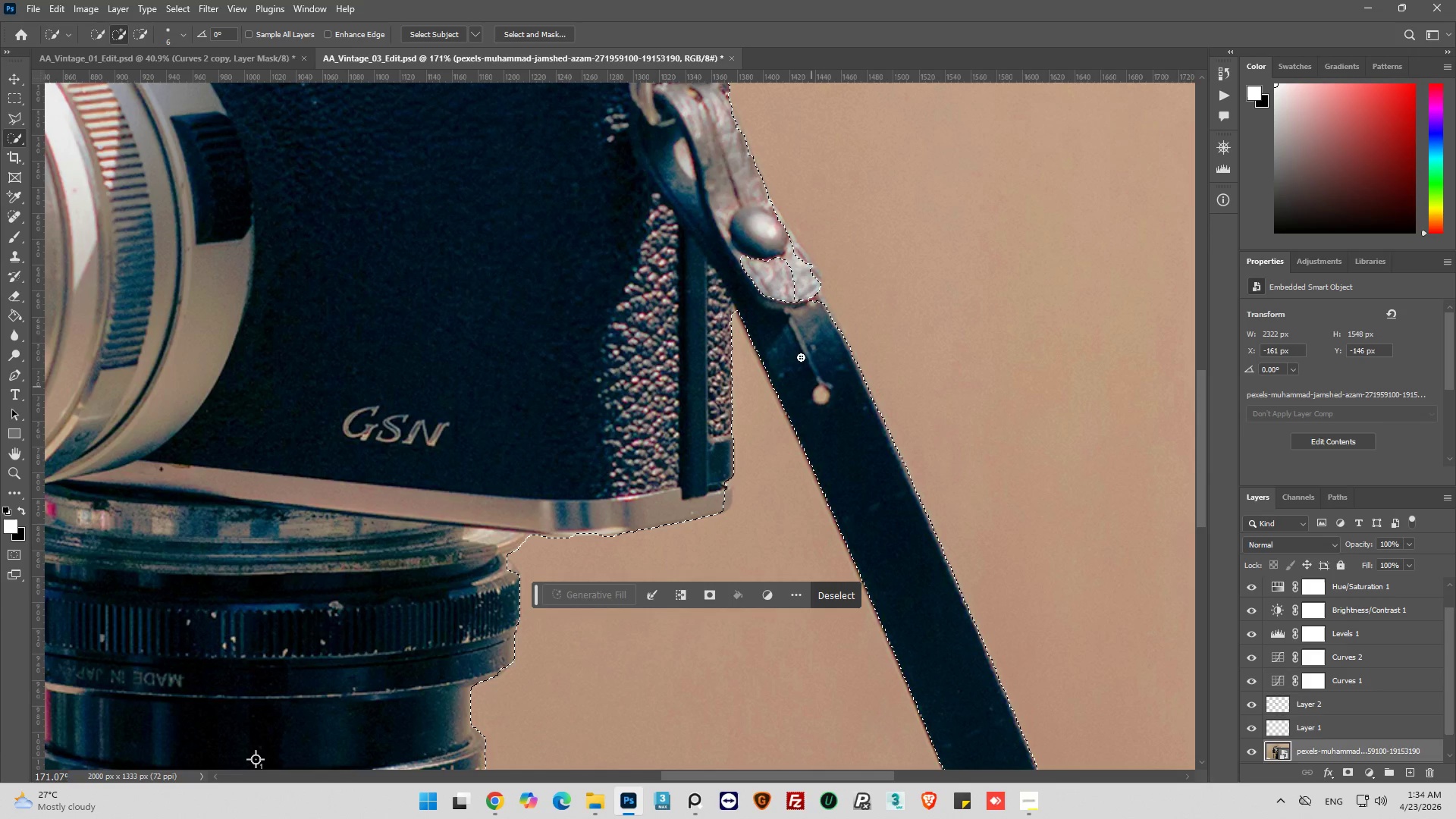 
left_click_drag(start_coordinate=[780, 299], to_coordinate=[774, 280])
 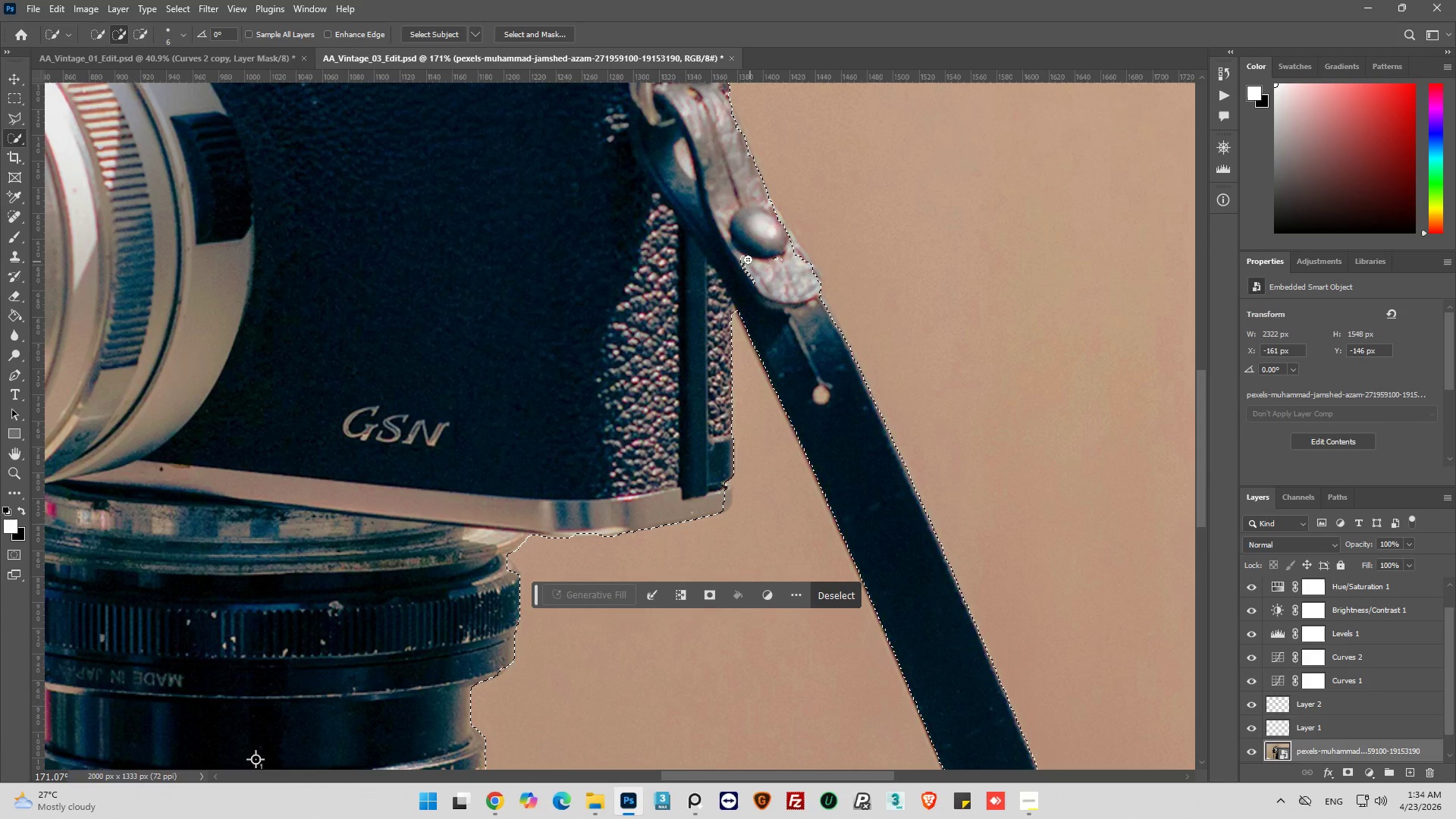 
left_click([748, 259])
 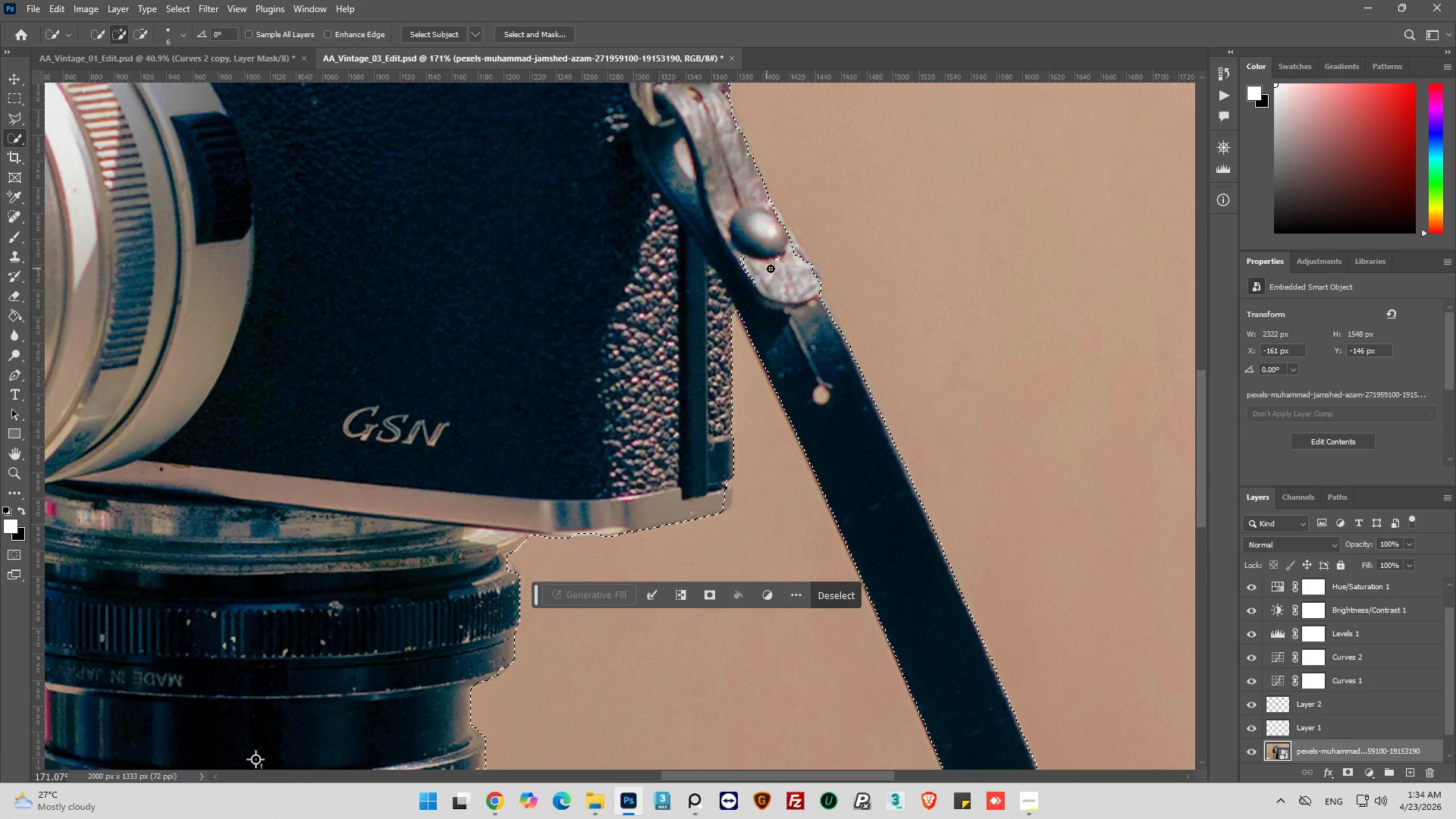 
left_click_drag(start_coordinate=[771, 268], to_coordinate=[774, 261])
 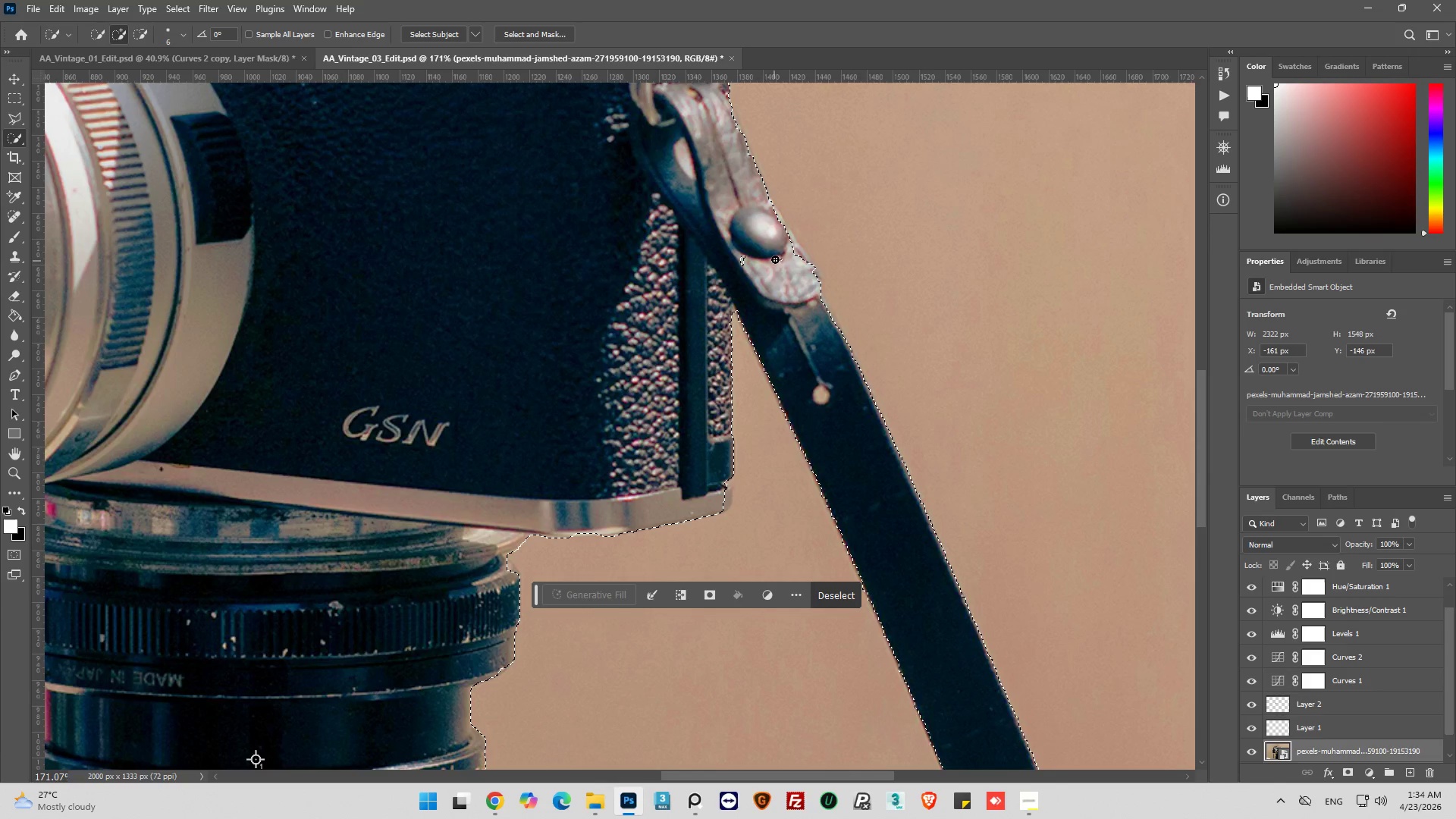 
left_click_drag(start_coordinate=[776, 259], to_coordinate=[802, 290])
 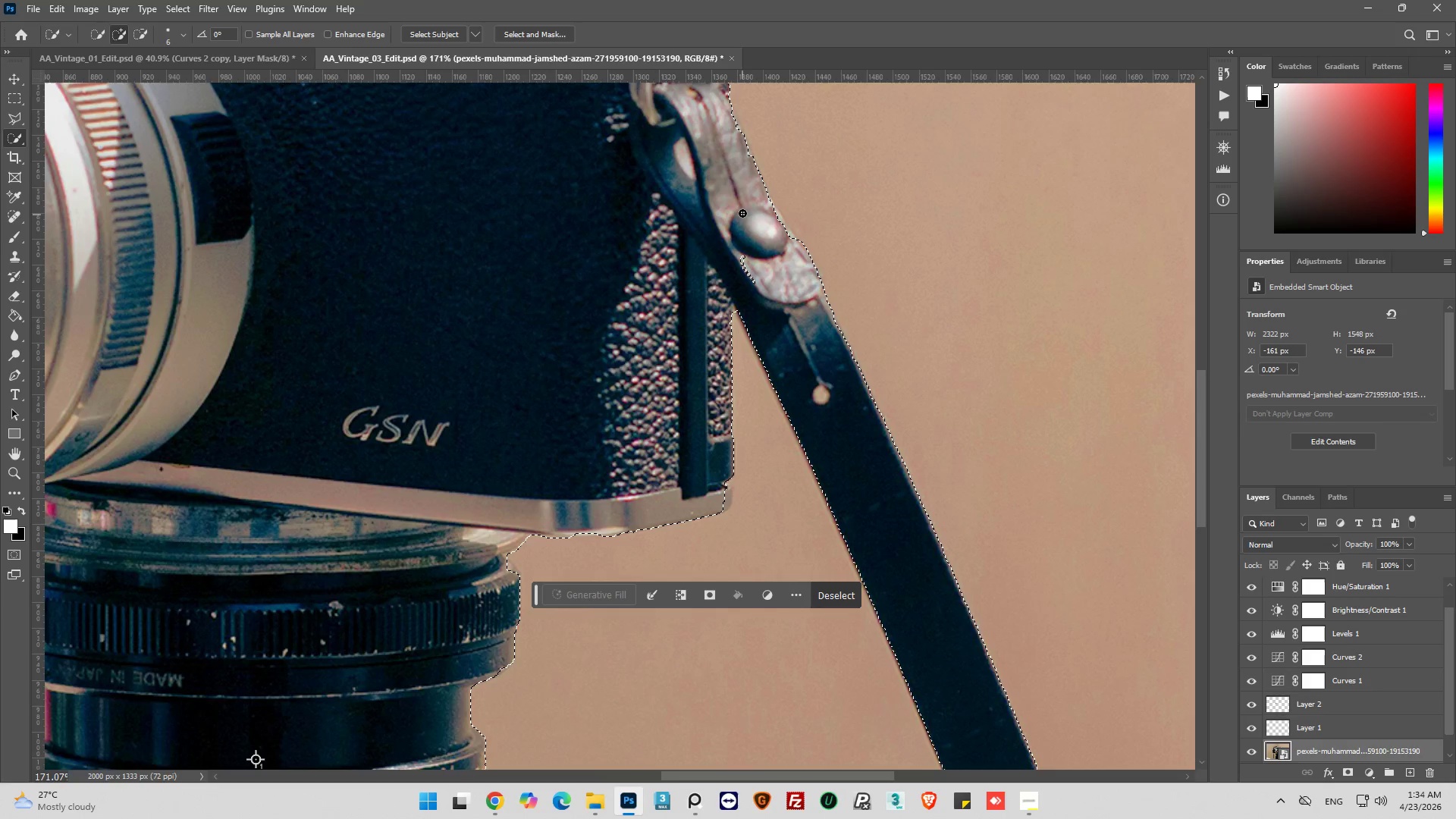 
scroll: coordinate [742, 218], scroll_direction: up, amount: 7.0
 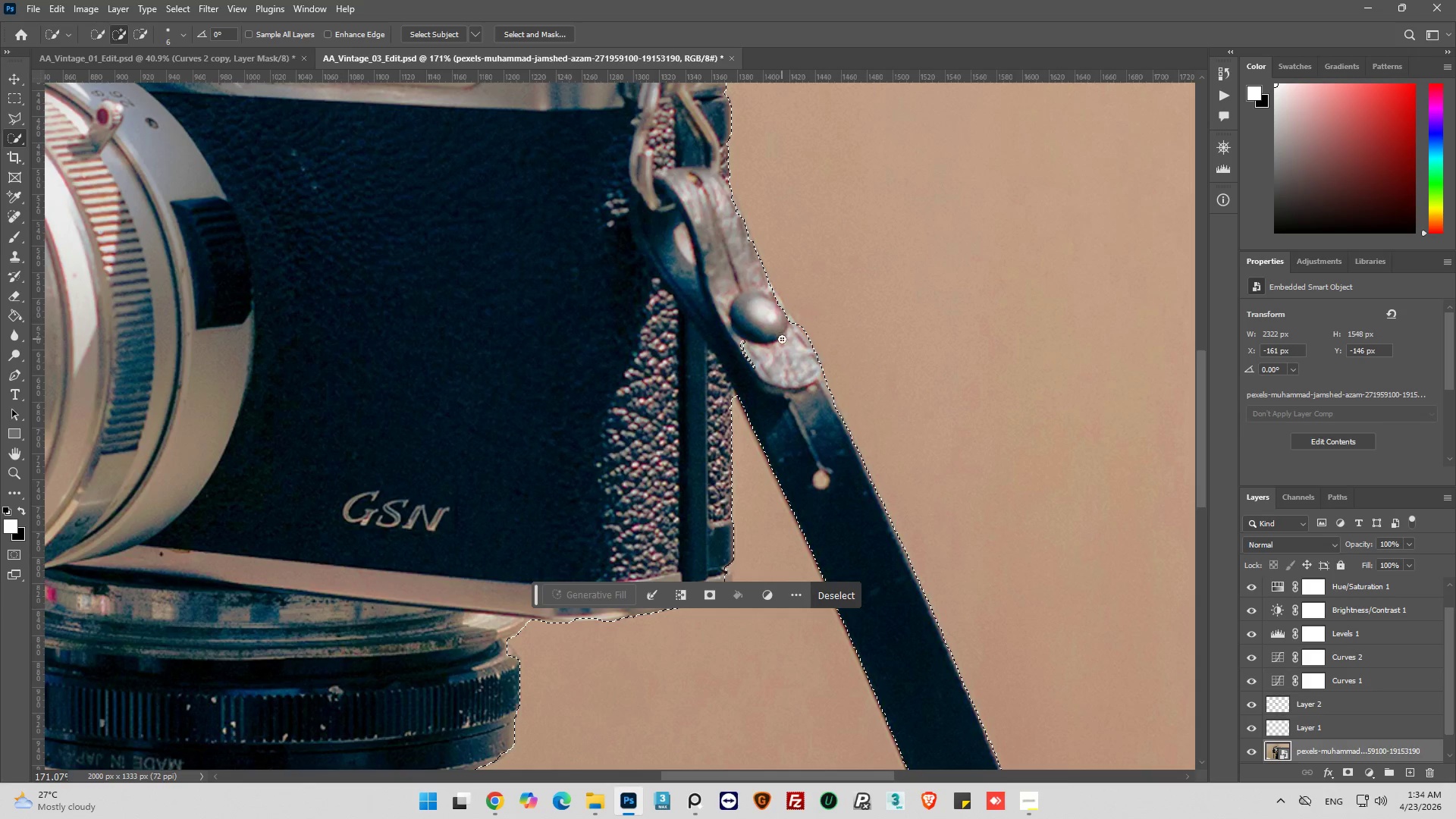 
left_click_drag(start_coordinate=[785, 340], to_coordinate=[709, 202])
 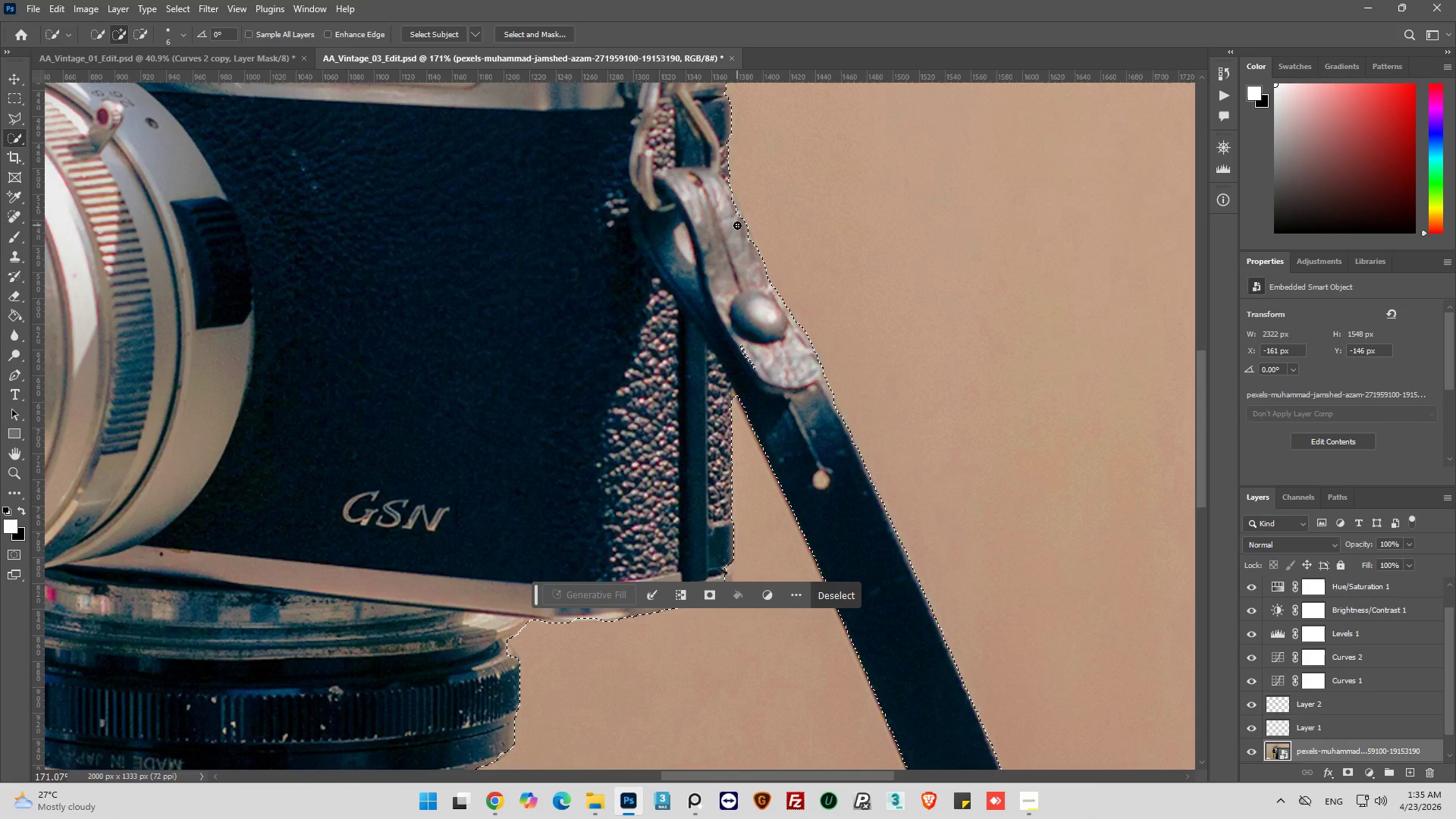 
left_click_drag(start_coordinate=[738, 226], to_coordinate=[761, 282])
 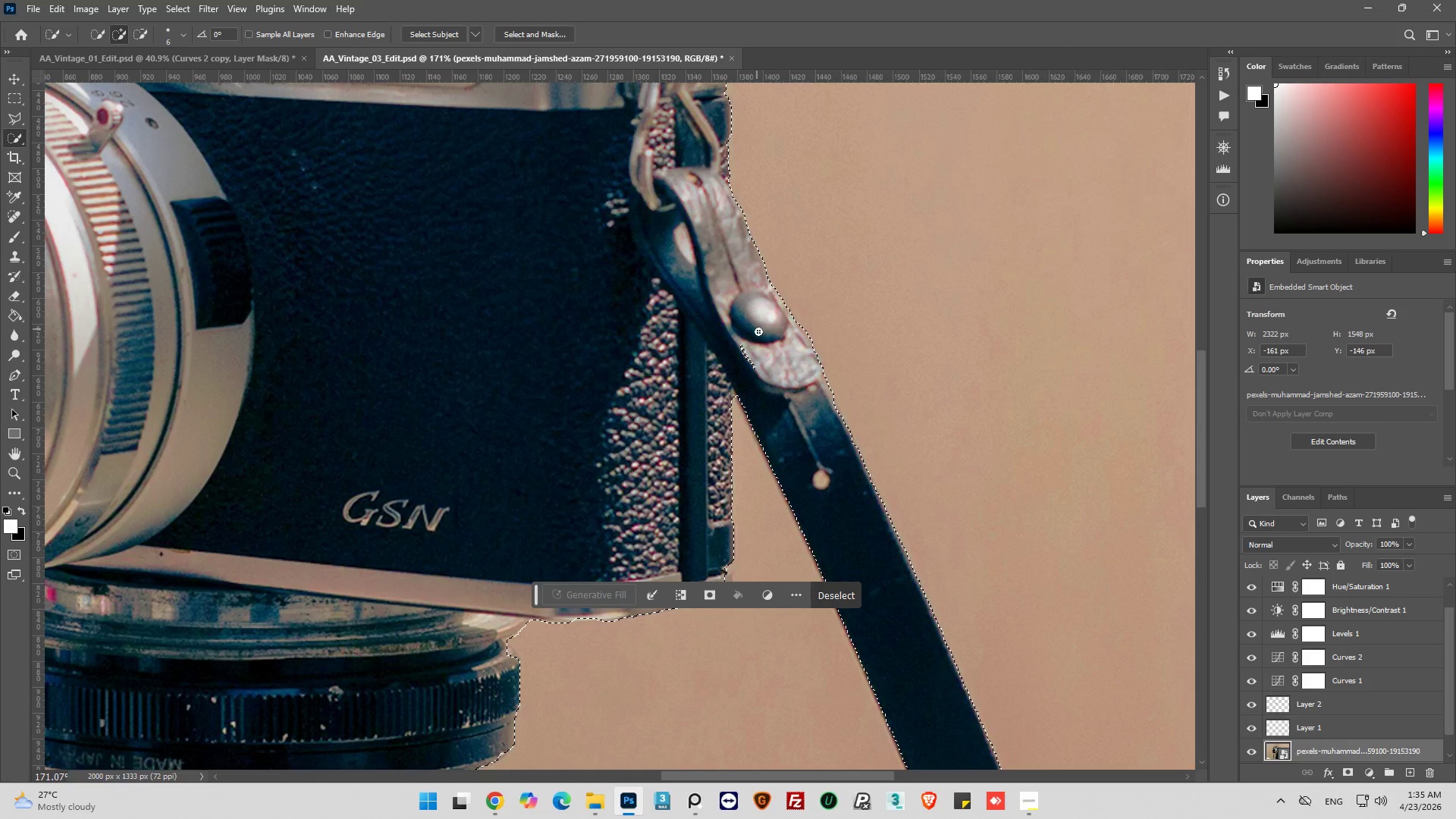 
scroll: coordinate [759, 343], scroll_direction: down, amount: 9.0
 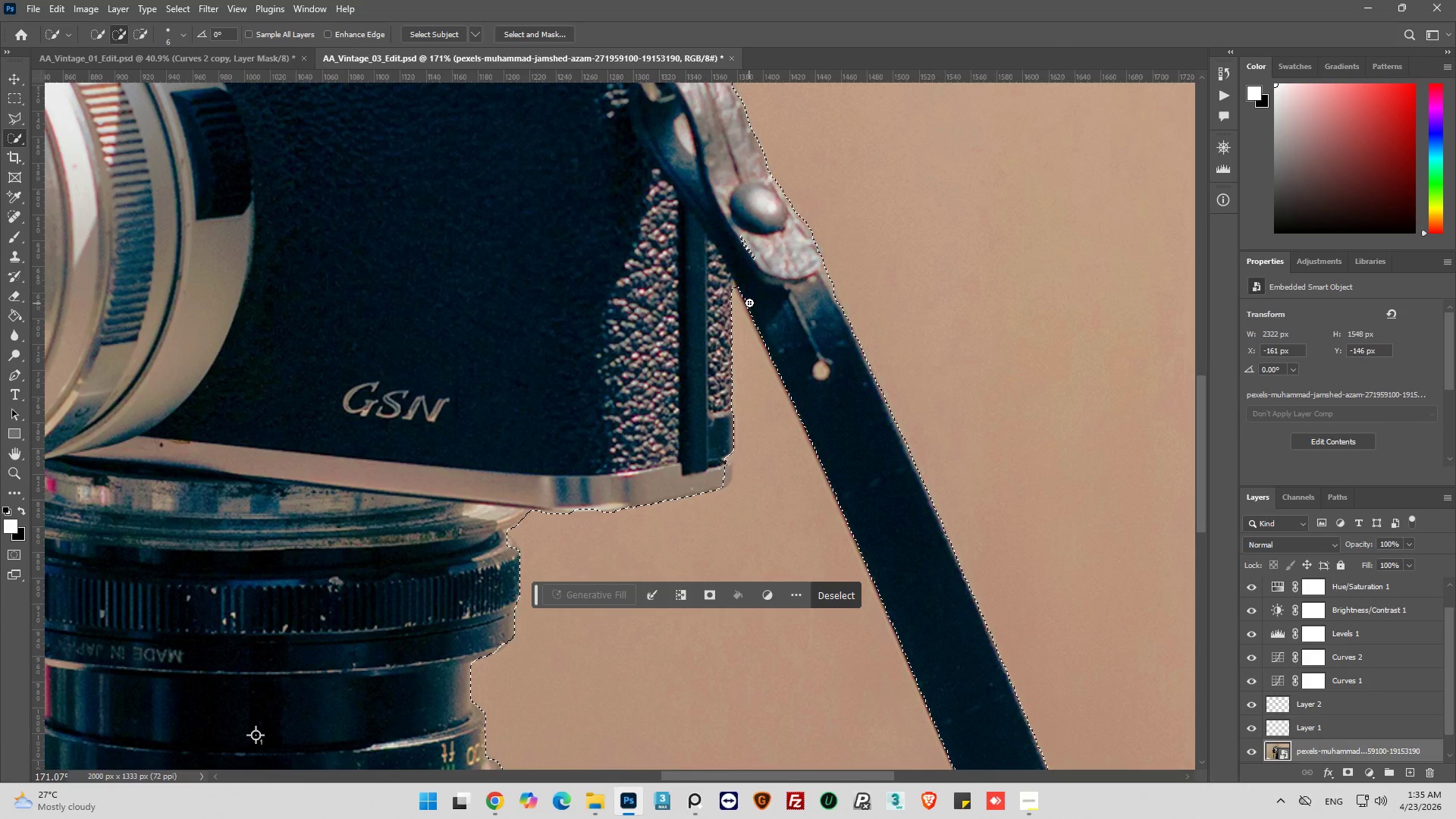 
hold_key(key=AltLeft, duration=0.5)
hold_key(key=AltLeft, duration=0.33)
hold_key(key=AltLeft, duration=0.44)
scroll: coordinate [752, 298], scroll_direction: up, amount: 6.0
 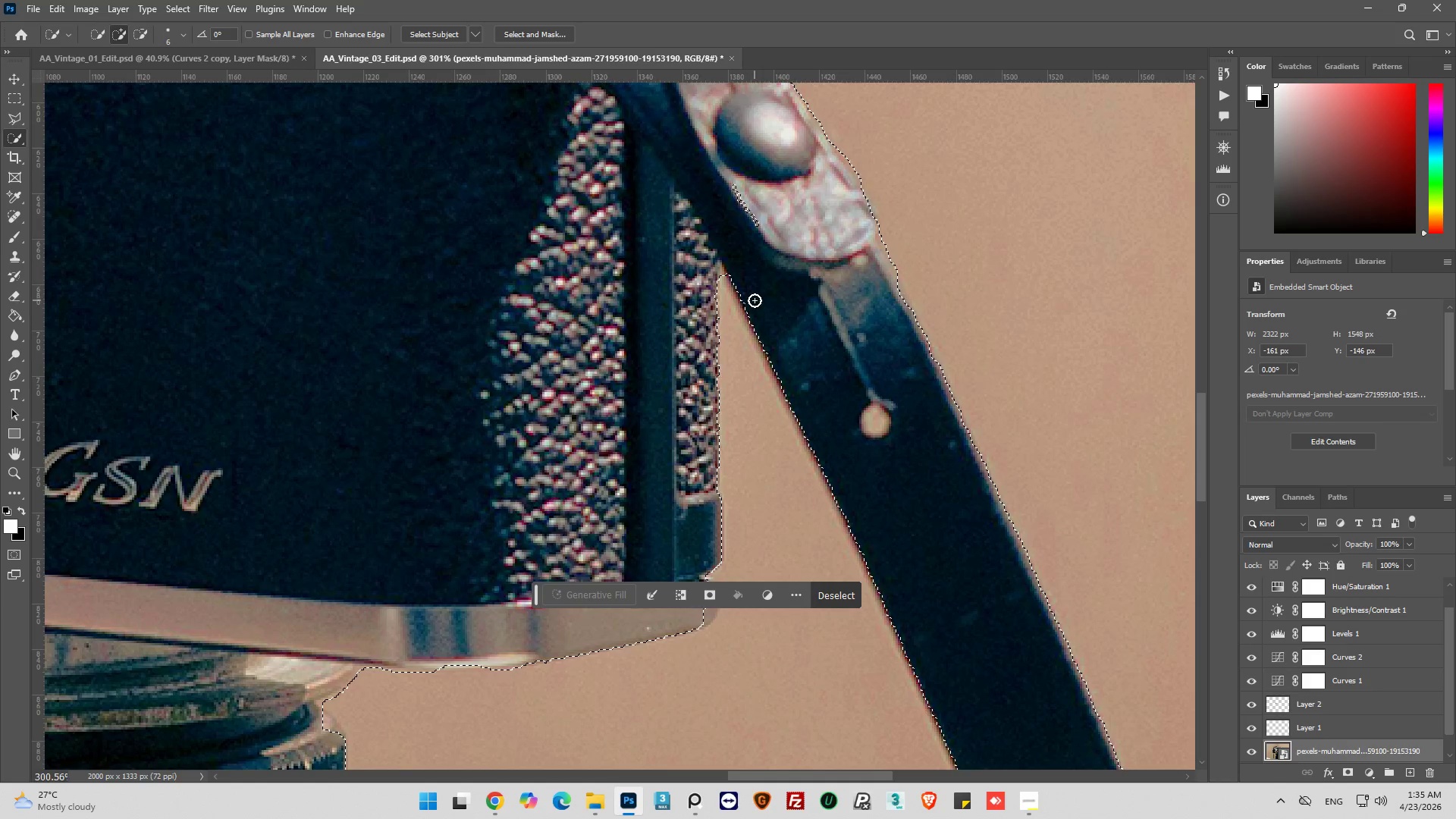 
scroll: coordinate [284, 269], scroll_direction: down, amount: 12.0
 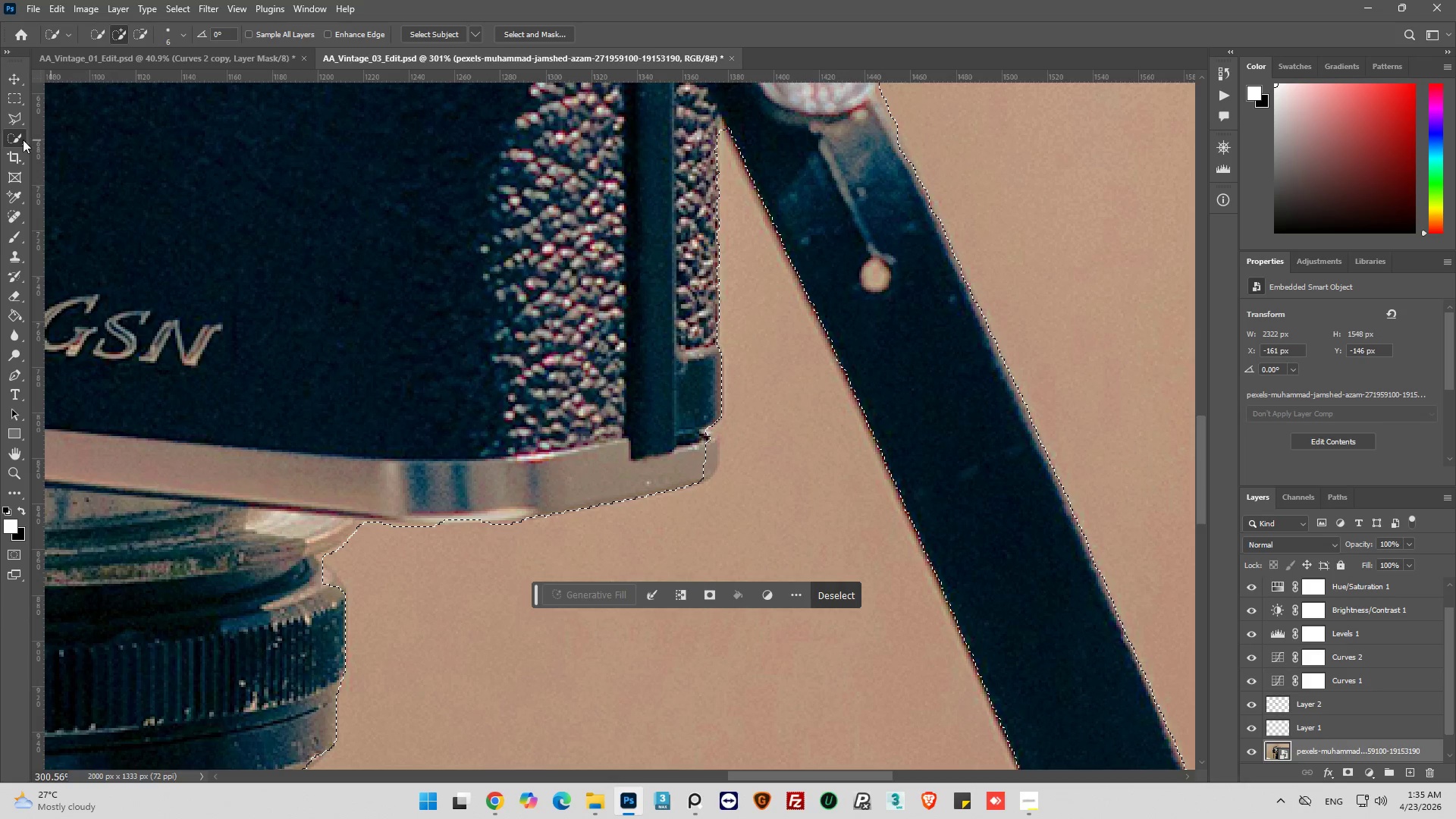 
left_click([16, 119])
 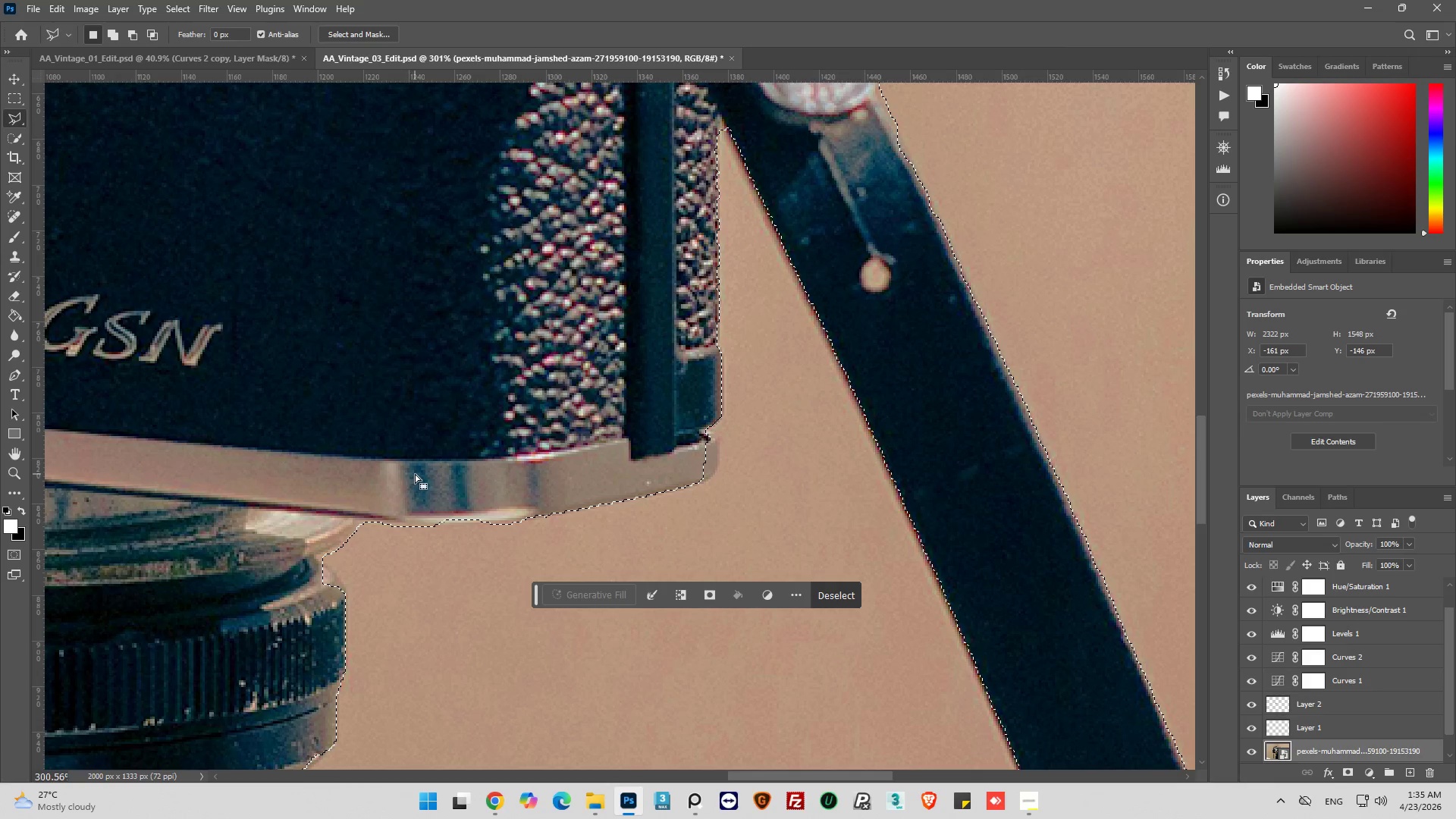 
hold_key(key=ShiftLeft, duration=0.42)
left_click([415, 471])
 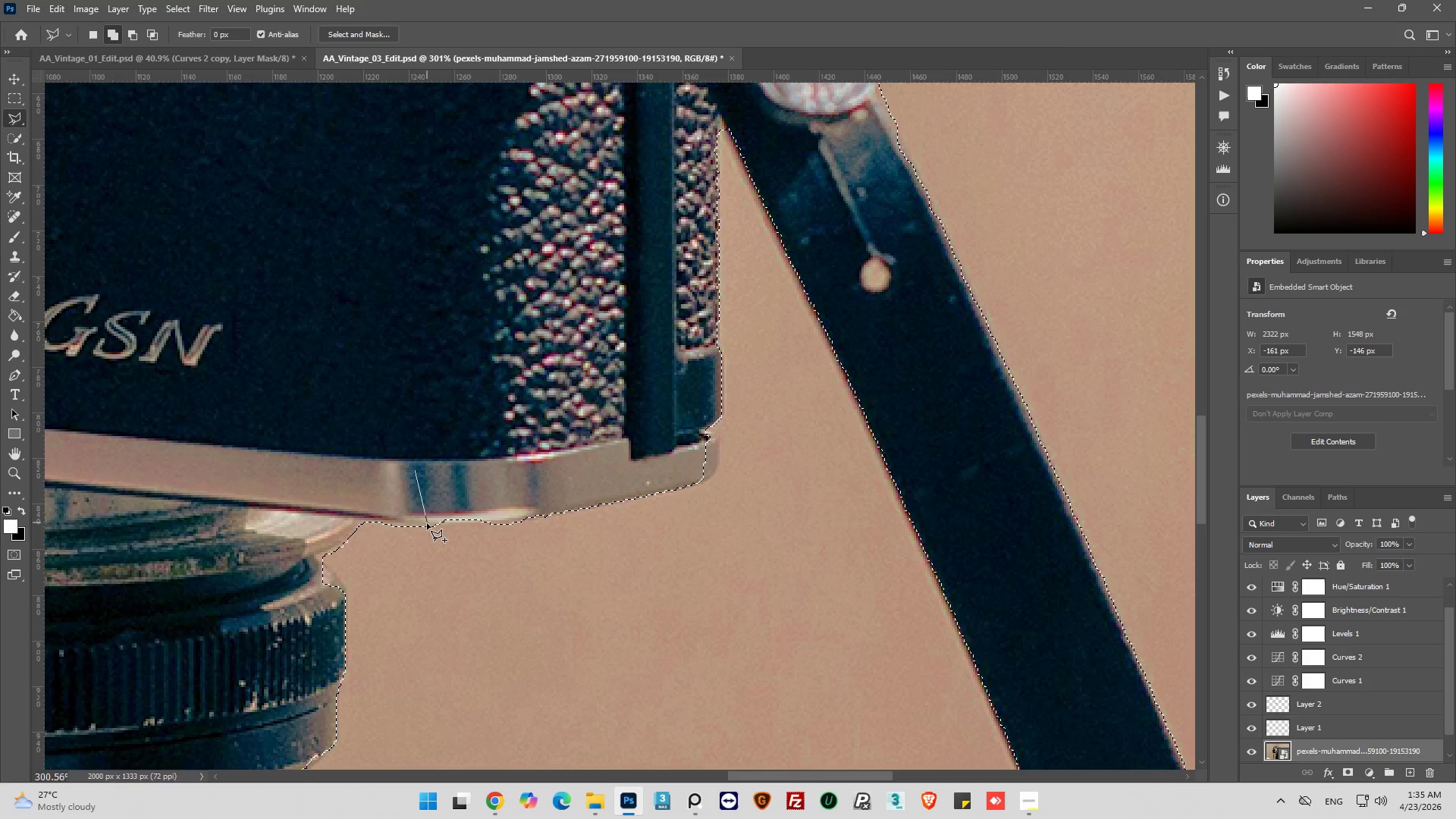 
left_click([428, 526])
 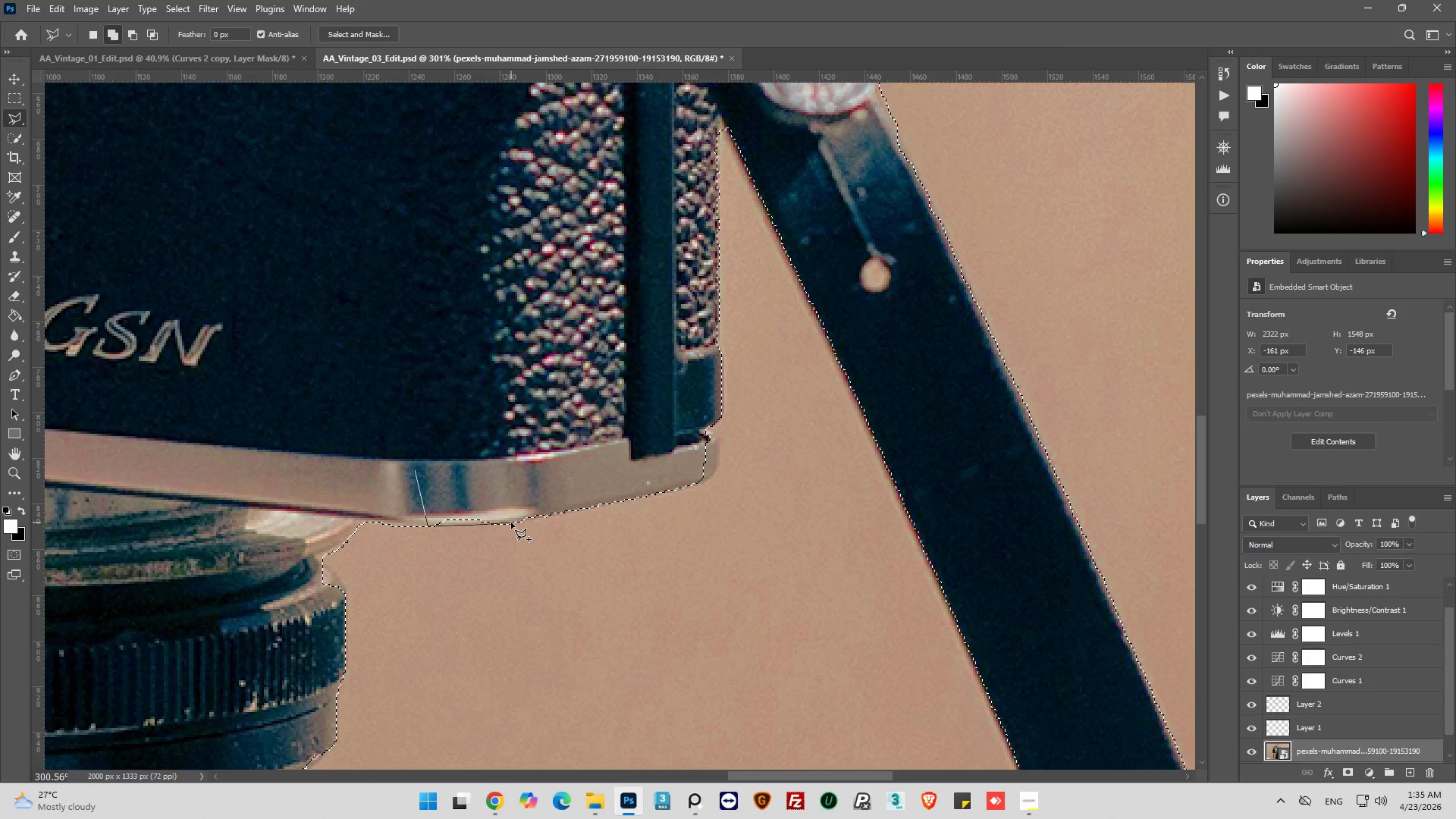 
left_click_drag(start_coordinate=[532, 517], to_coordinate=[535, 512])
 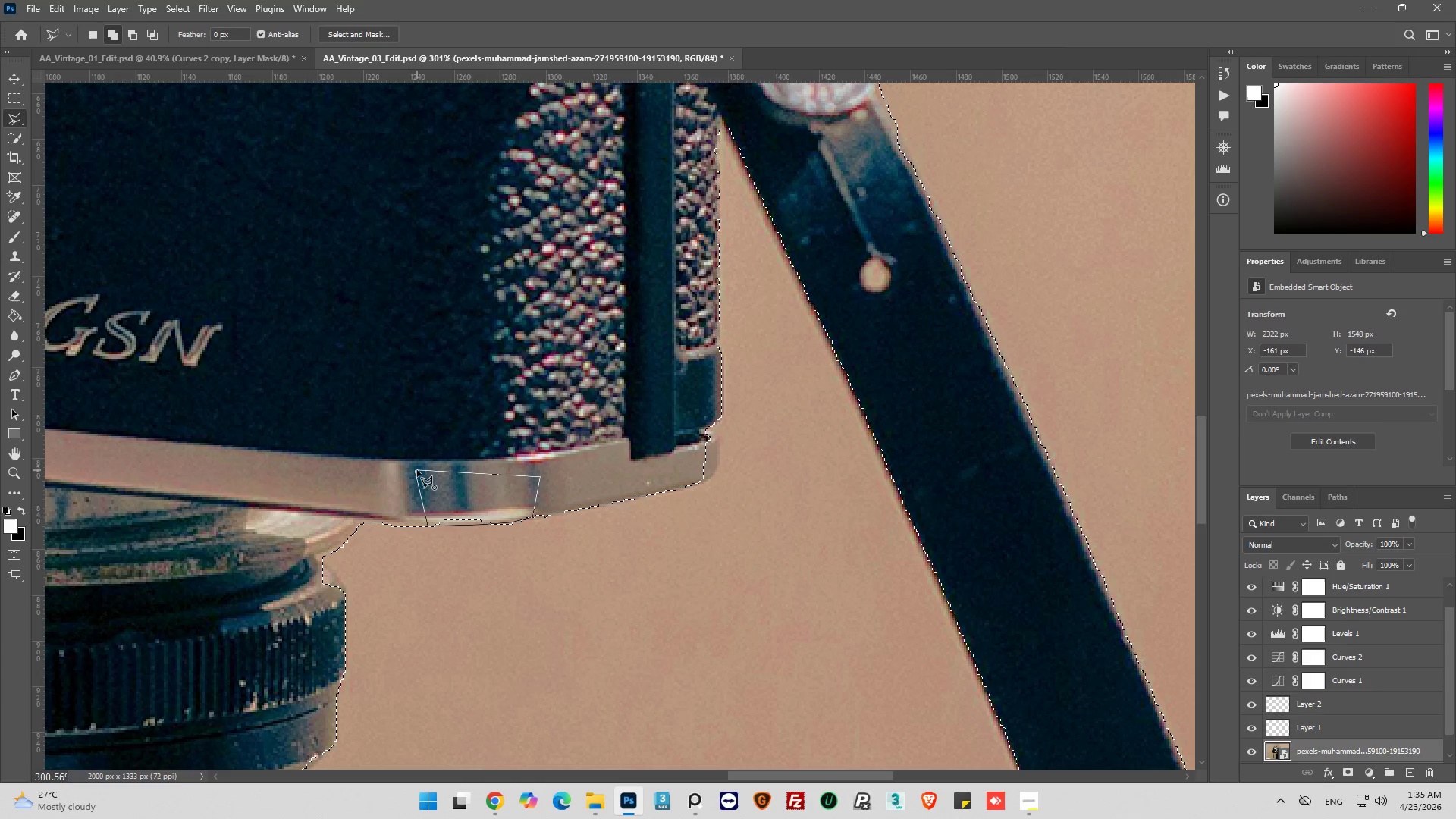 
left_click([416, 470])
 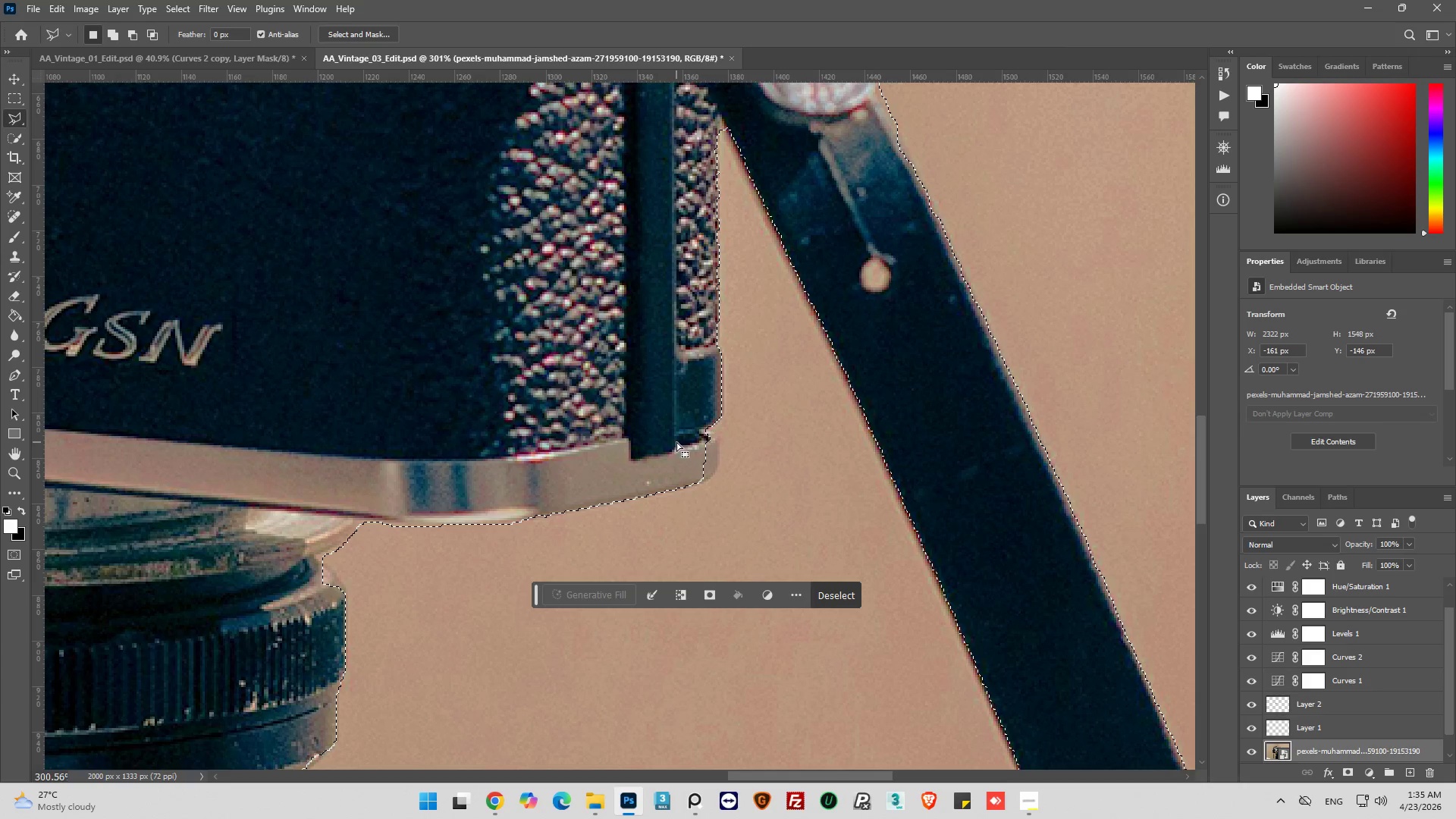 
key(Alt+AltLeft)
 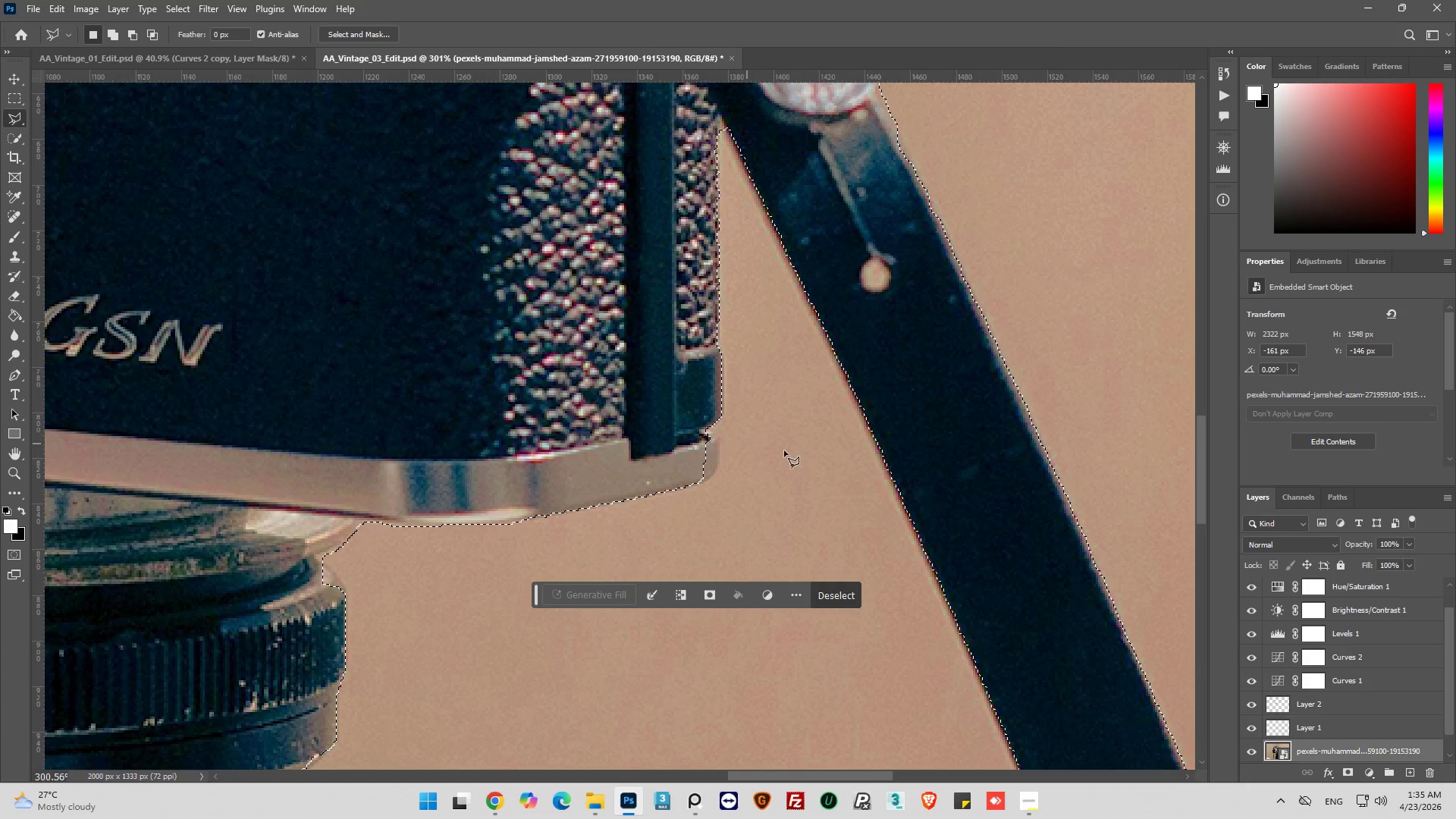 
scroll: coordinate [811, 464], scroll_direction: up, amount: 5.0
 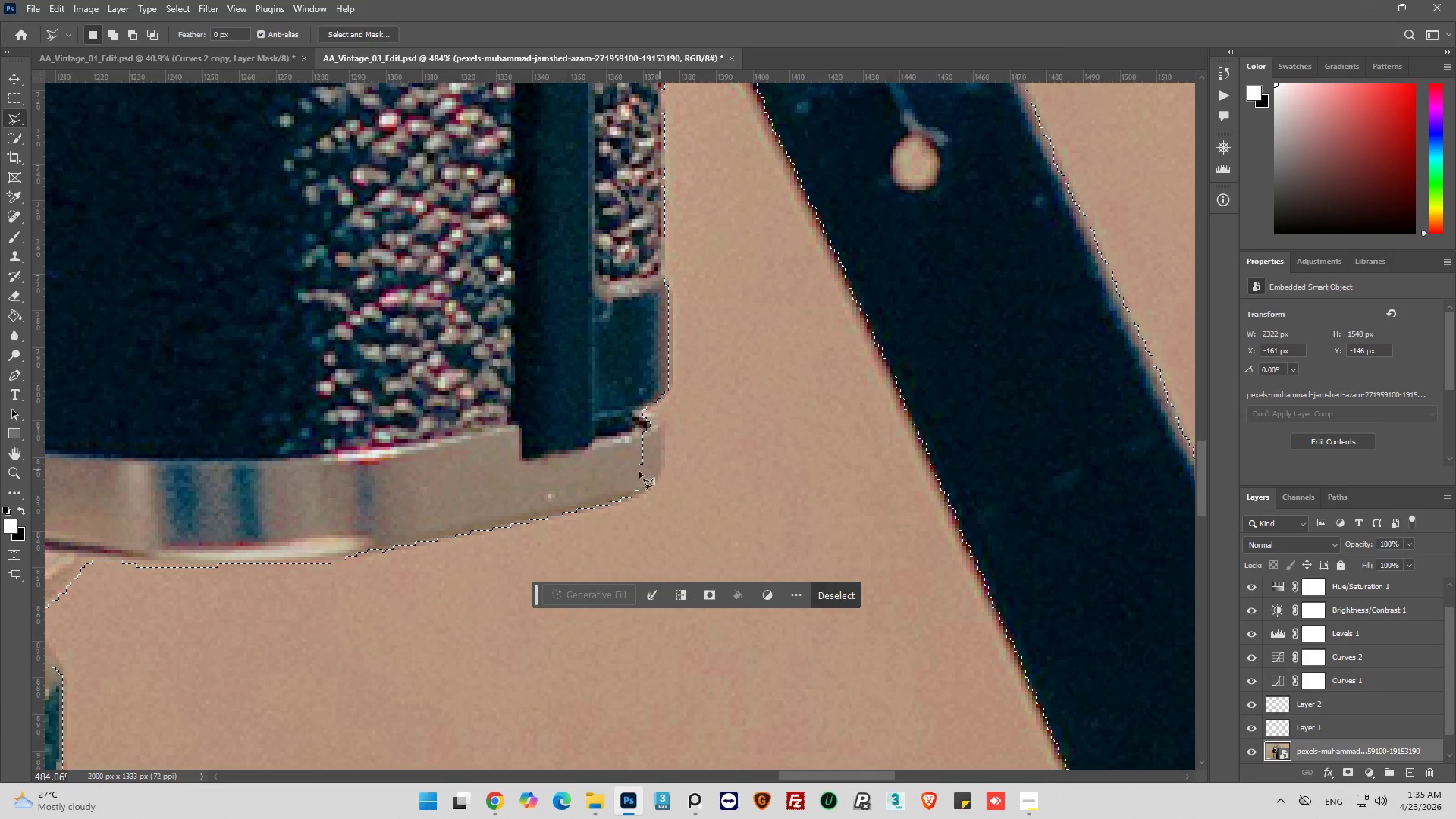 
hold_key(key=ShiftLeft, duration=0.8)
left_click_drag(start_coordinate=[536, 418], to_coordinate=[540, 416])
 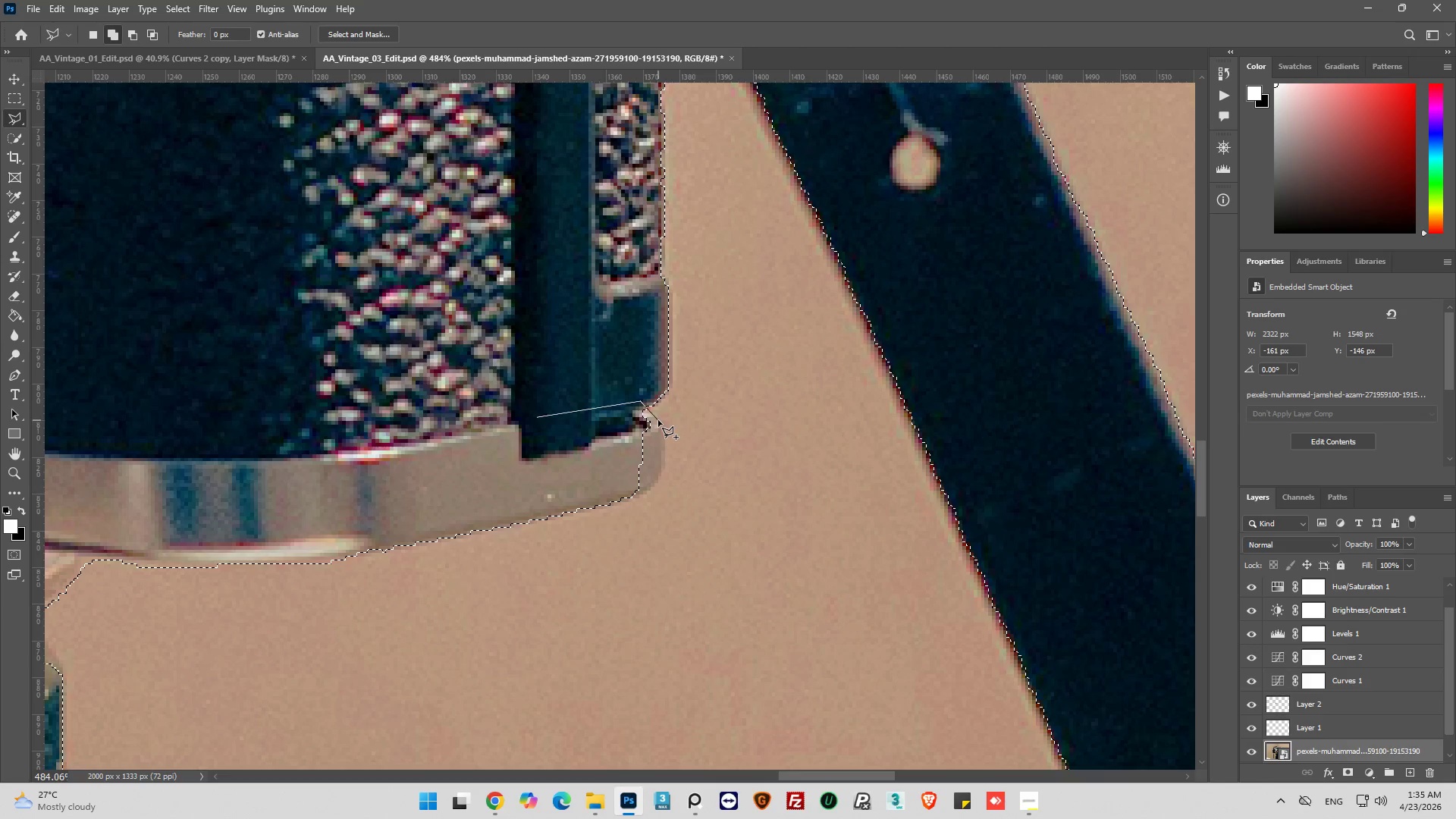 
left_click([658, 415])
 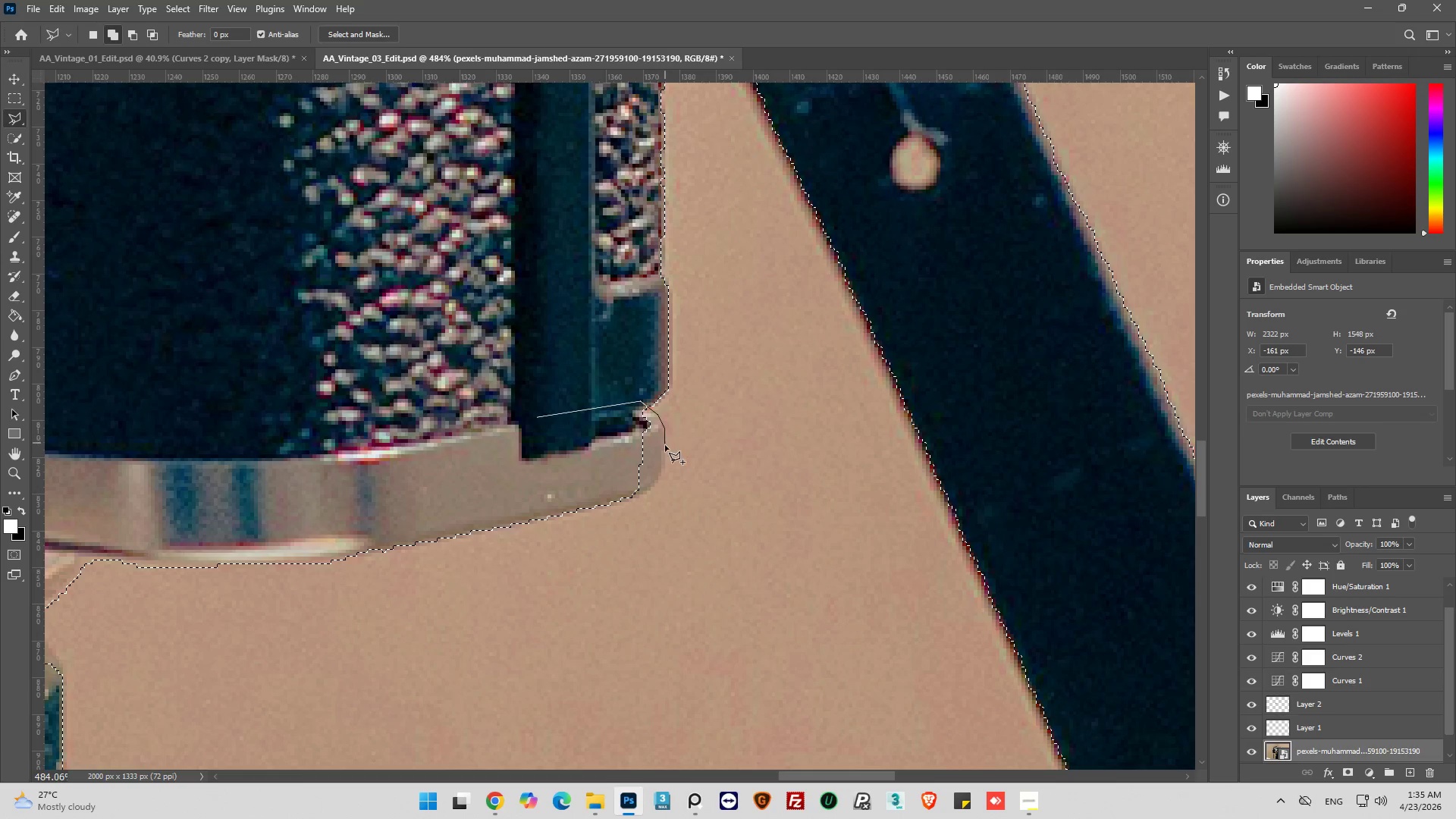 
left_click([665, 449])
 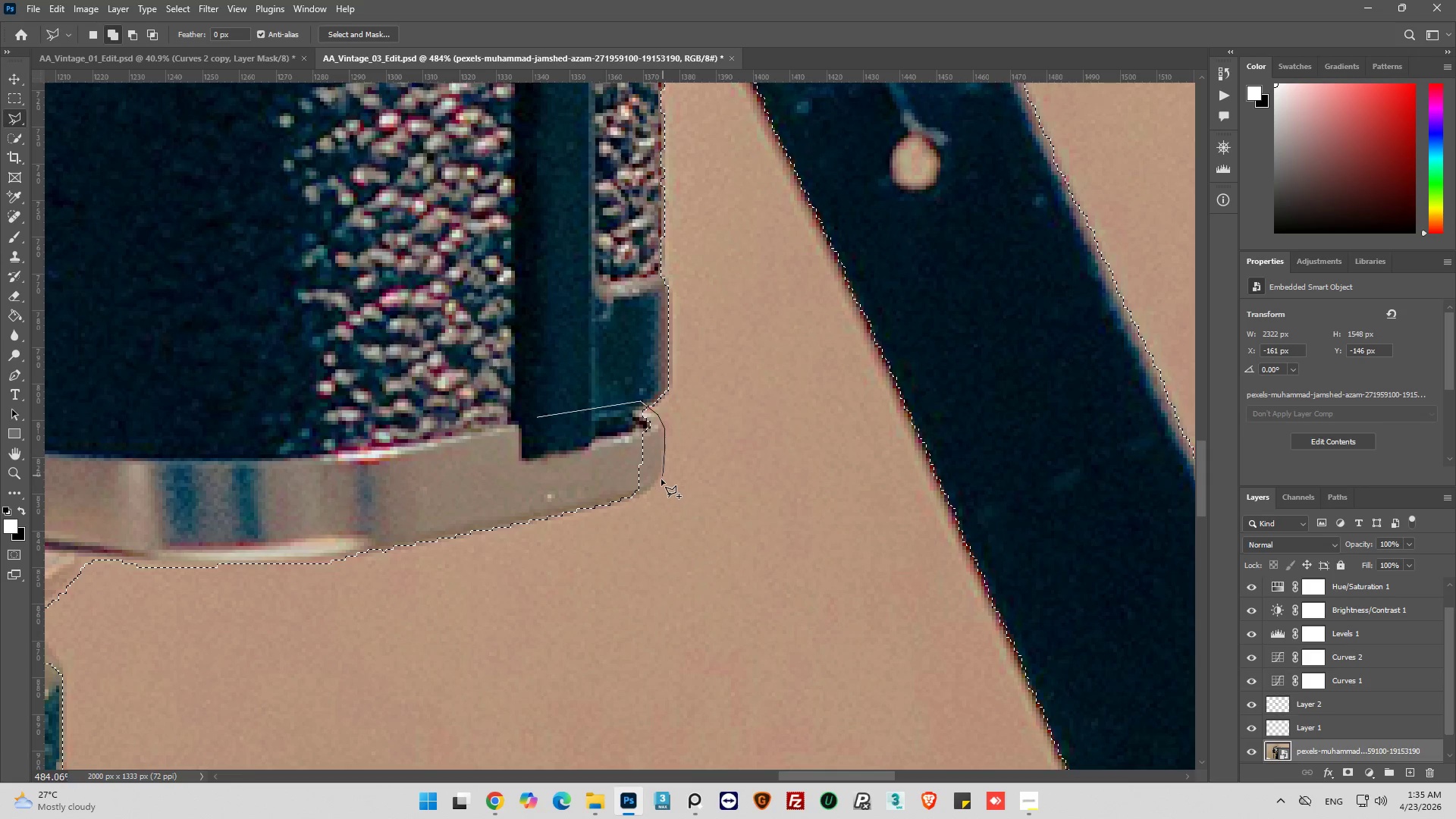 
left_click([657, 481])
 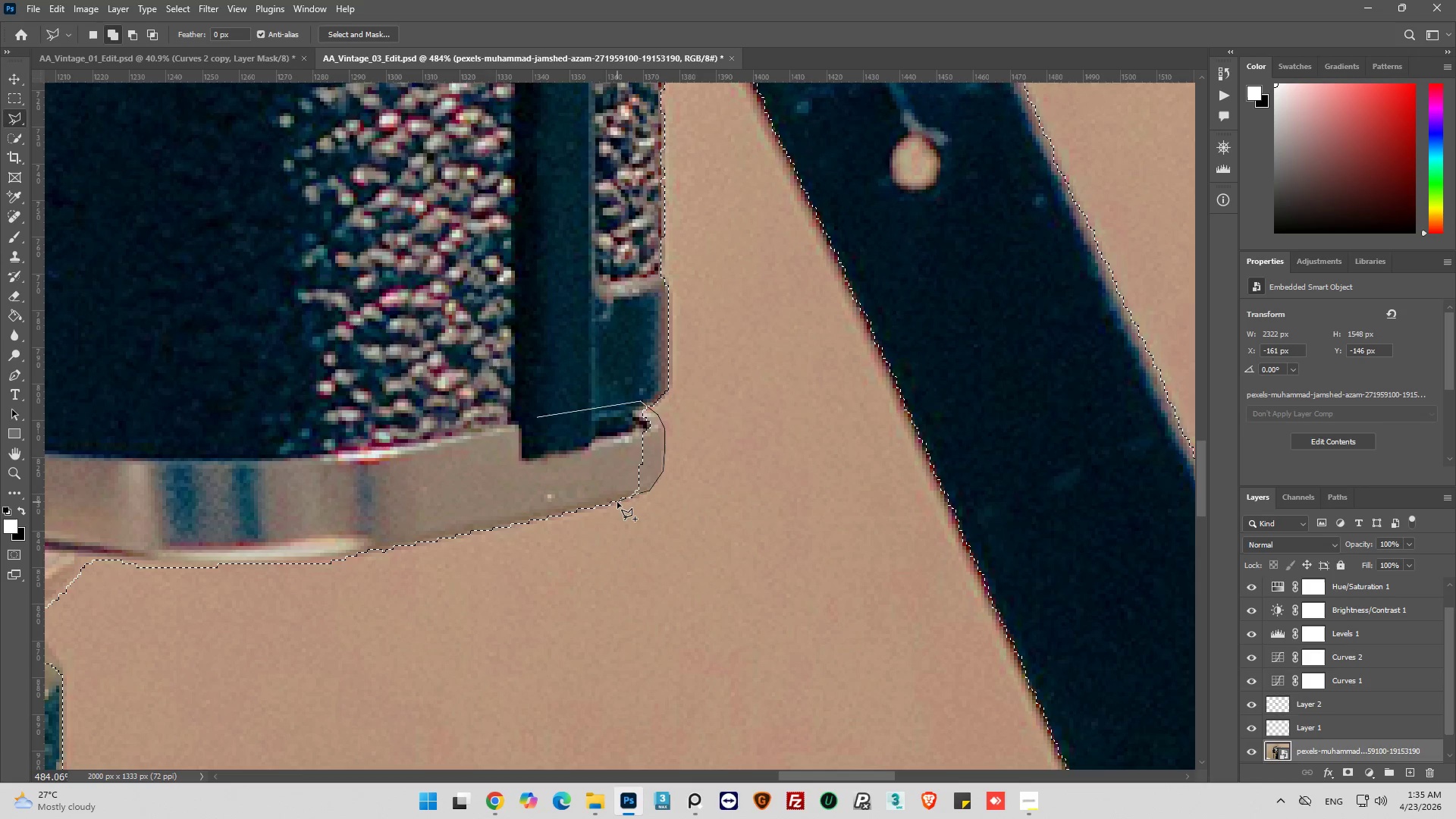 
left_click_drag(start_coordinate=[565, 480], to_coordinate=[563, 475])
 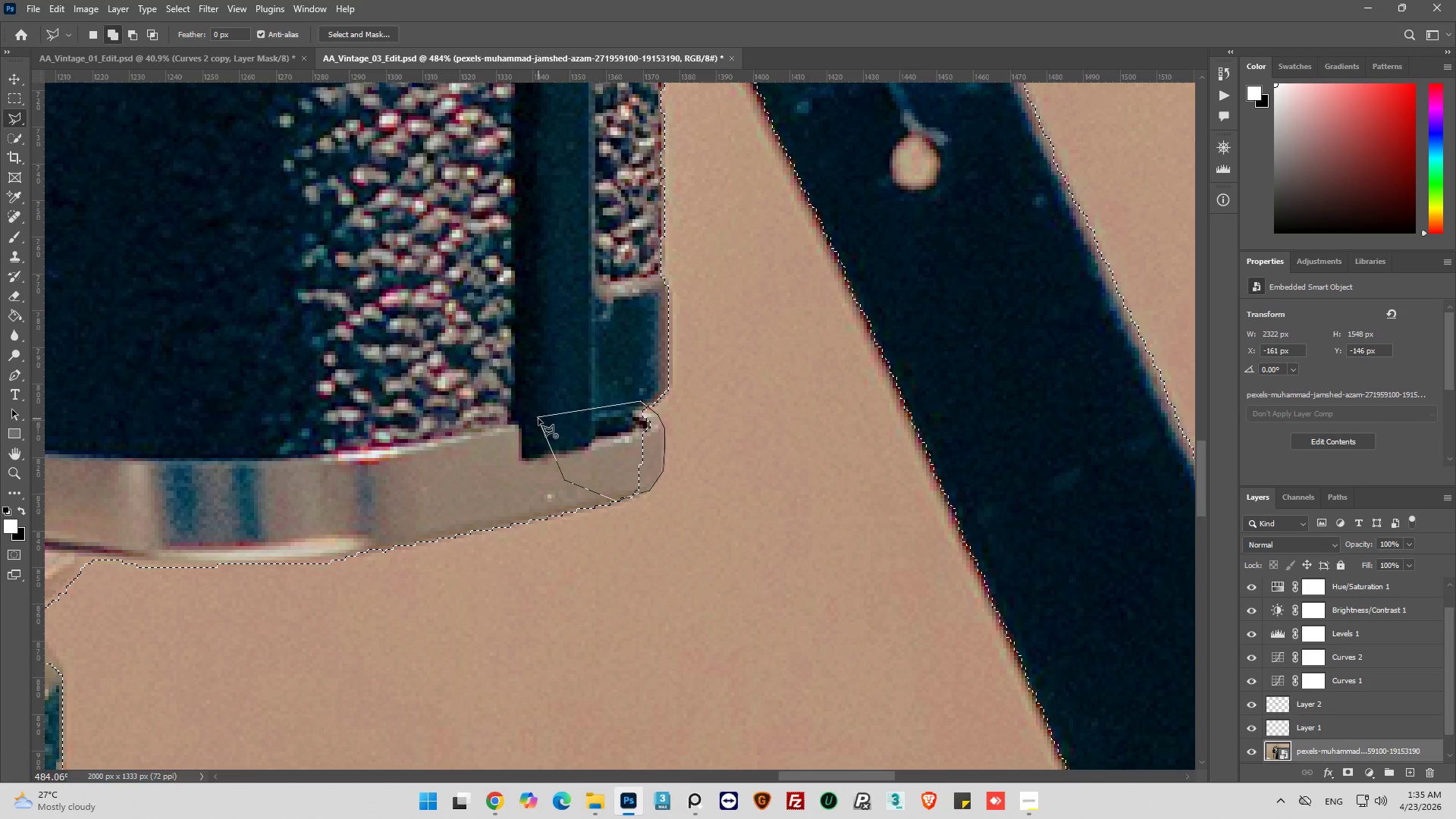 
left_click([538, 418])
 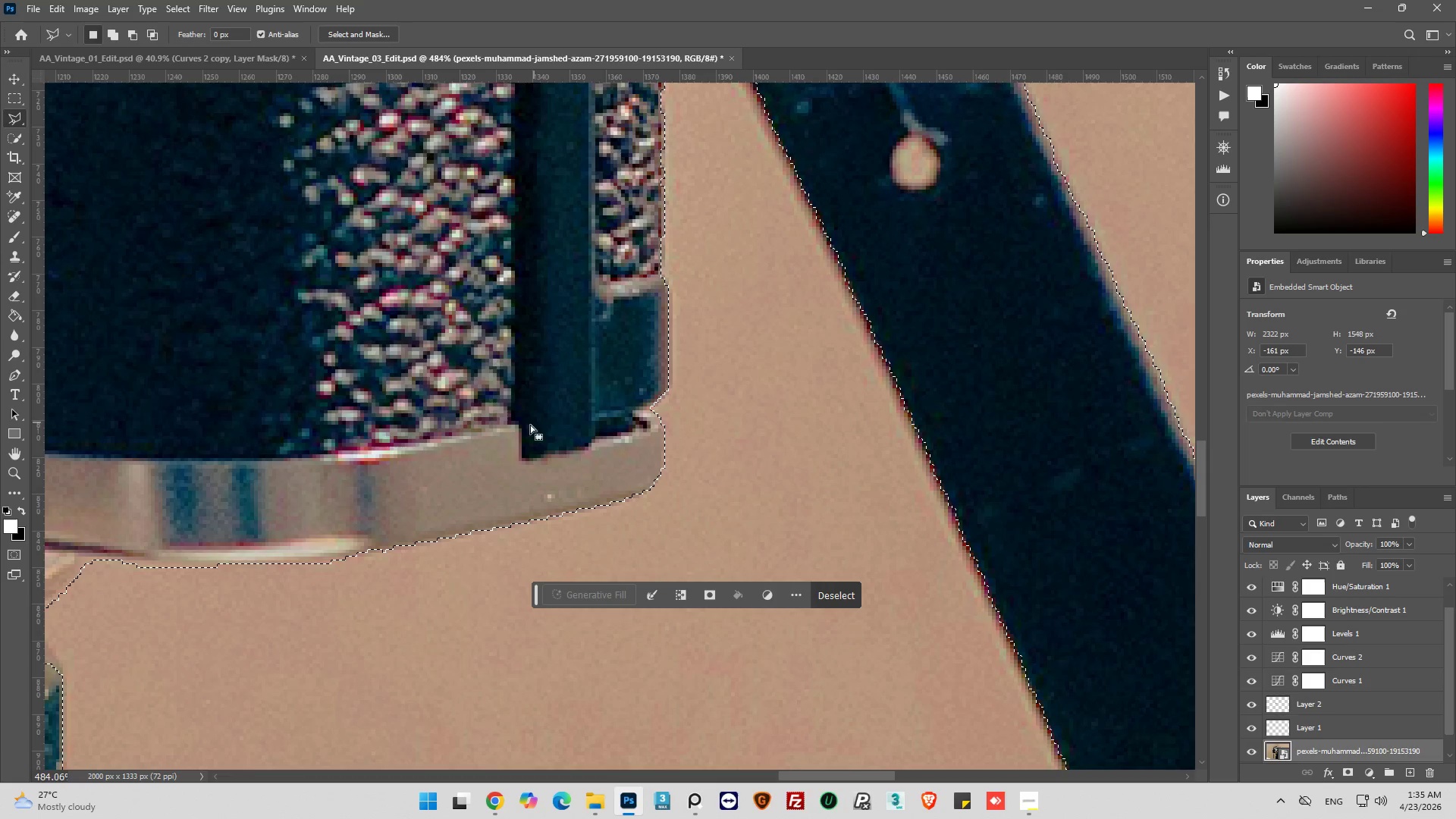 
hold_key(key=AltLeft, duration=0.77)
scroll: coordinate [530, 425], scroll_direction: down, amount: 11.0
 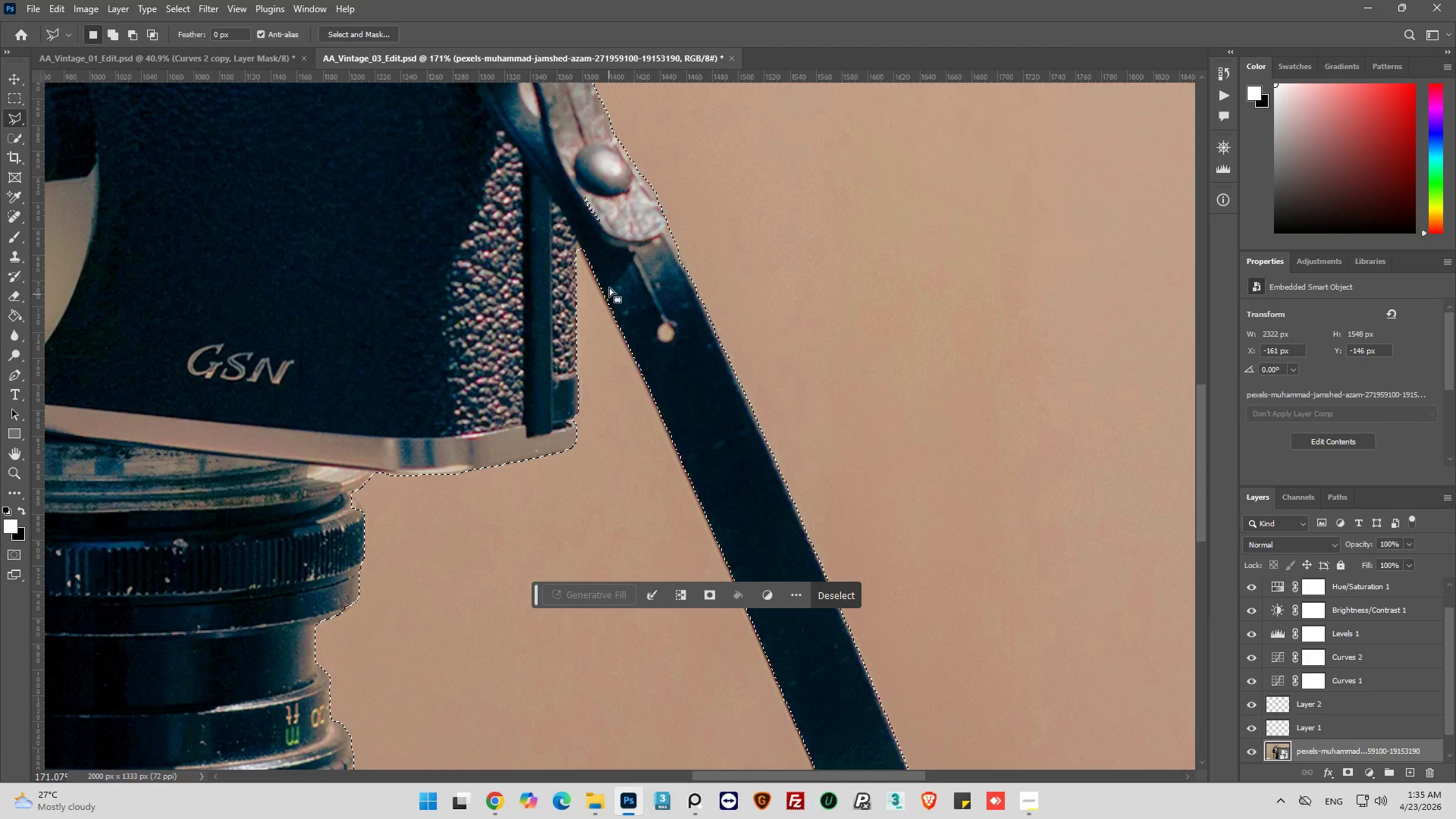 
key(Alt+AltLeft)
 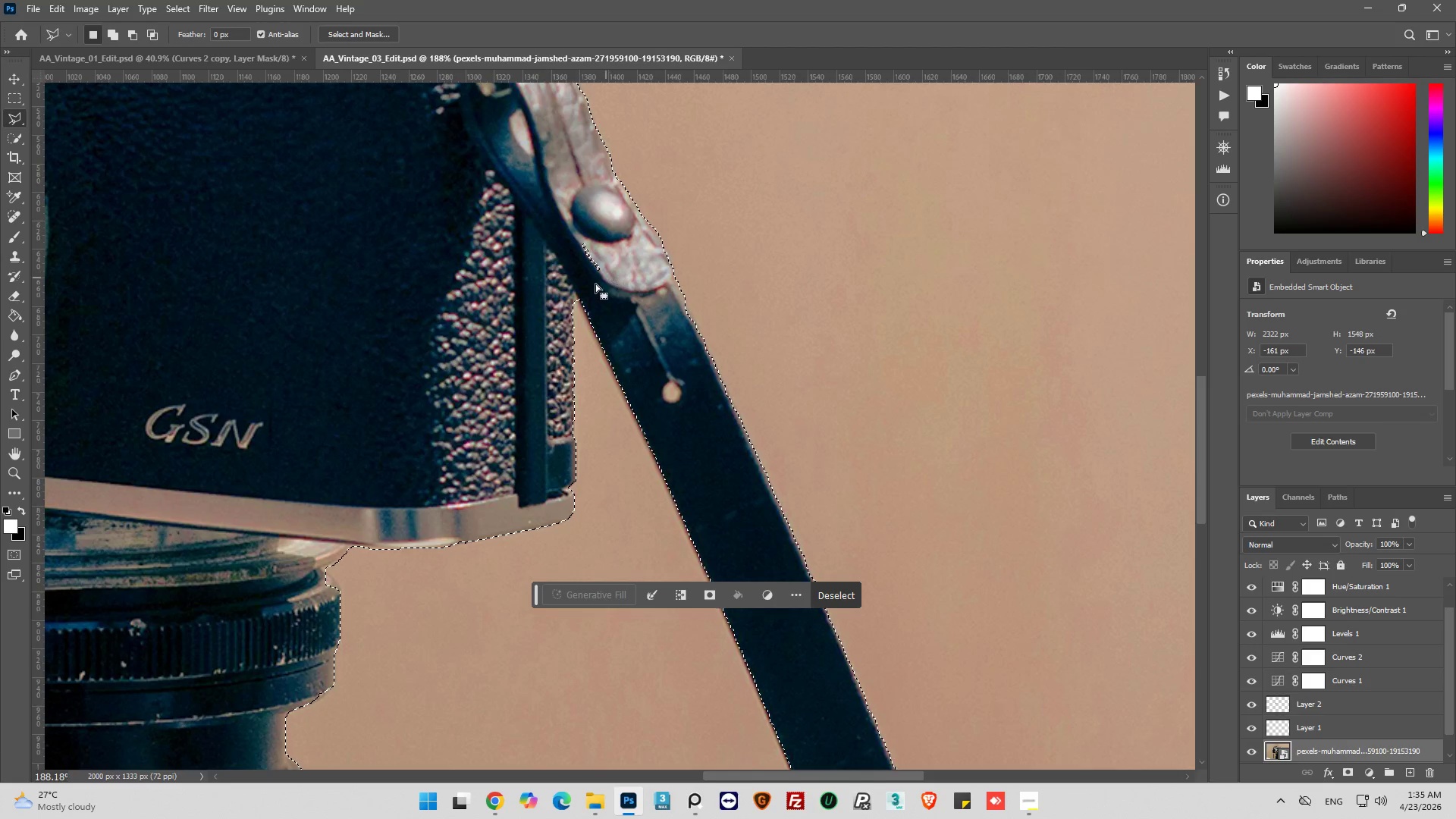 
key(Alt+AltLeft)
 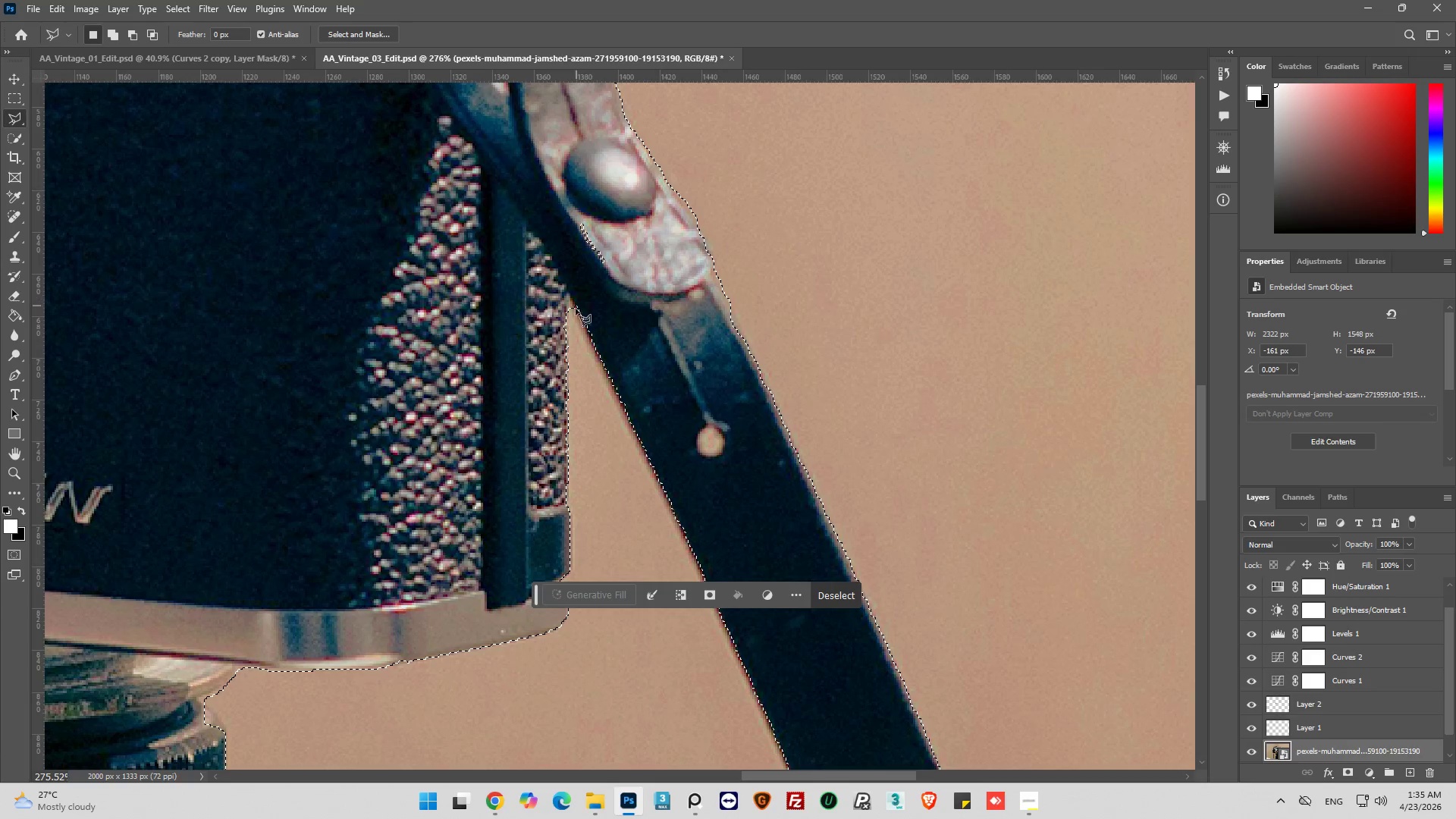 
scroll: coordinate [588, 286], scroll_direction: up, amount: 9.0
 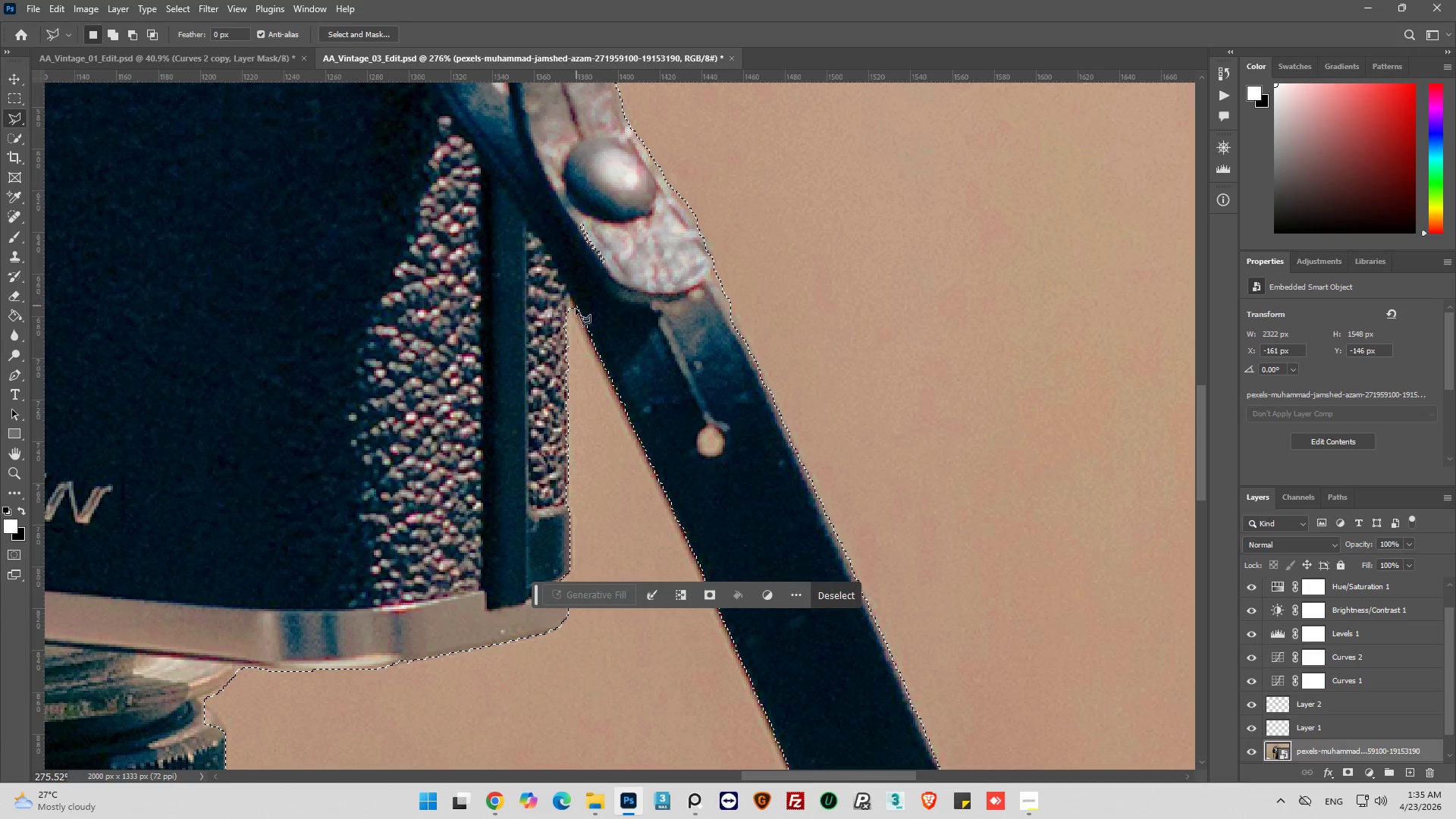 
key(Alt+AltLeft)
 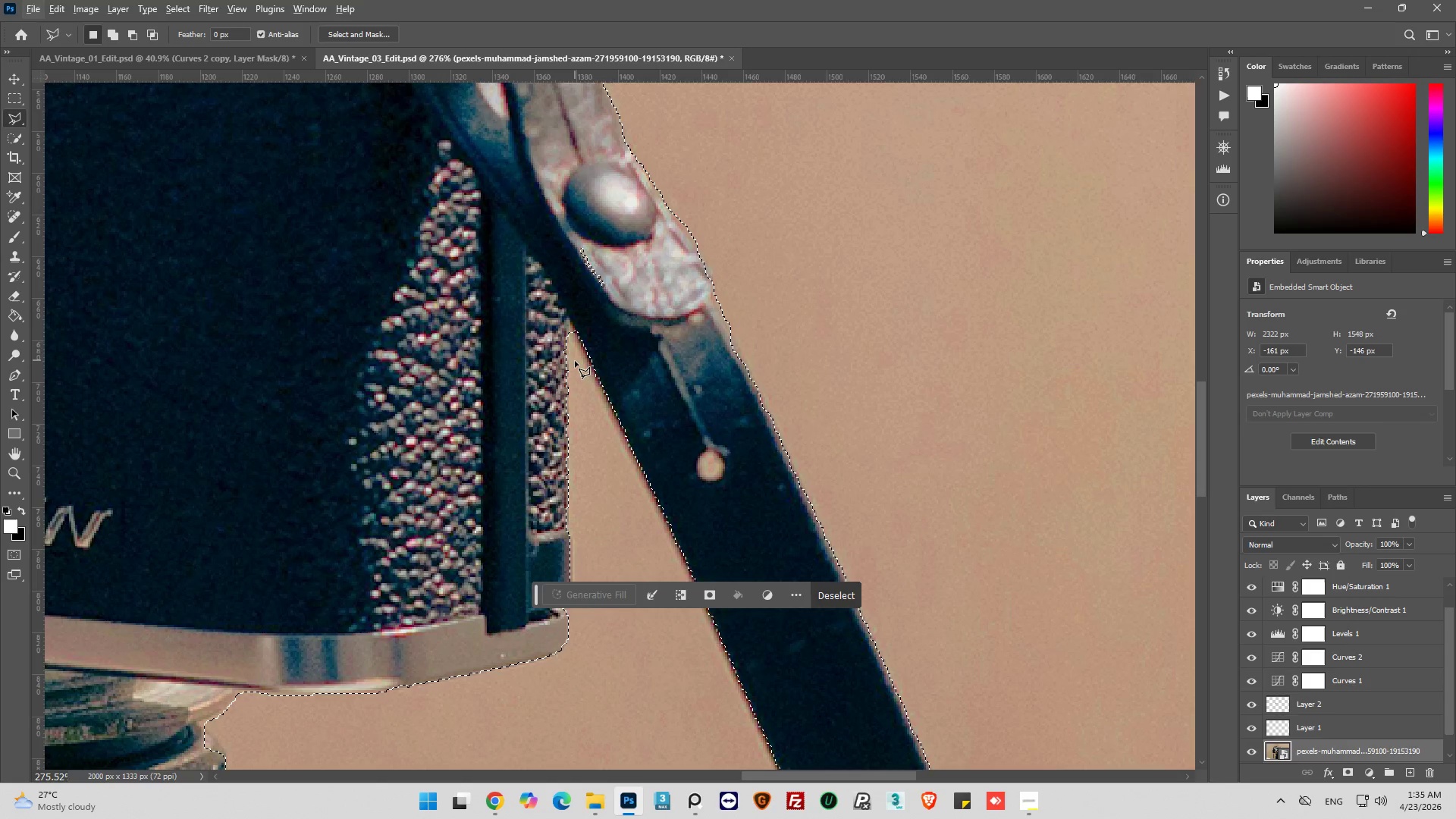 
scroll: coordinate [576, 314], scroll_direction: up, amount: 2.0
 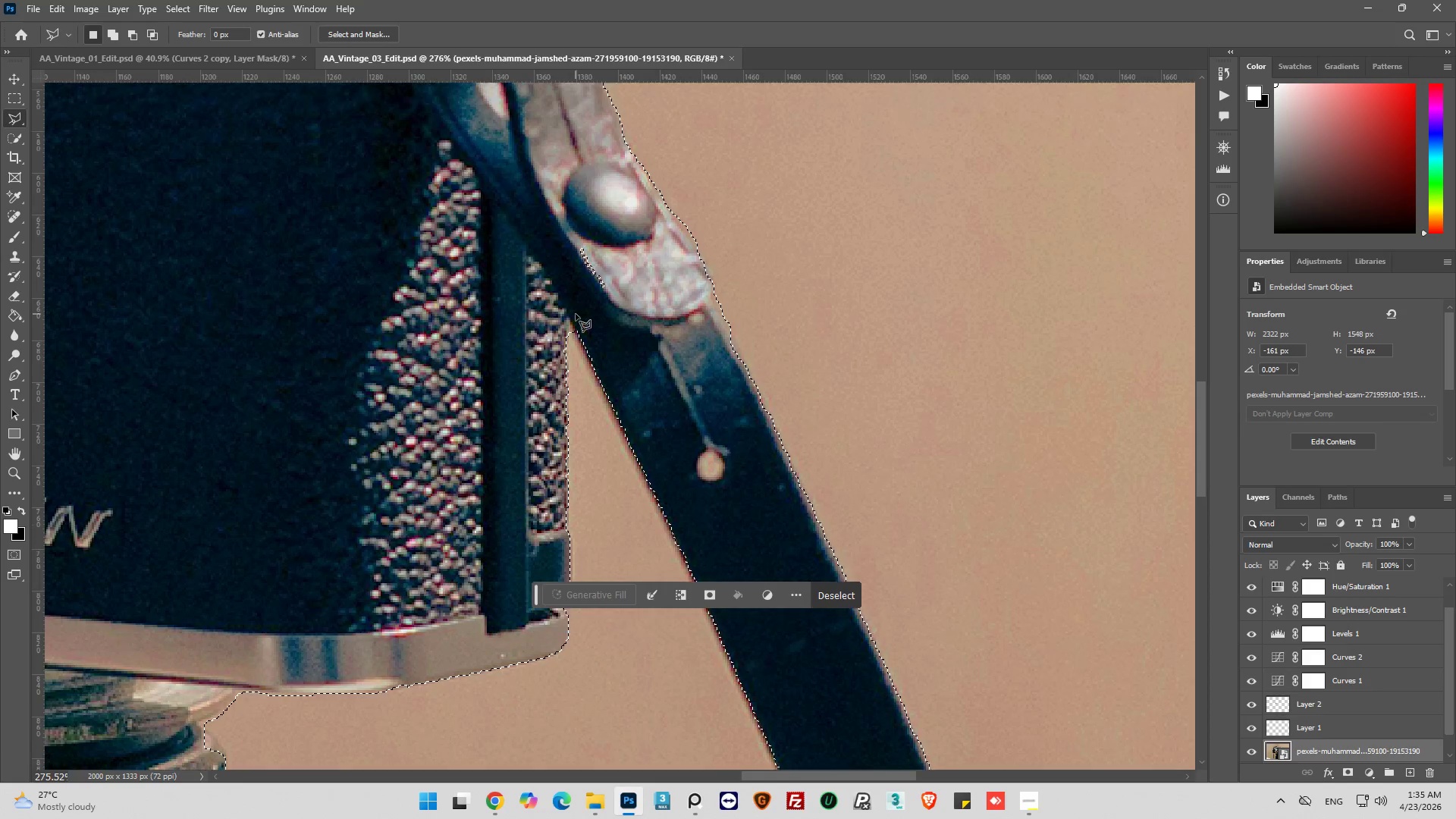 
scroll: coordinate [582, 350], scroll_direction: down, amount: 7.0
 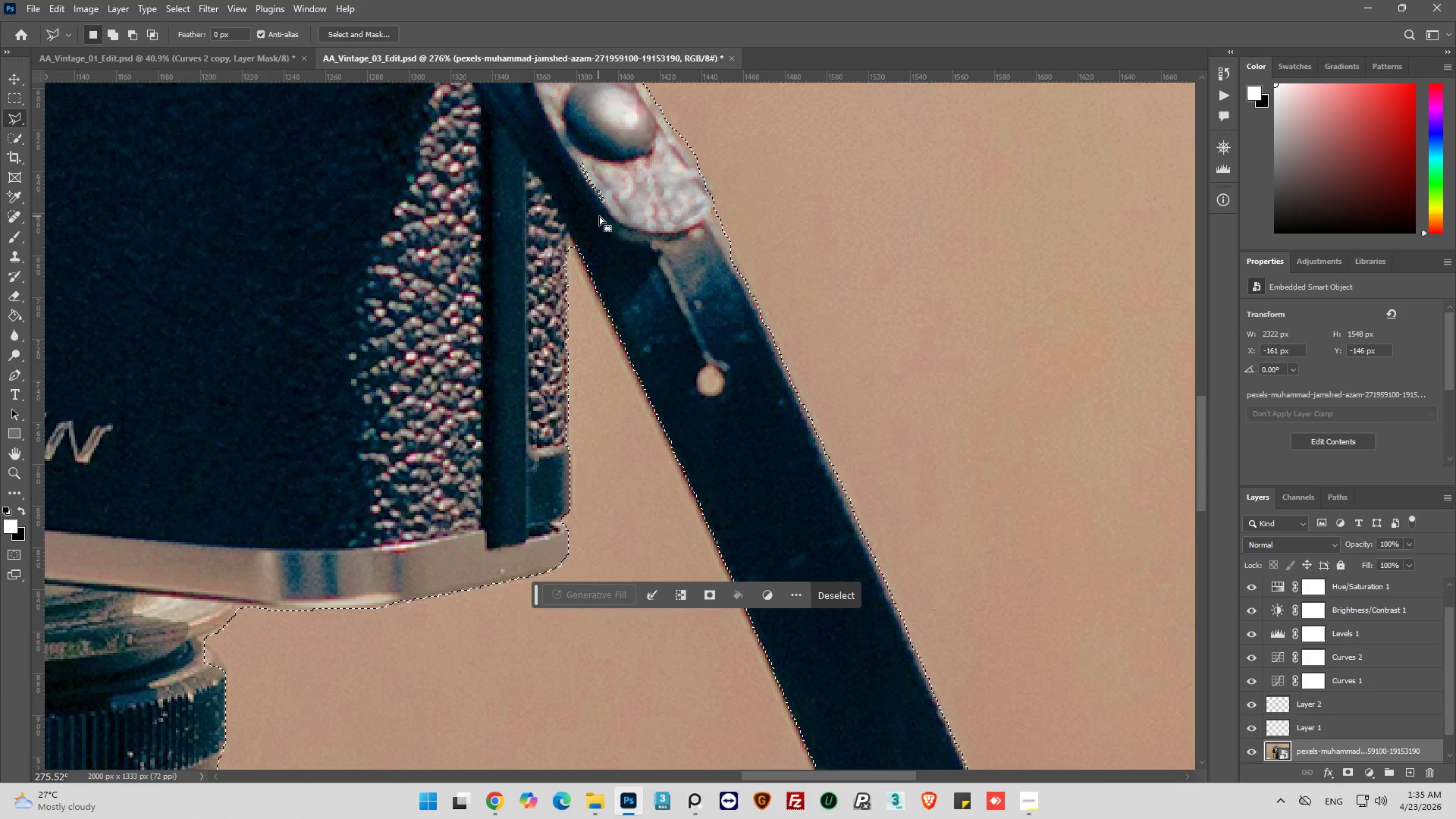 
hold_key(key=ShiftLeft, duration=1.05)
 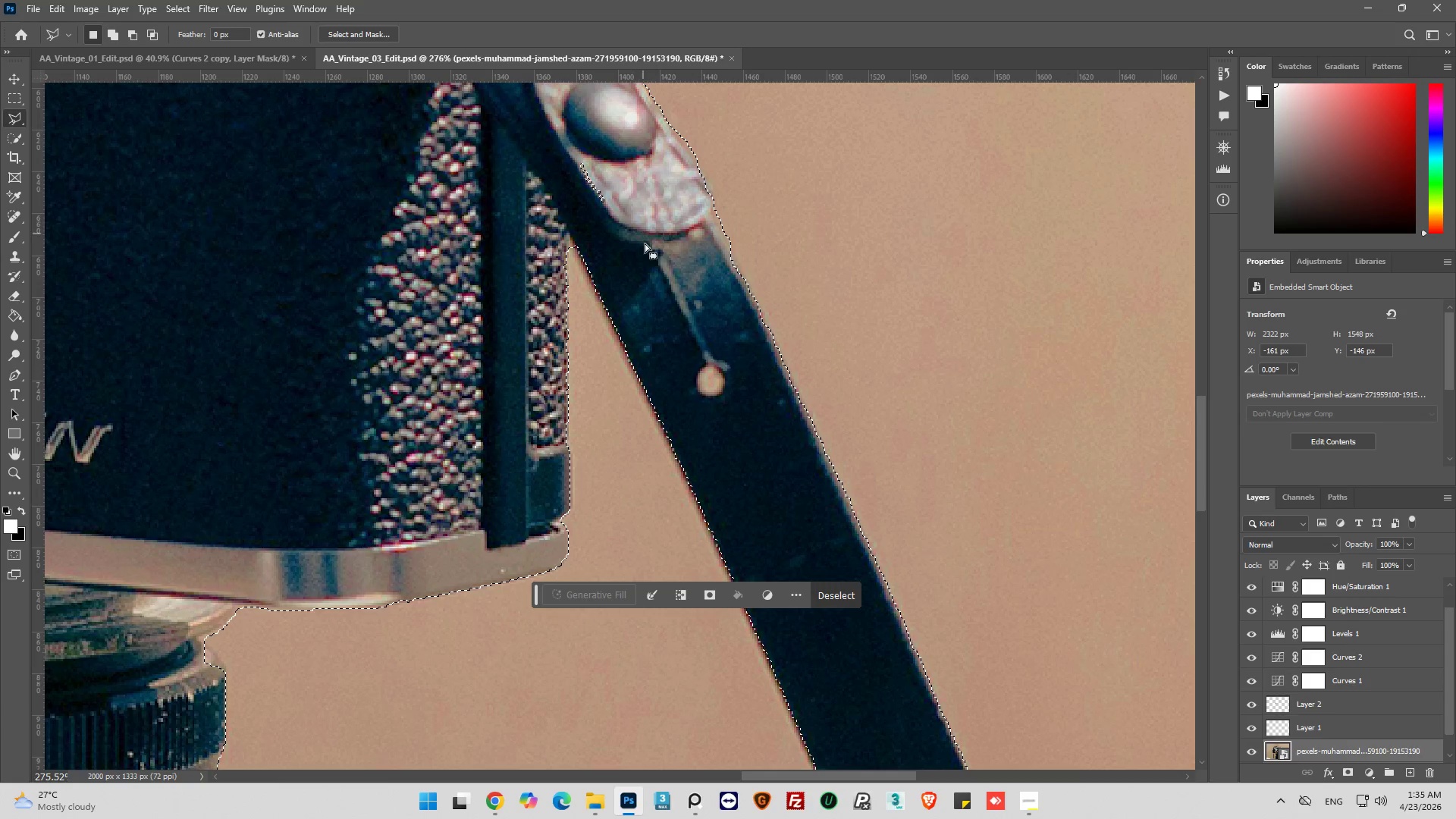 
hold_key(key=ShiftLeft, duration=3.02)
left_click_drag(start_coordinate=[626, 248], to_coordinate=[631, 243])
 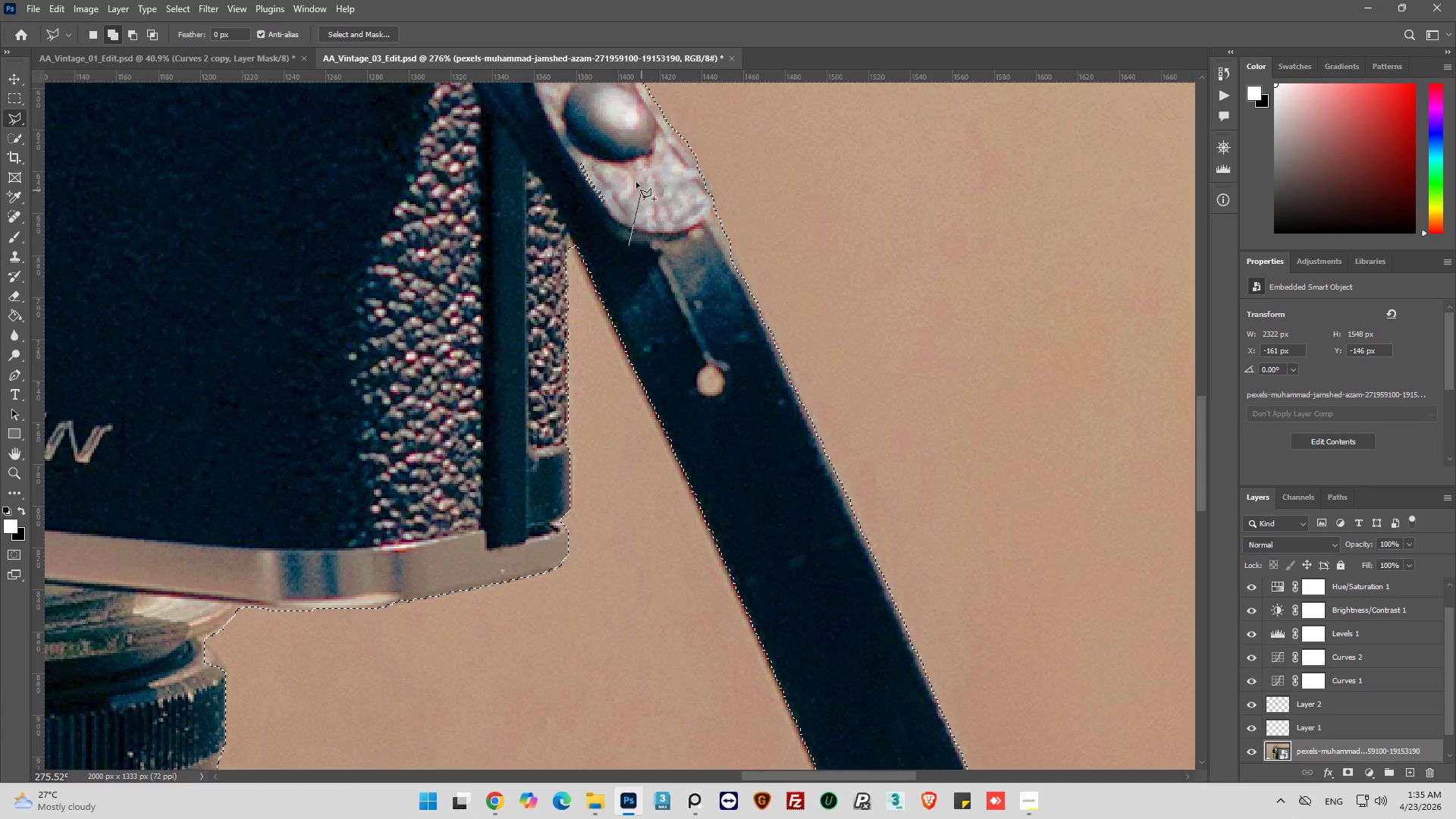 
left_click_drag(start_coordinate=[635, 180], to_coordinate=[629, 171])
 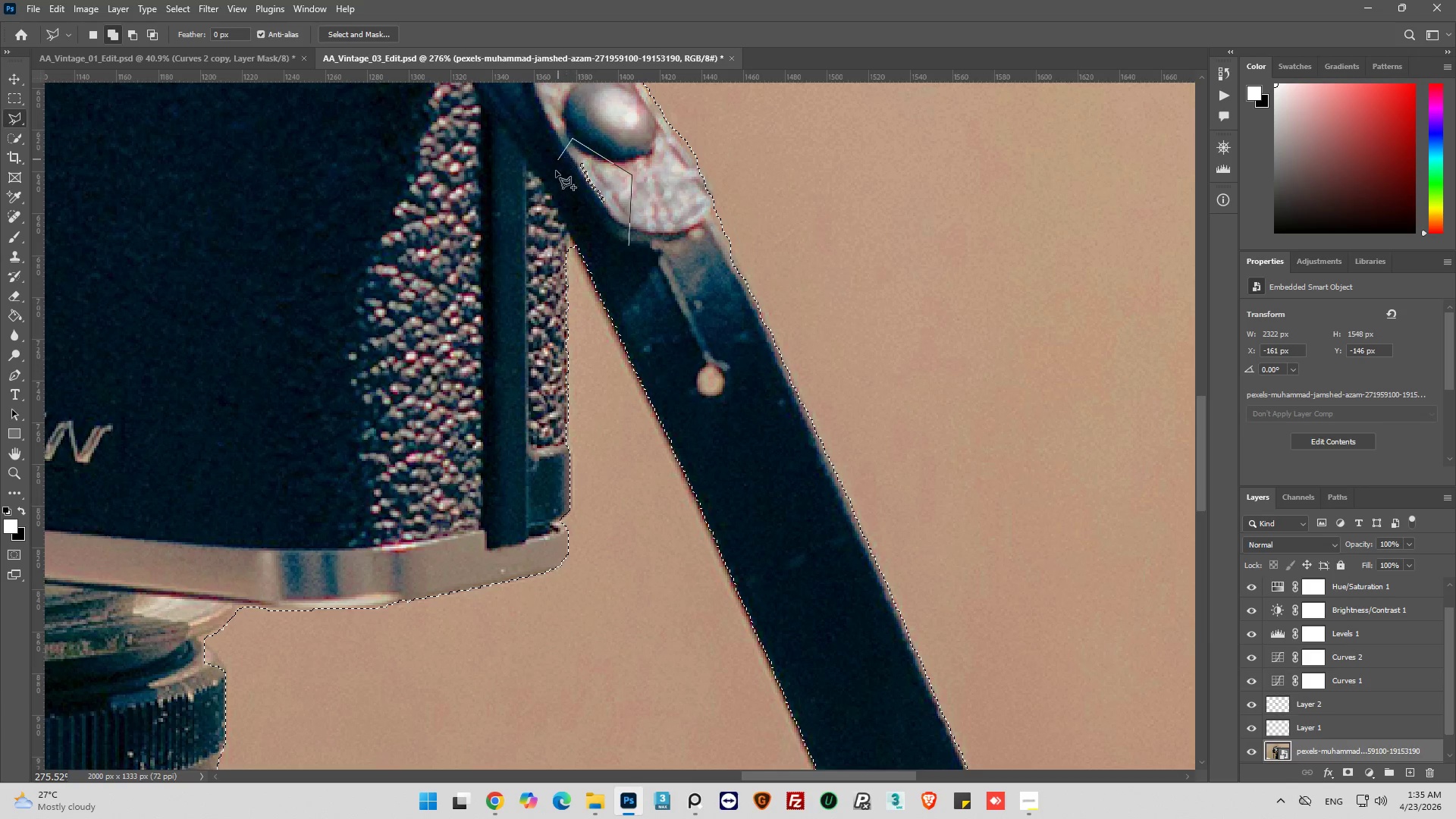 
left_click_drag(start_coordinate=[565, 188], to_coordinate=[578, 196])
 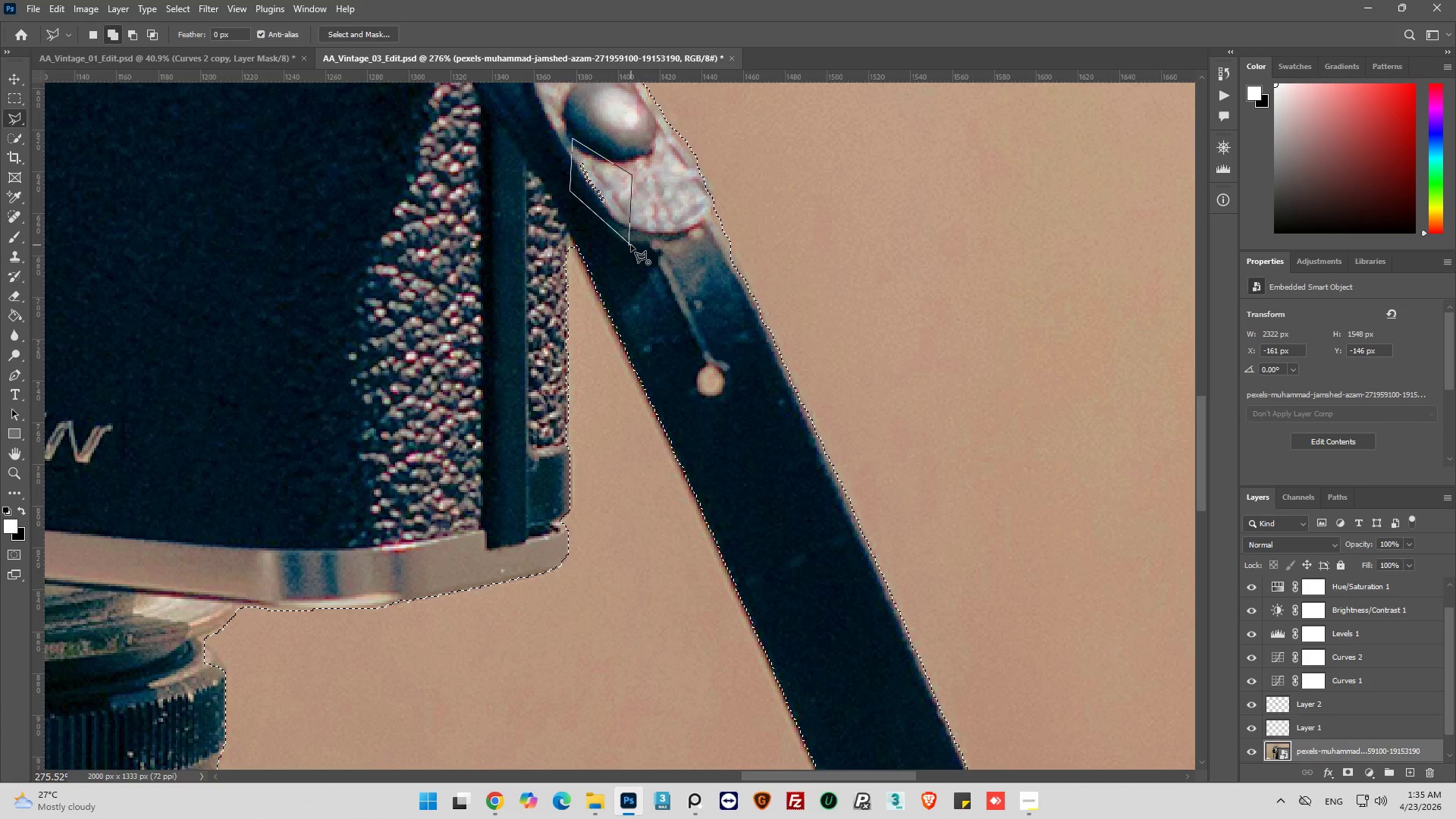 
left_click([631, 245])
 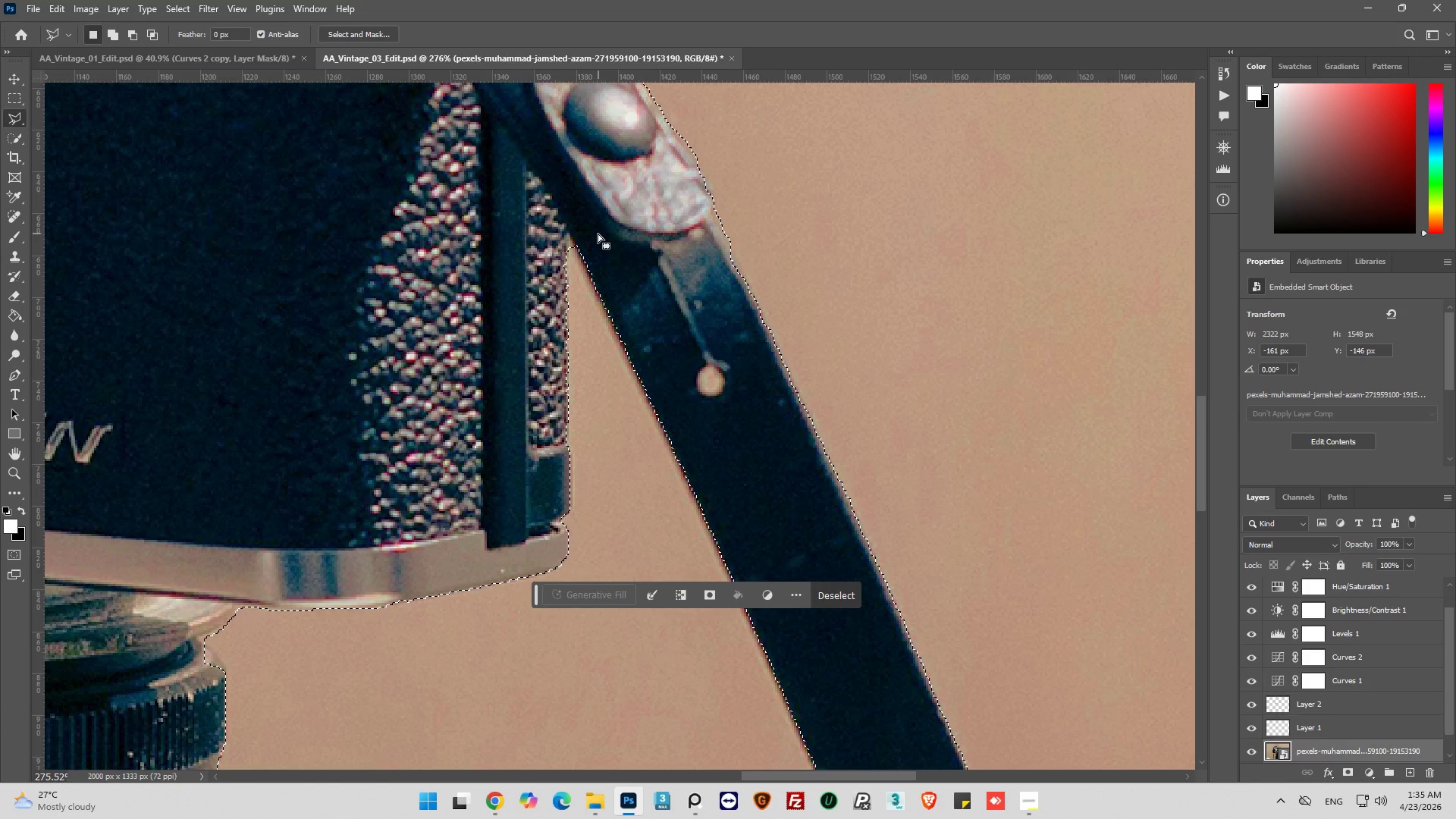 
hold_key(key=ShiftLeft, duration=0.44)
 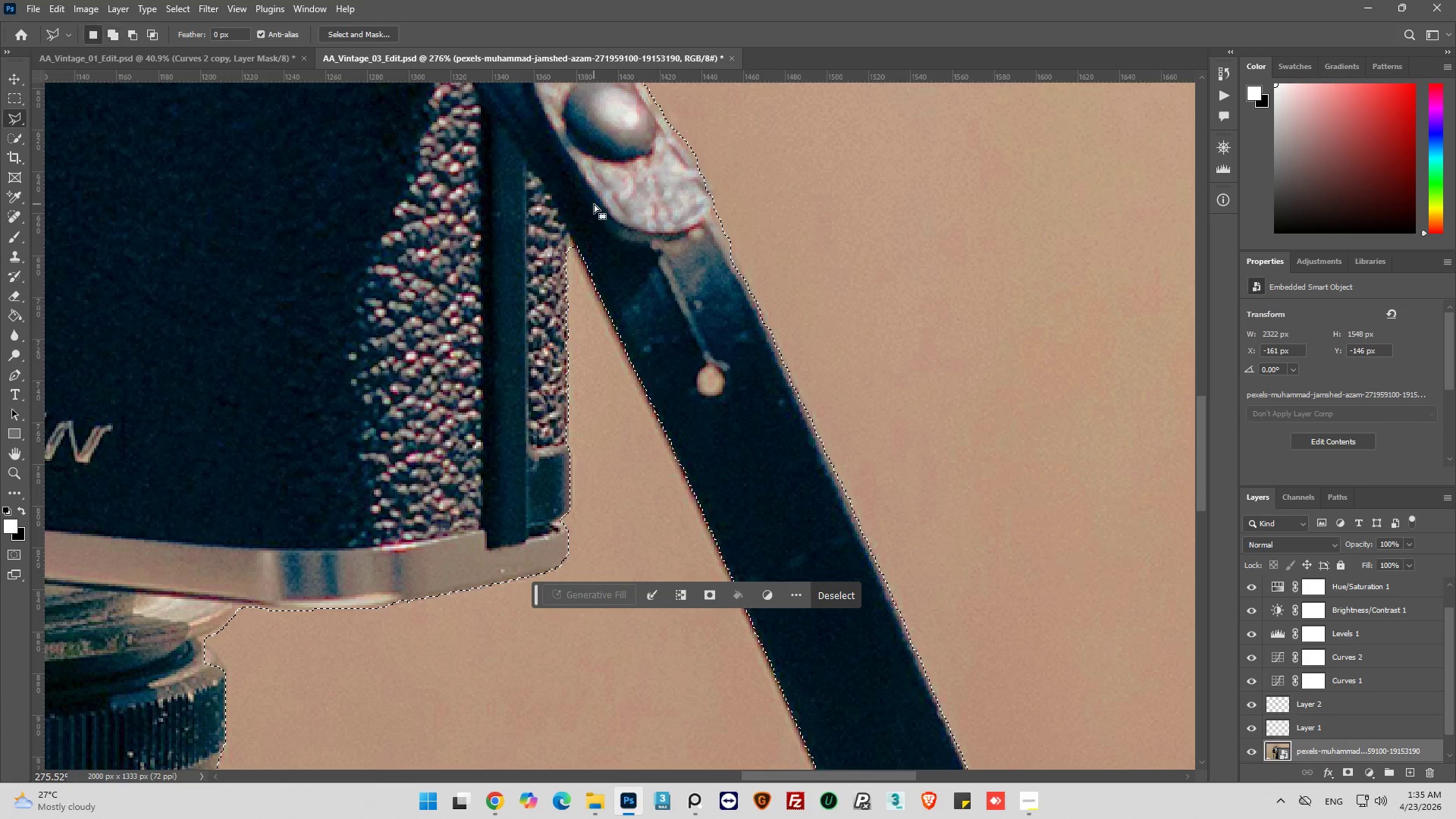 
hold_key(key=ShiftLeft, duration=0.73)
left_click([589, 191])
 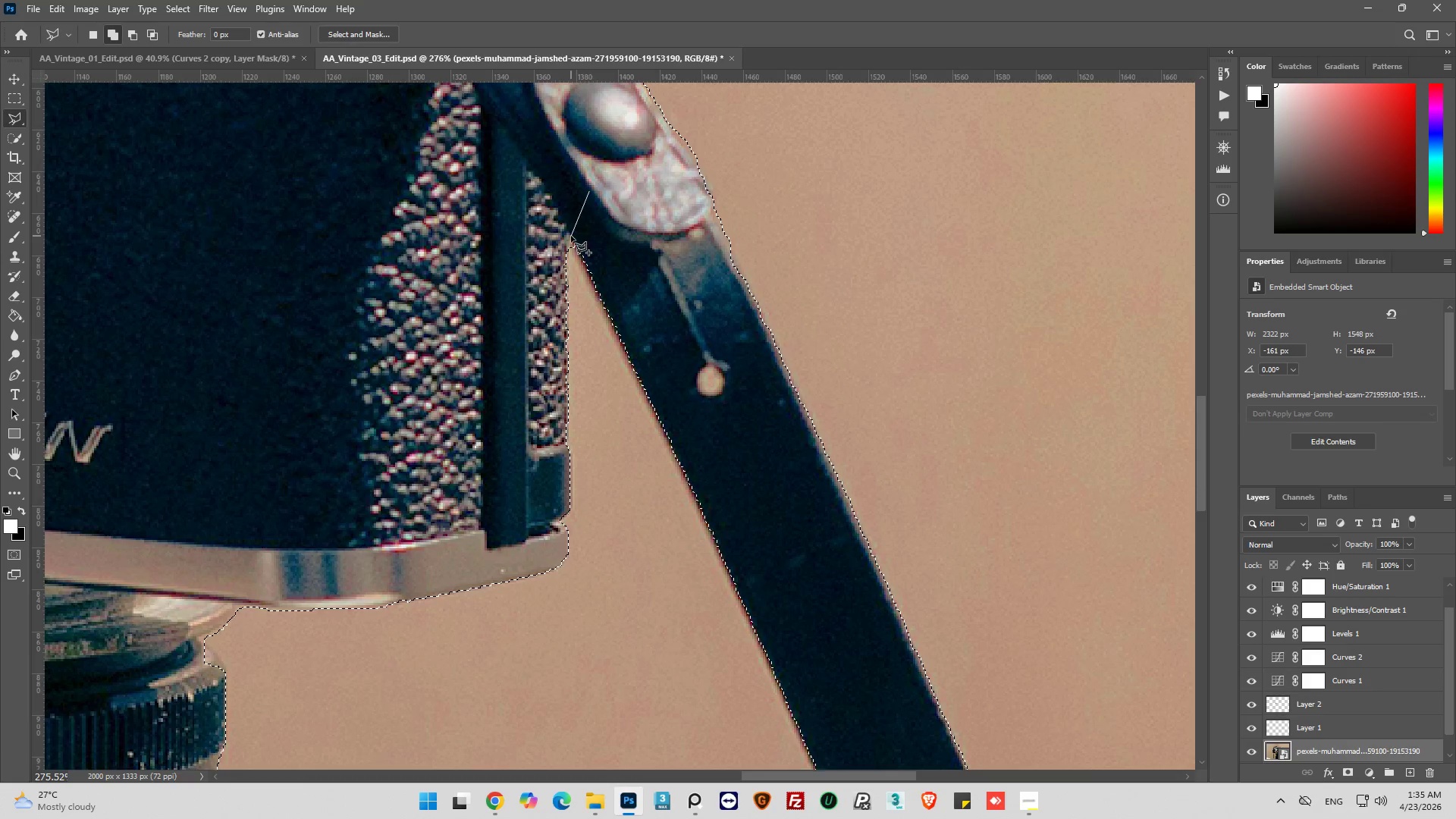 
left_click([570, 236])
 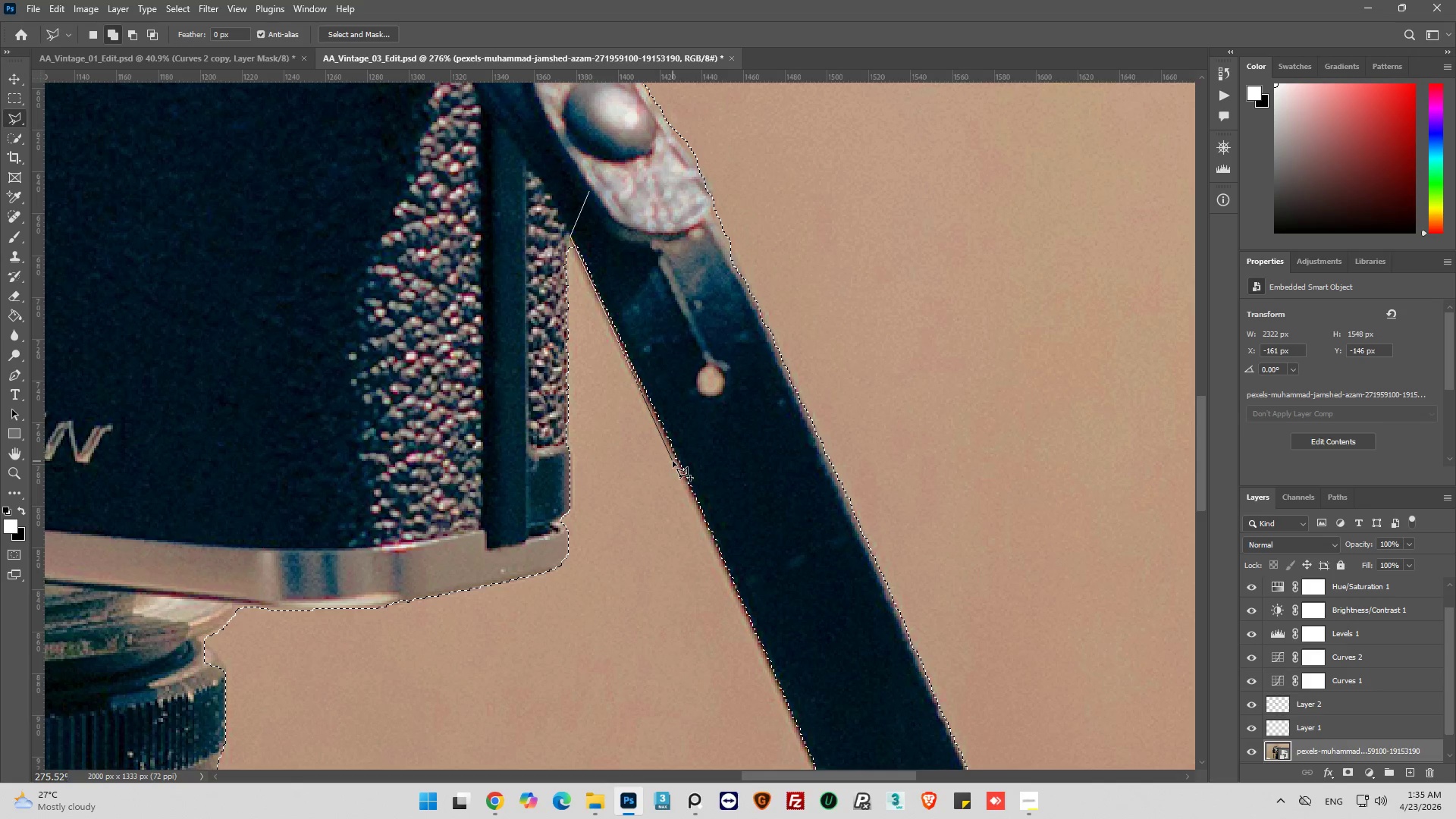 
left_click([674, 461])
 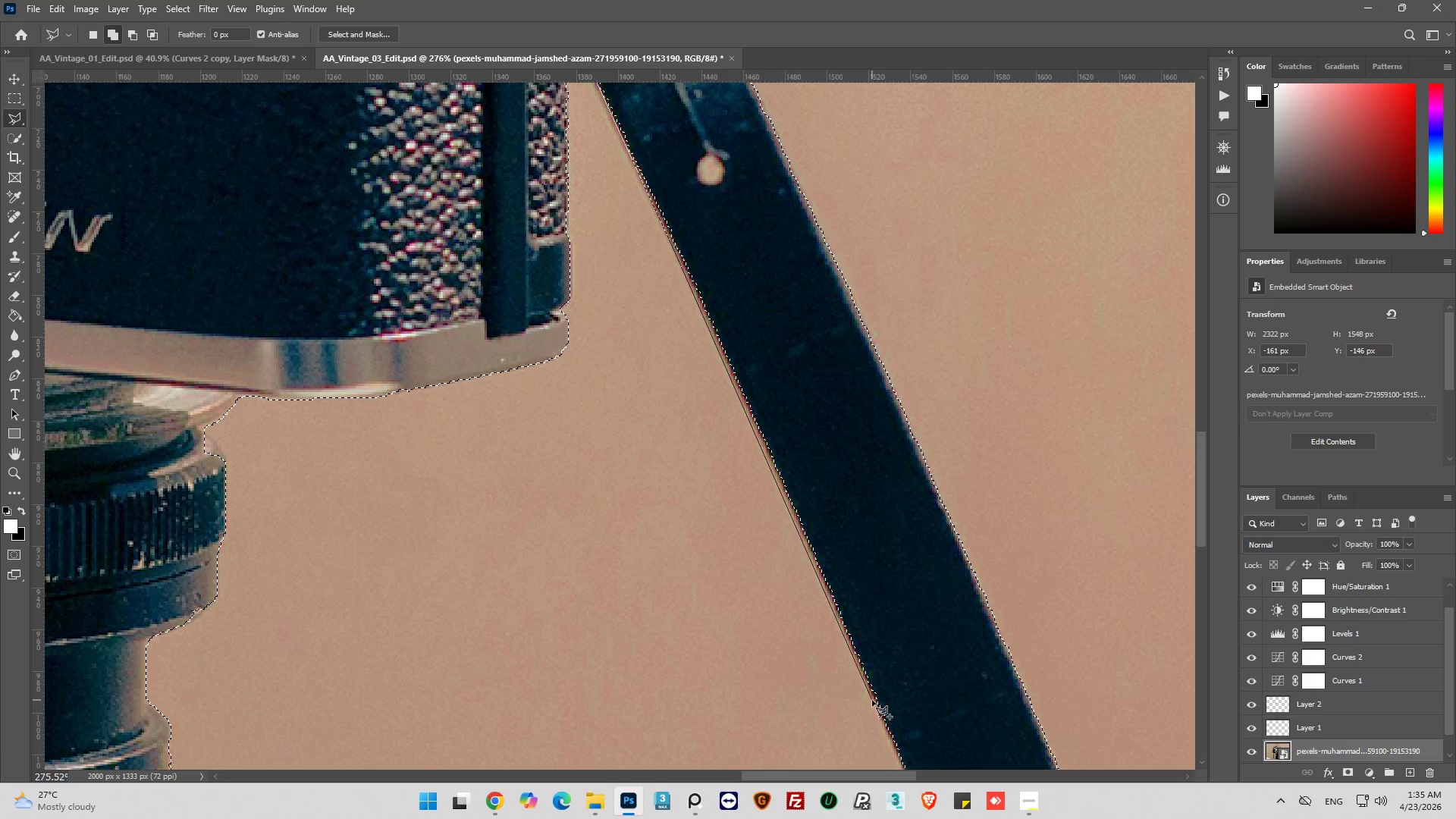 
left_click([874, 700])
 